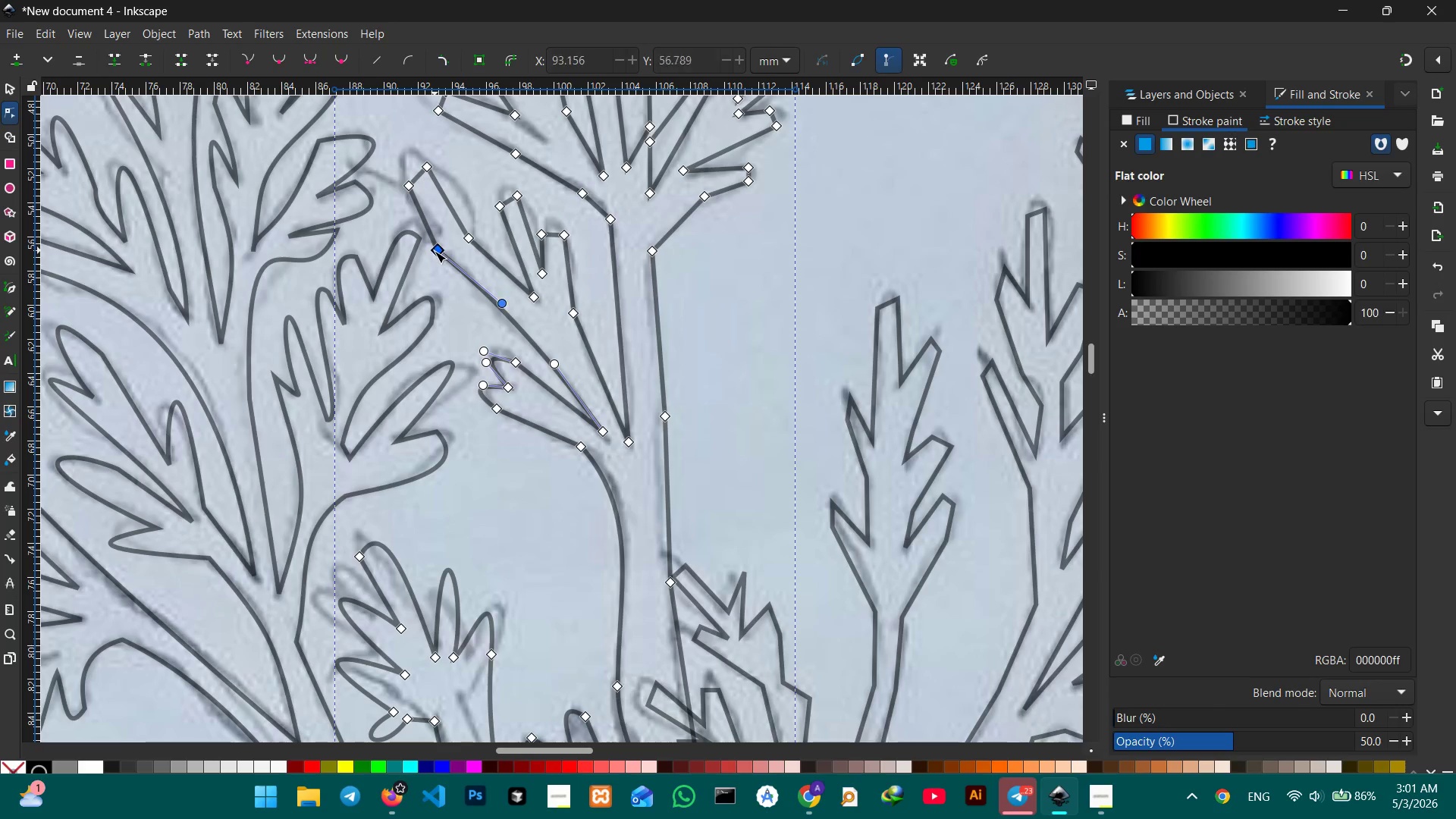 
key(Backspace)
 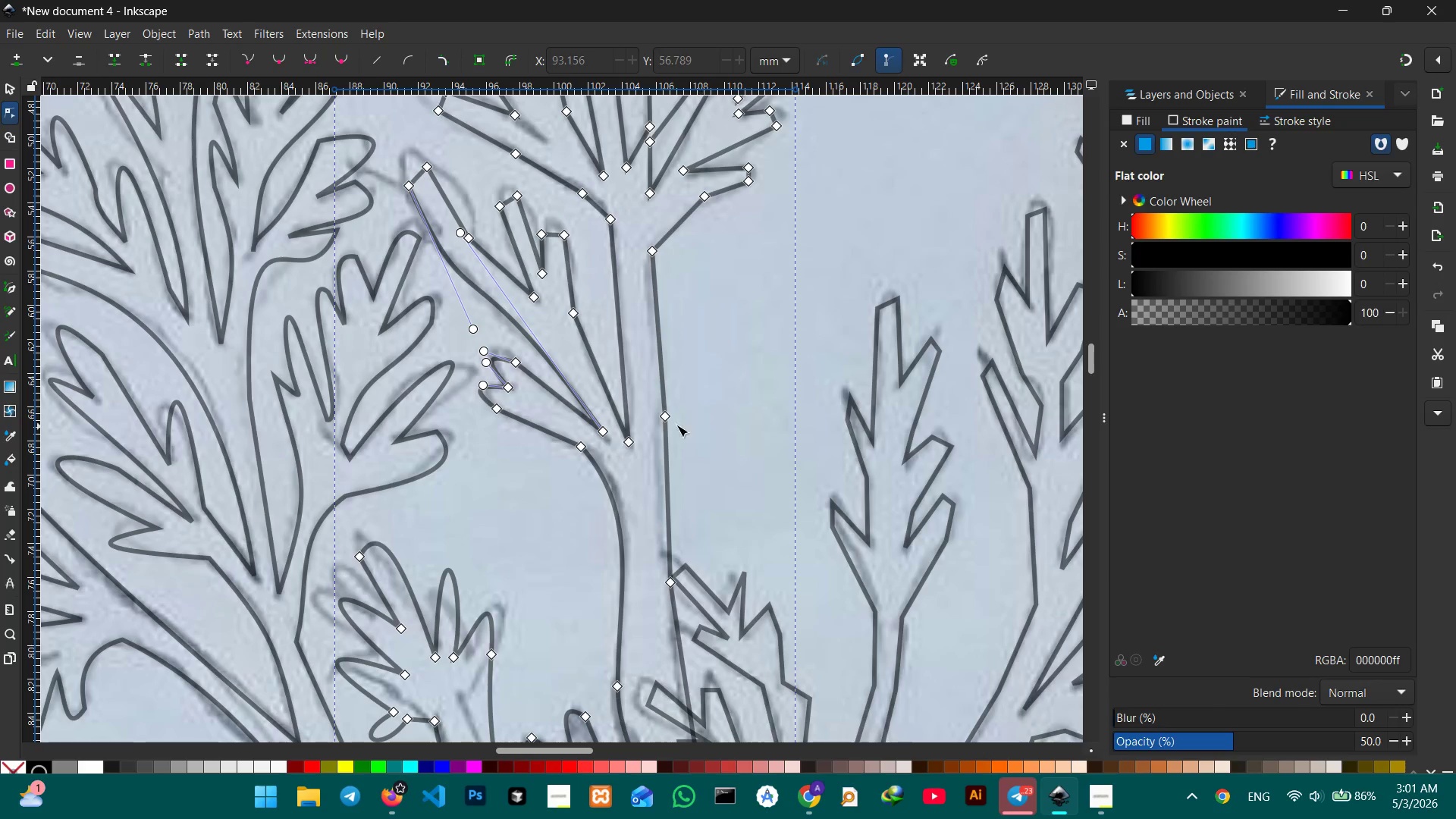 
scroll: coordinate [626, 411], scroll_direction: up, amount: 3.0
 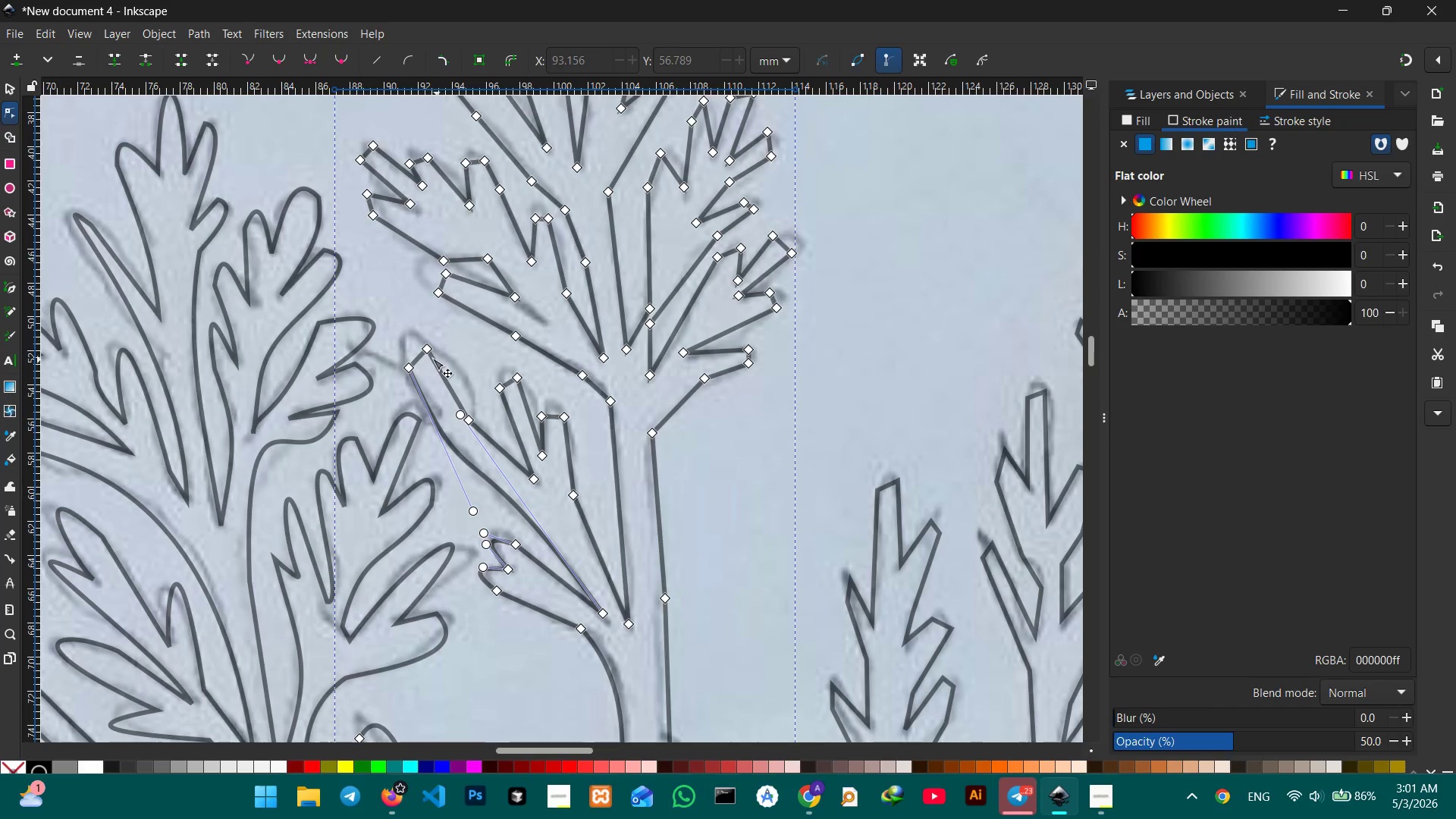 
left_click([431, 348])
 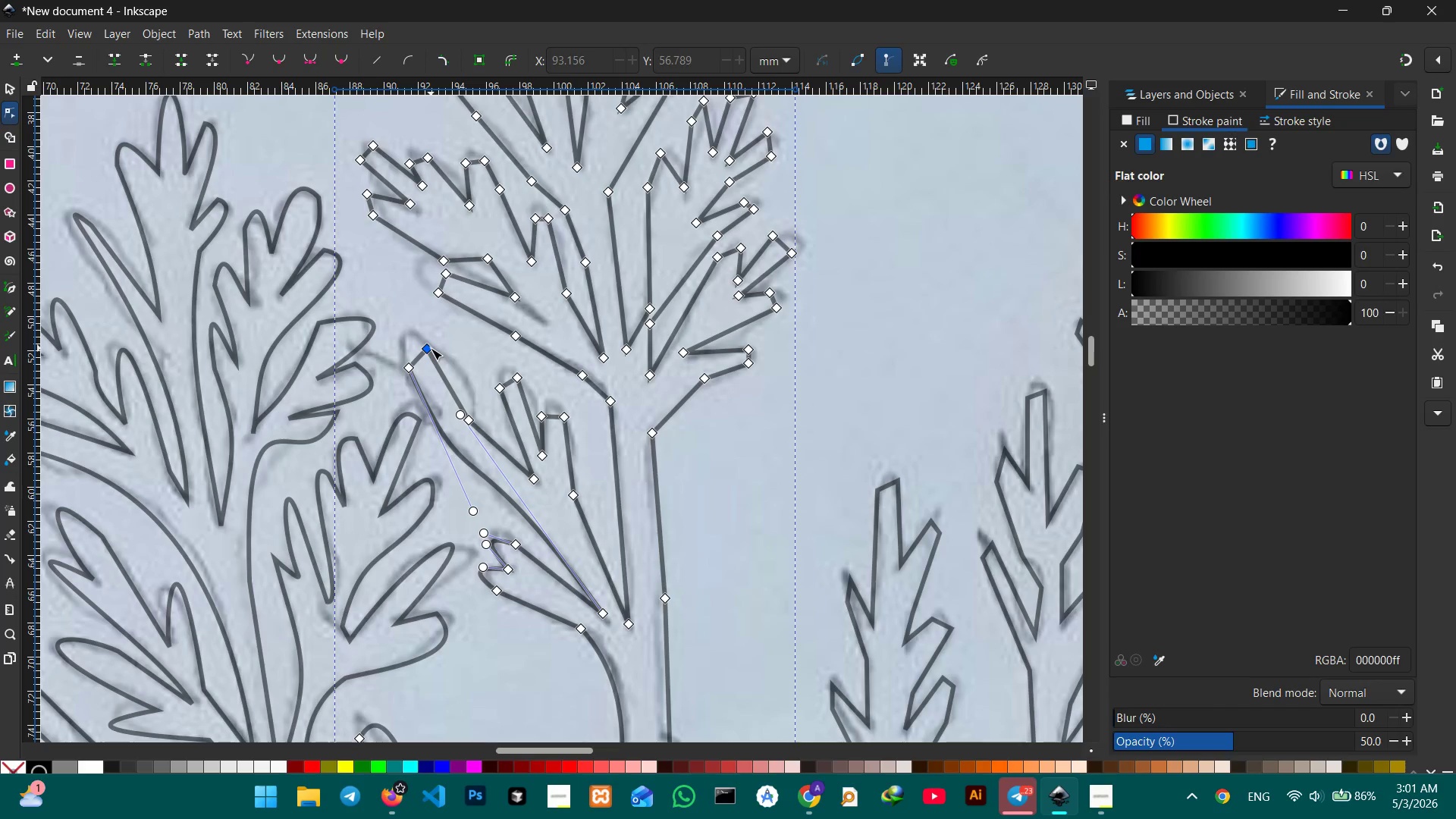 
key(Backspace)
 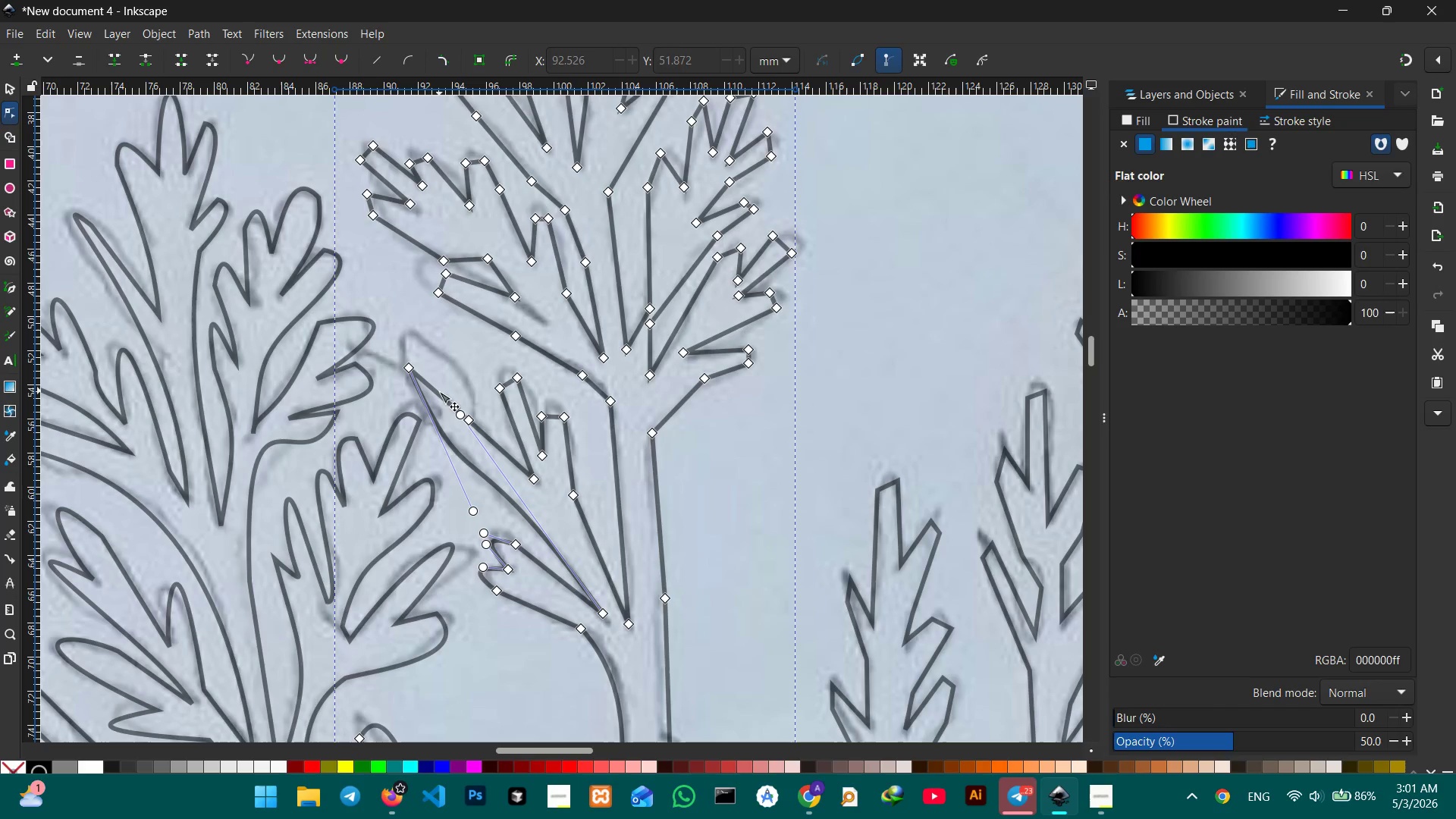 
left_click_drag(start_coordinate=[437, 392], to_coordinate=[427, 342])
 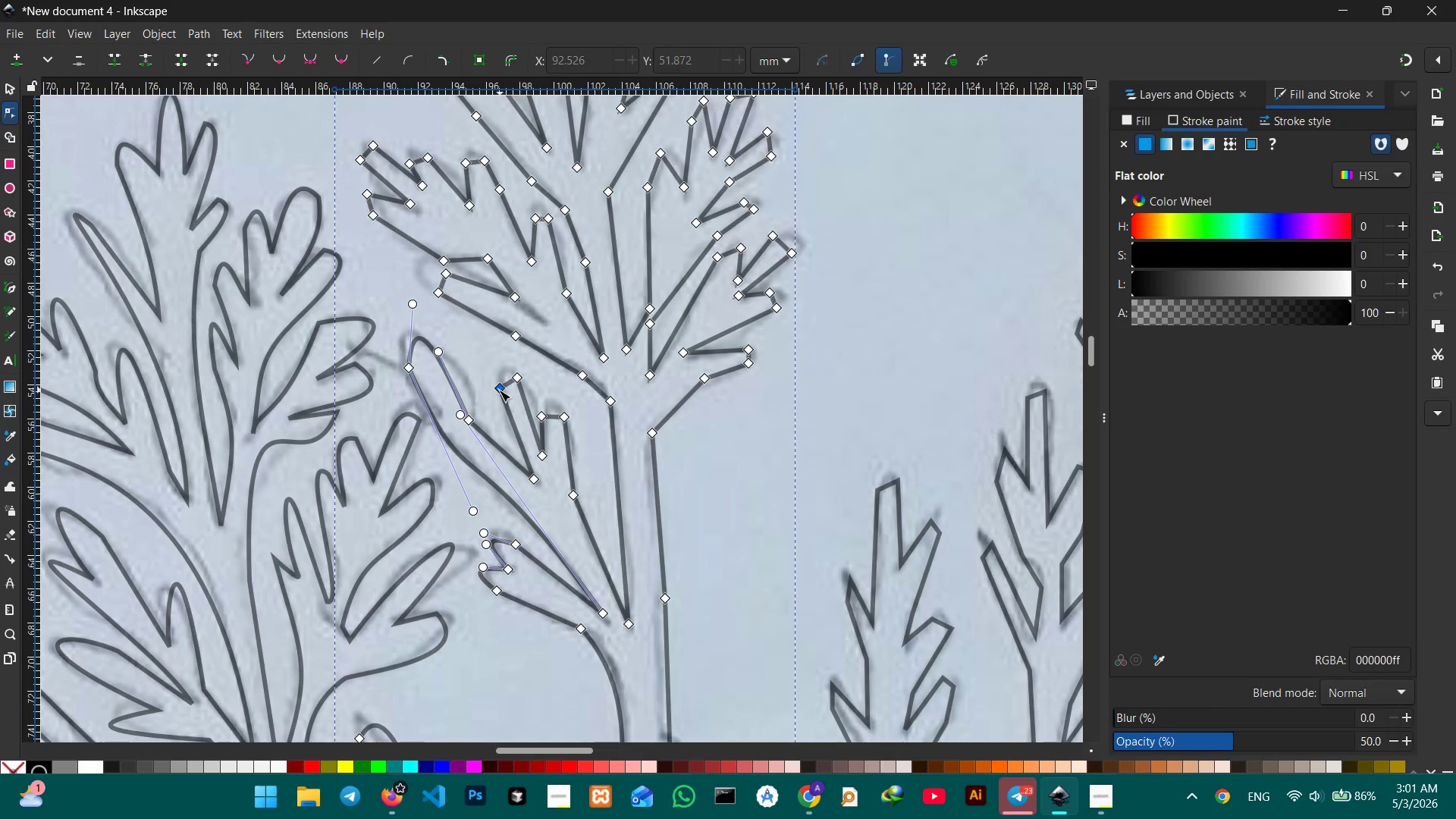 
left_click([499, 390])
 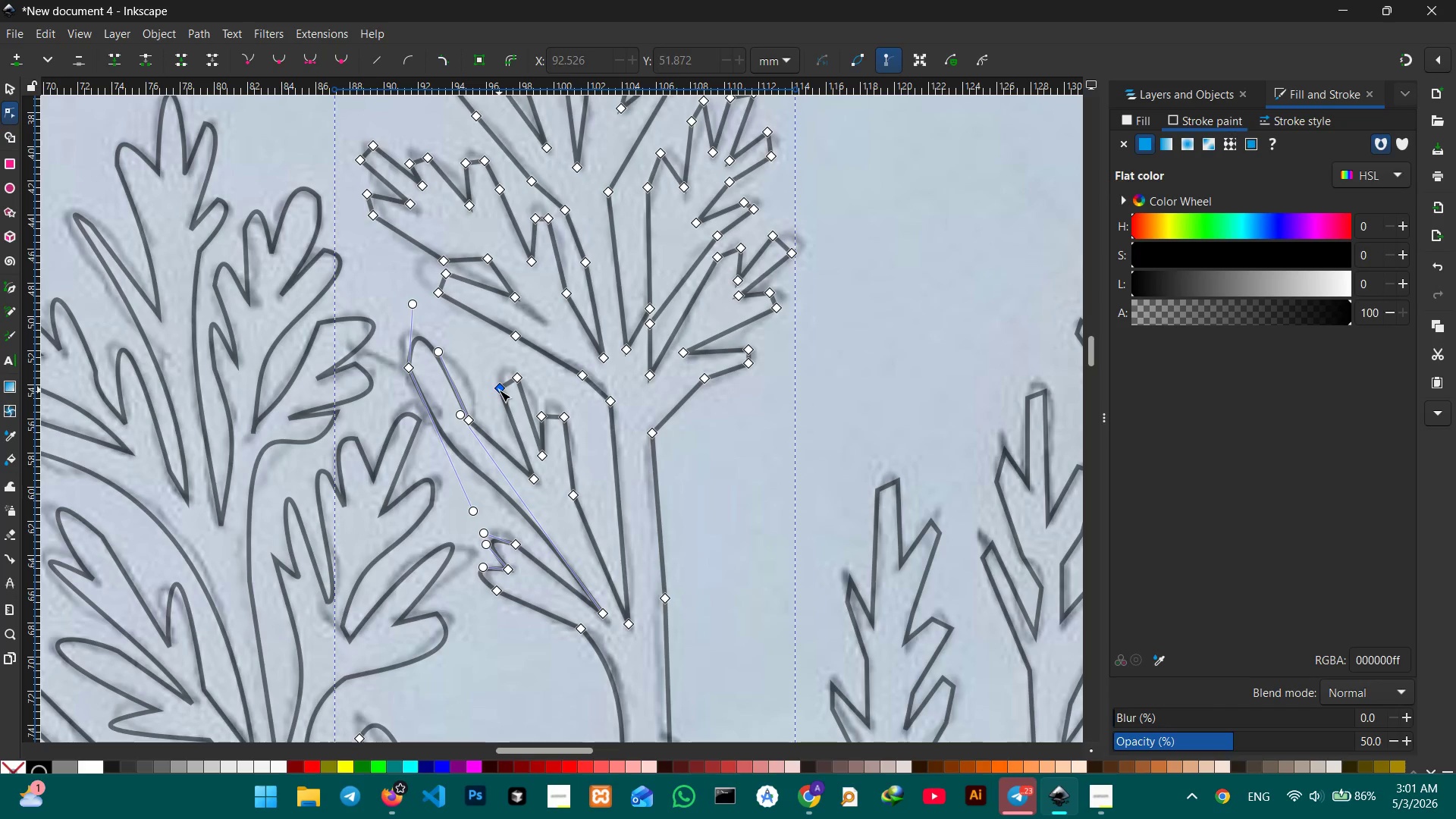 
key(Backspace)
 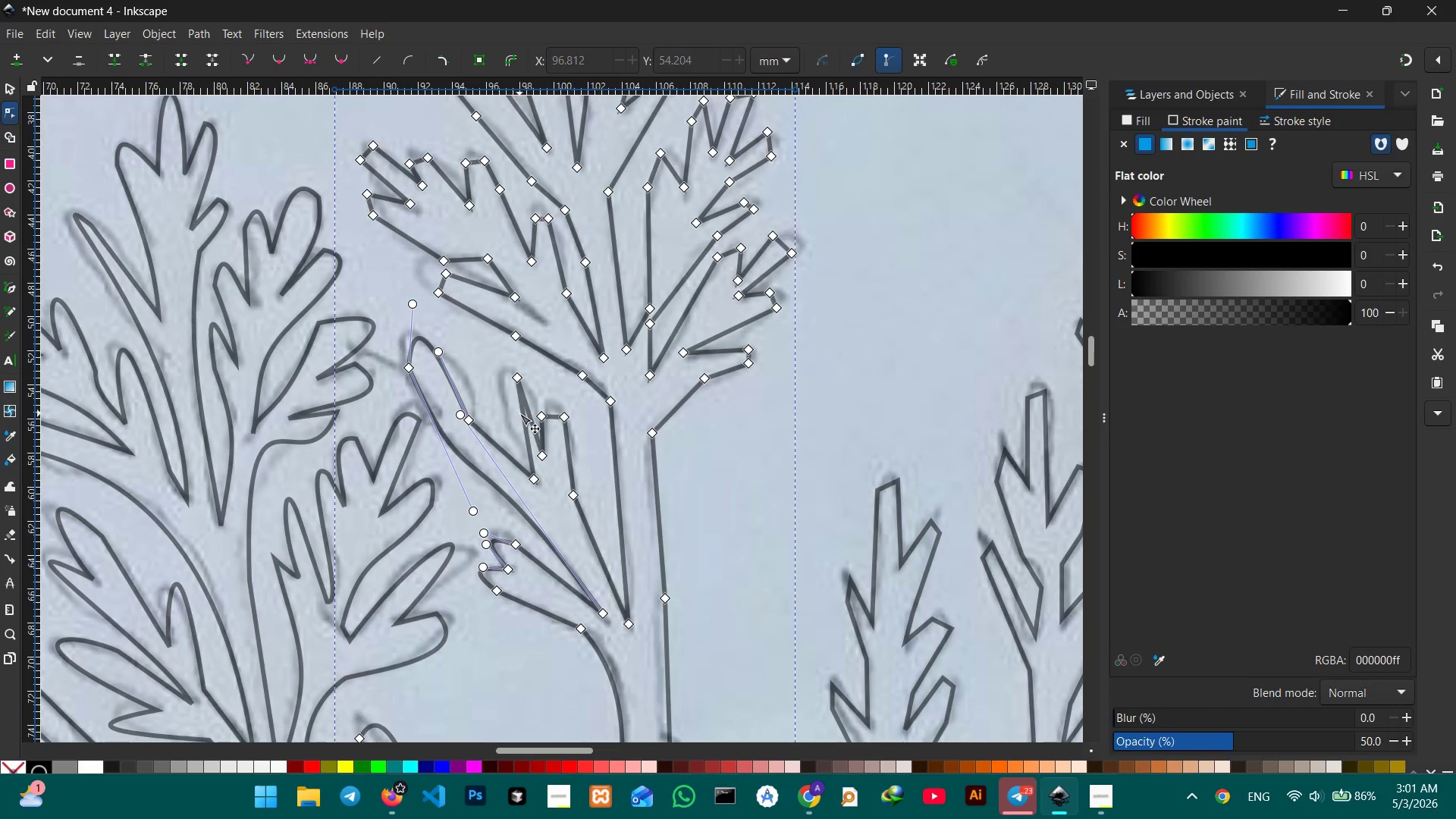 
left_click_drag(start_coordinate=[520, 414], to_coordinate=[489, 382])
 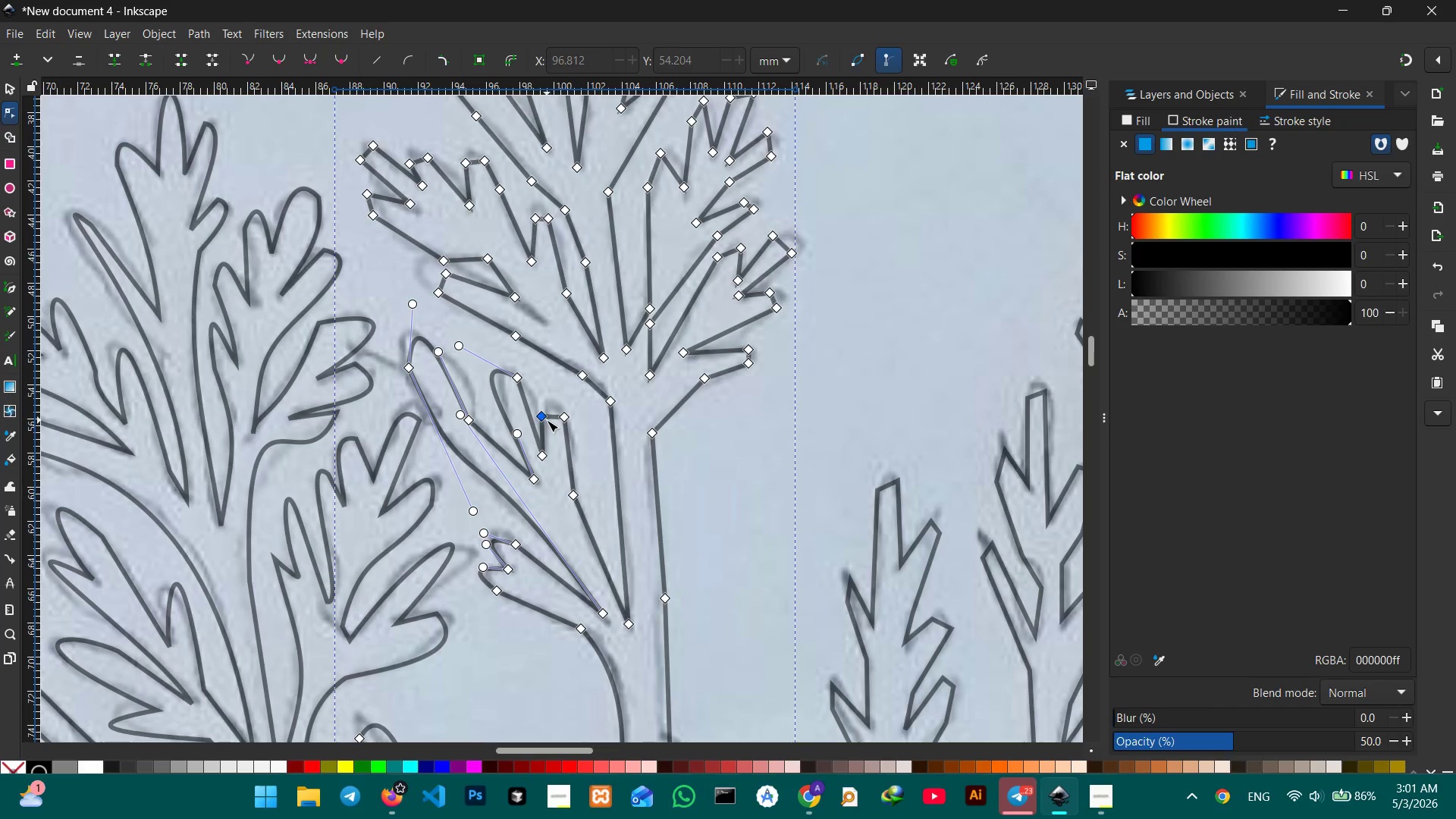 
left_click([547, 420])
 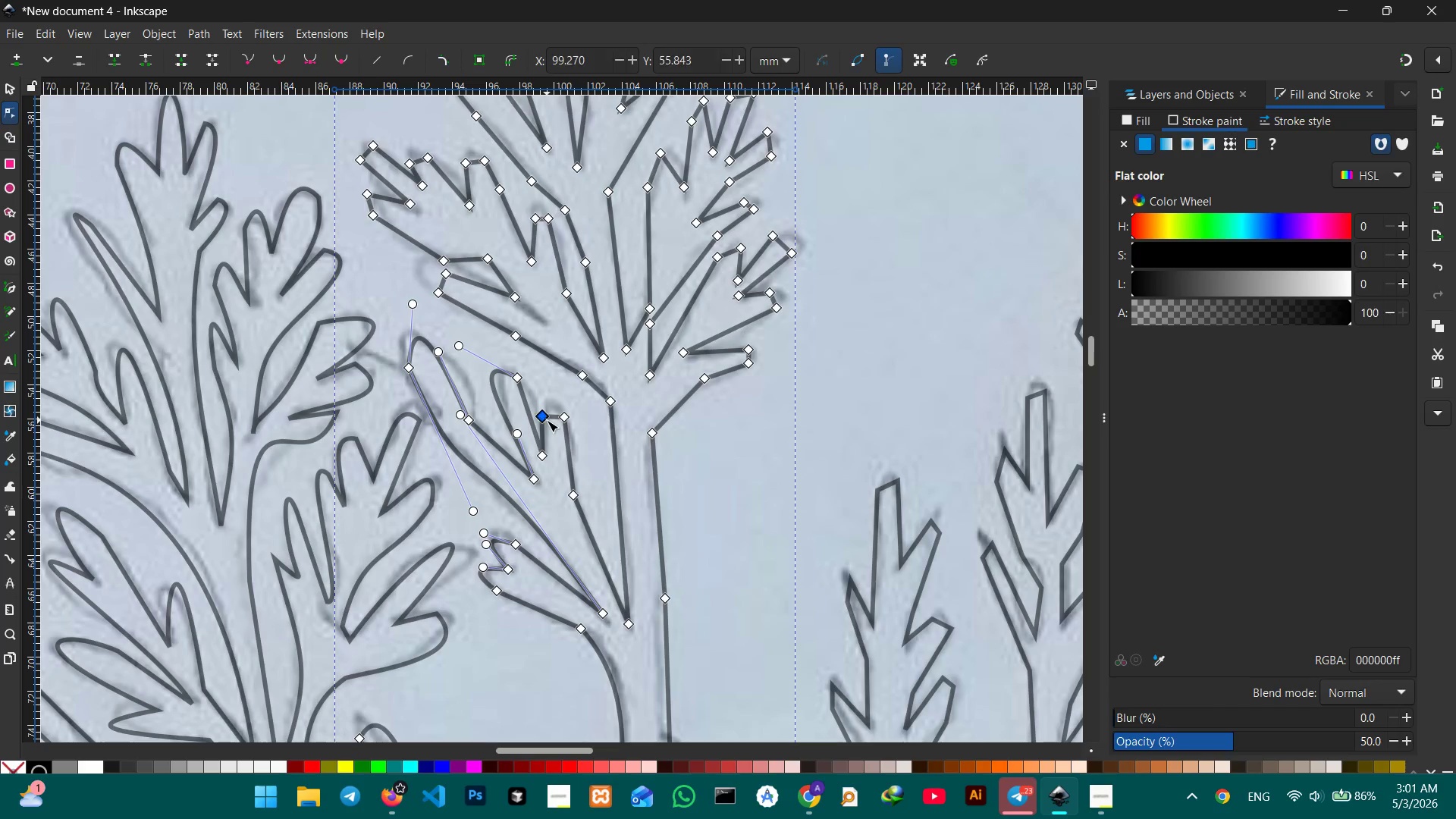 
key(Backspace)
 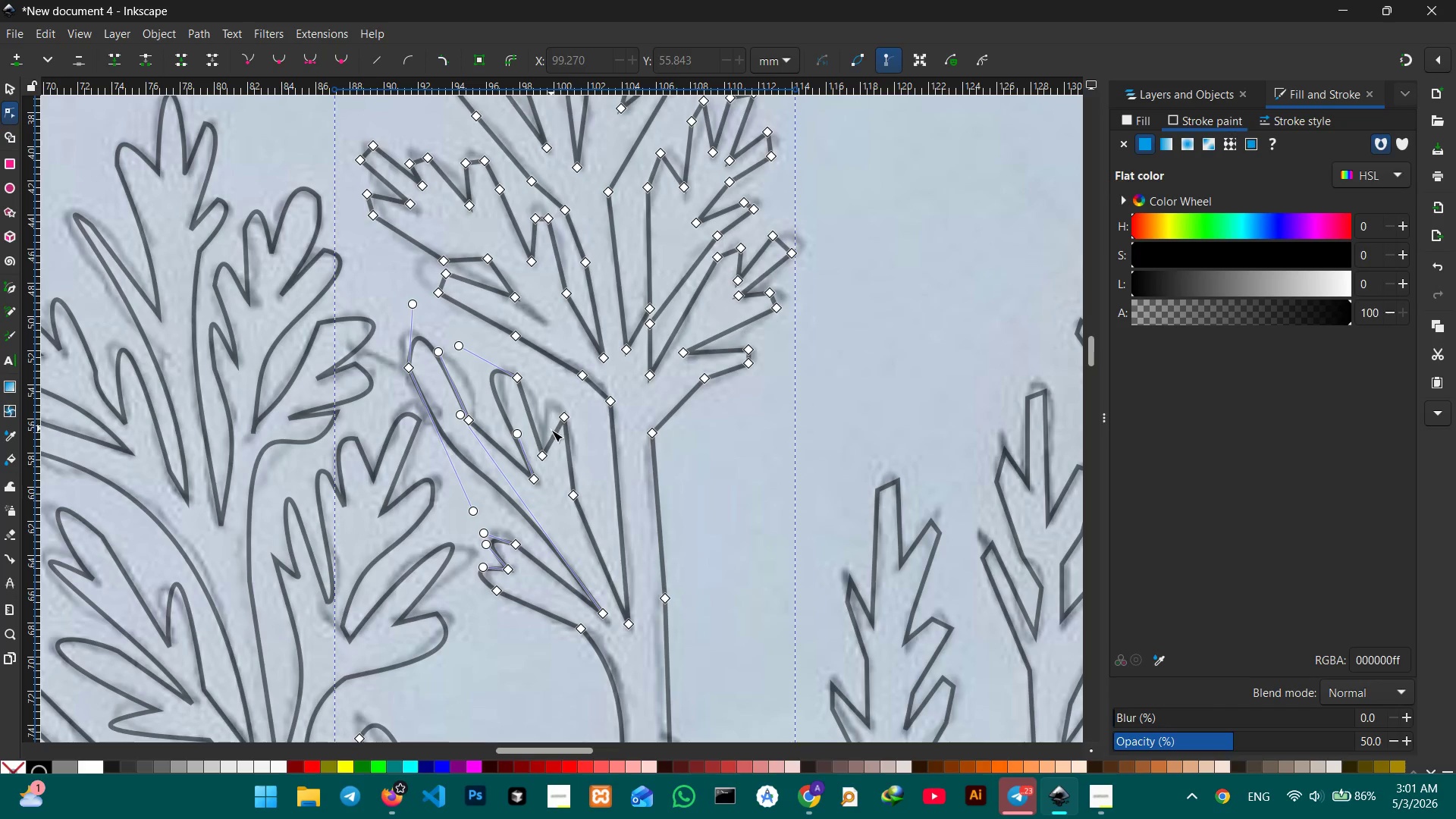 
left_click_drag(start_coordinate=[552, 432], to_coordinate=[546, 400])
 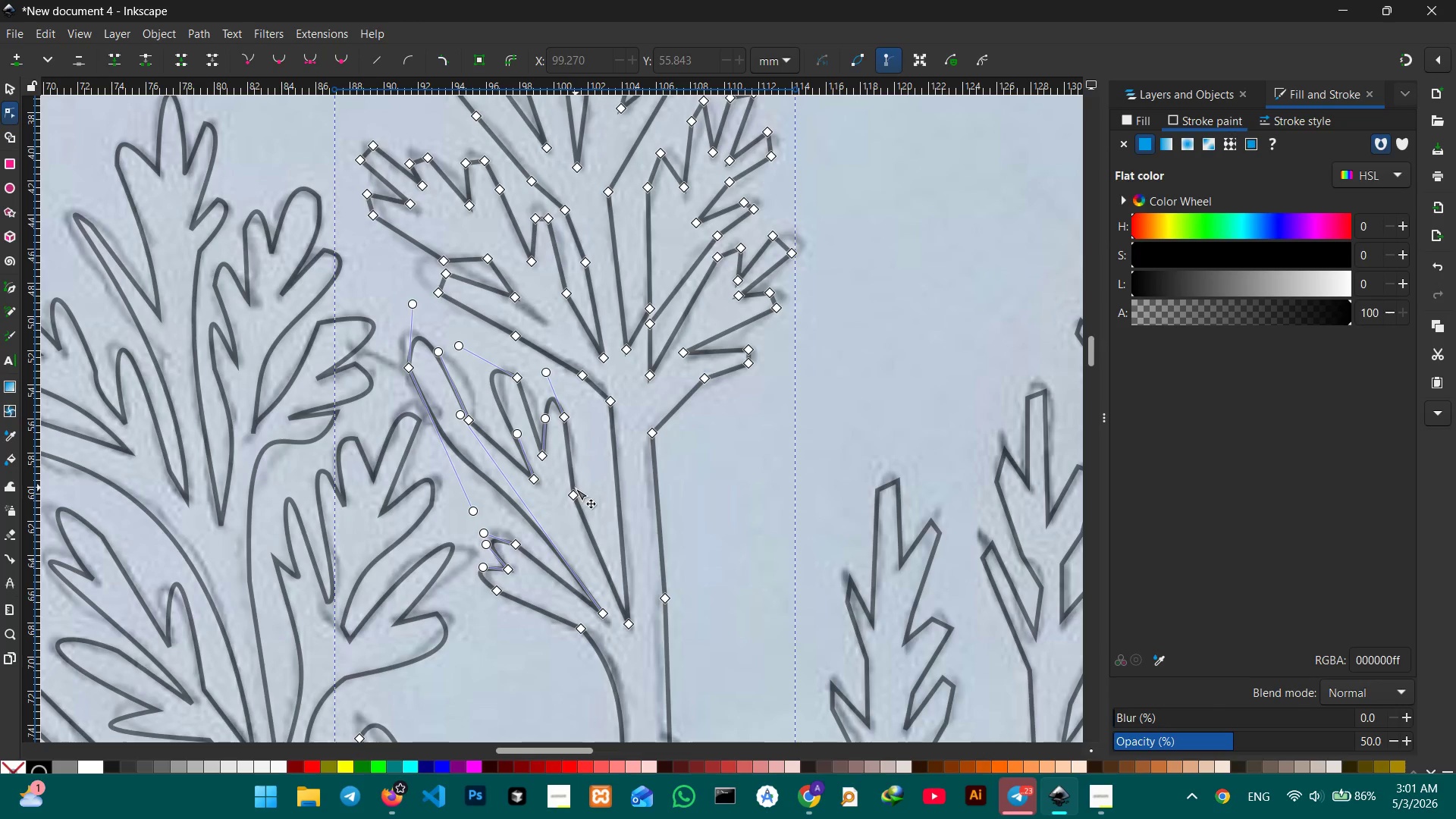 
left_click([576, 494])
 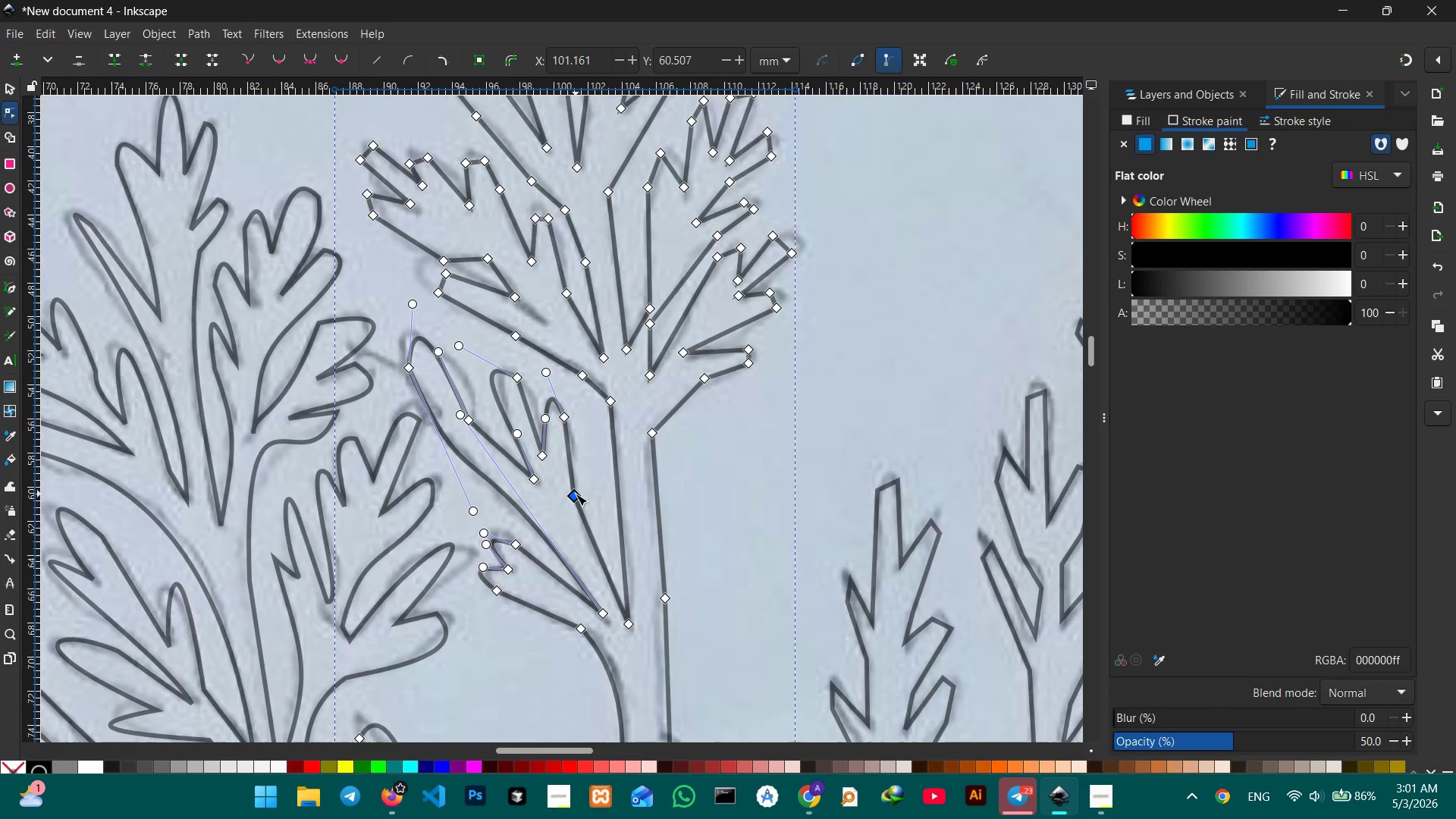 
key(Backspace)
 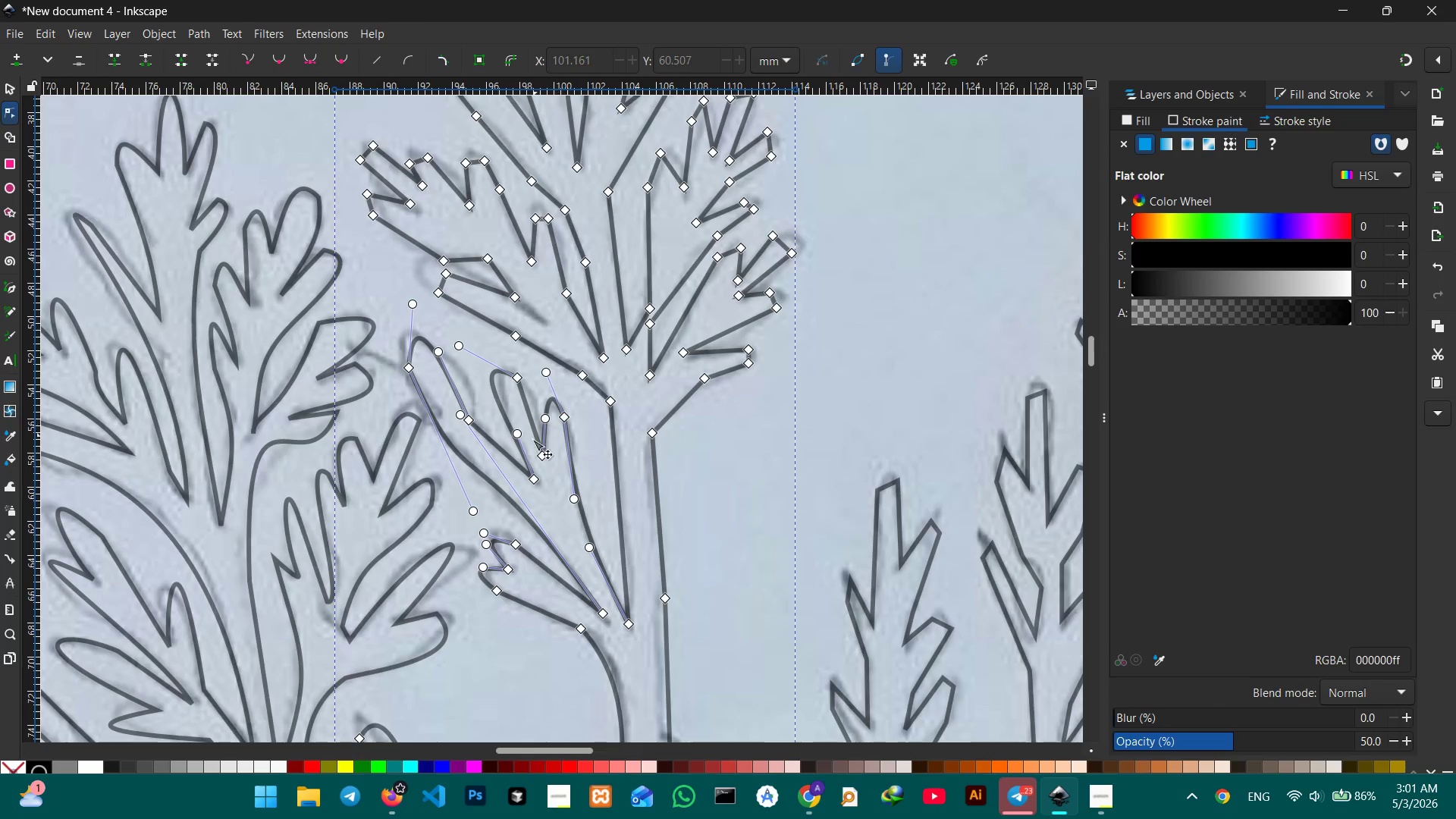 
scroll: coordinate [518, 442], scroll_direction: up, amount: 2.0
 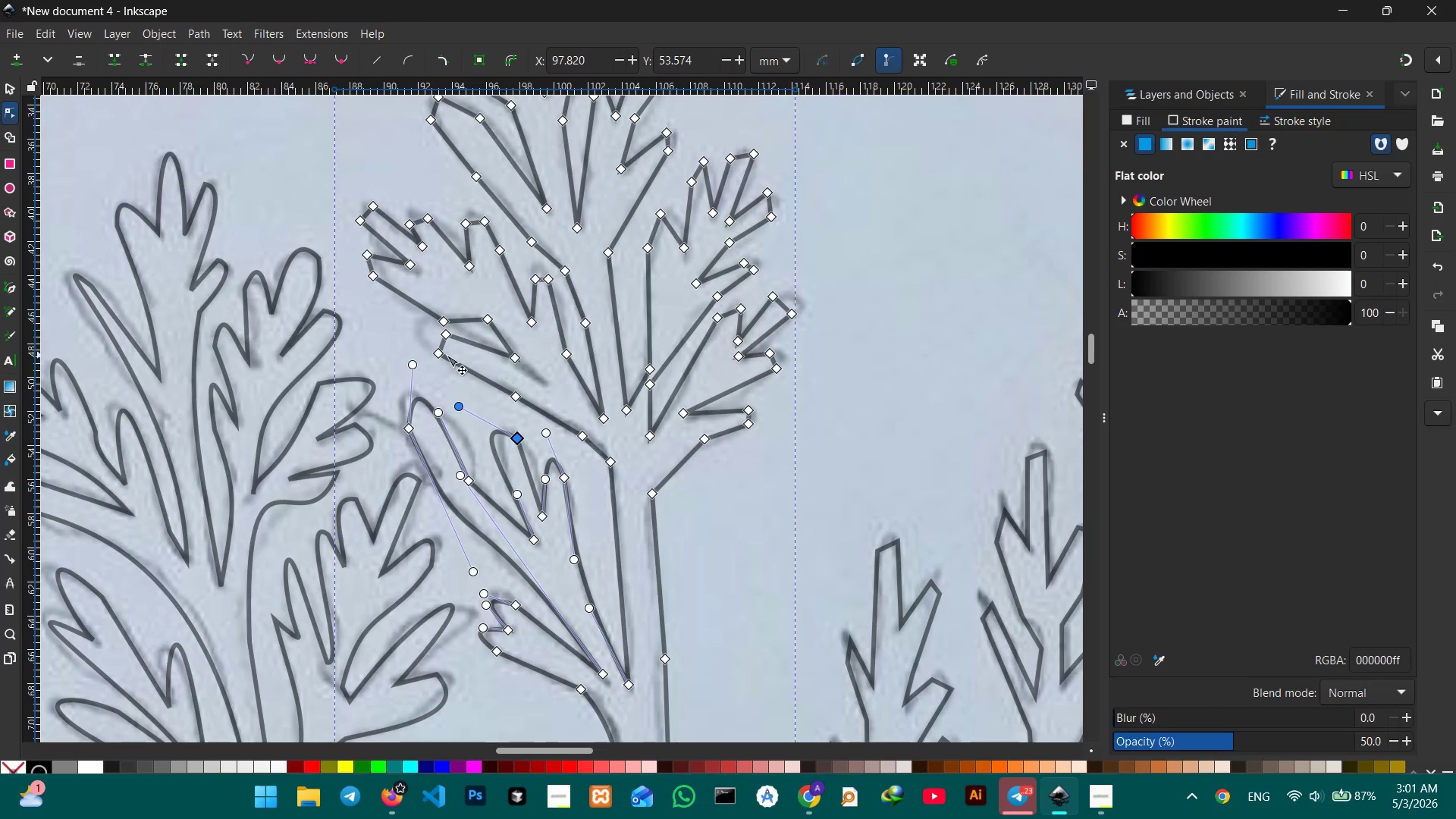 
left_click([438, 353])
 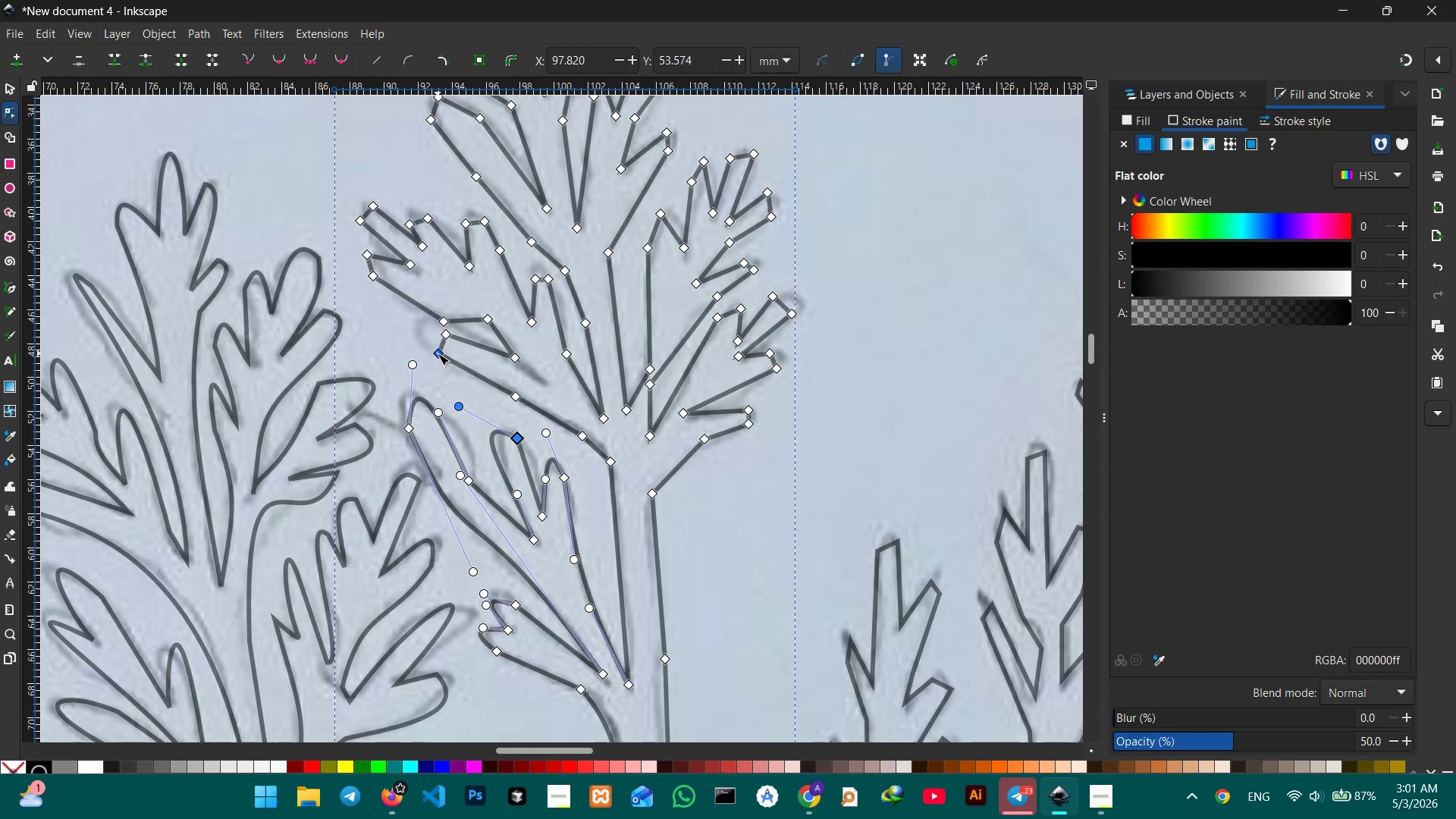 
key(Backspace)
 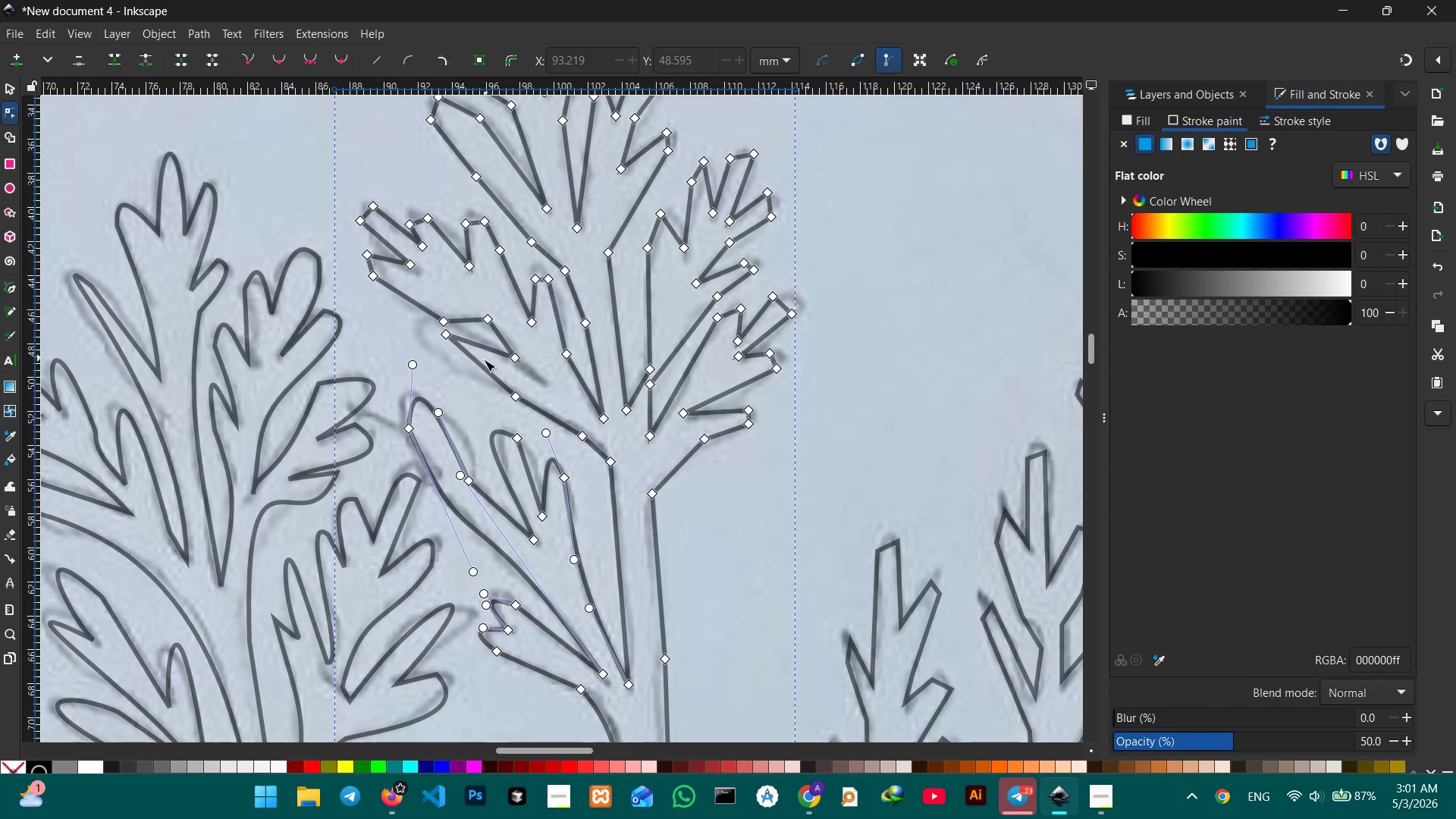 
left_click_drag(start_coordinate=[482, 360], to_coordinate=[446, 355])
 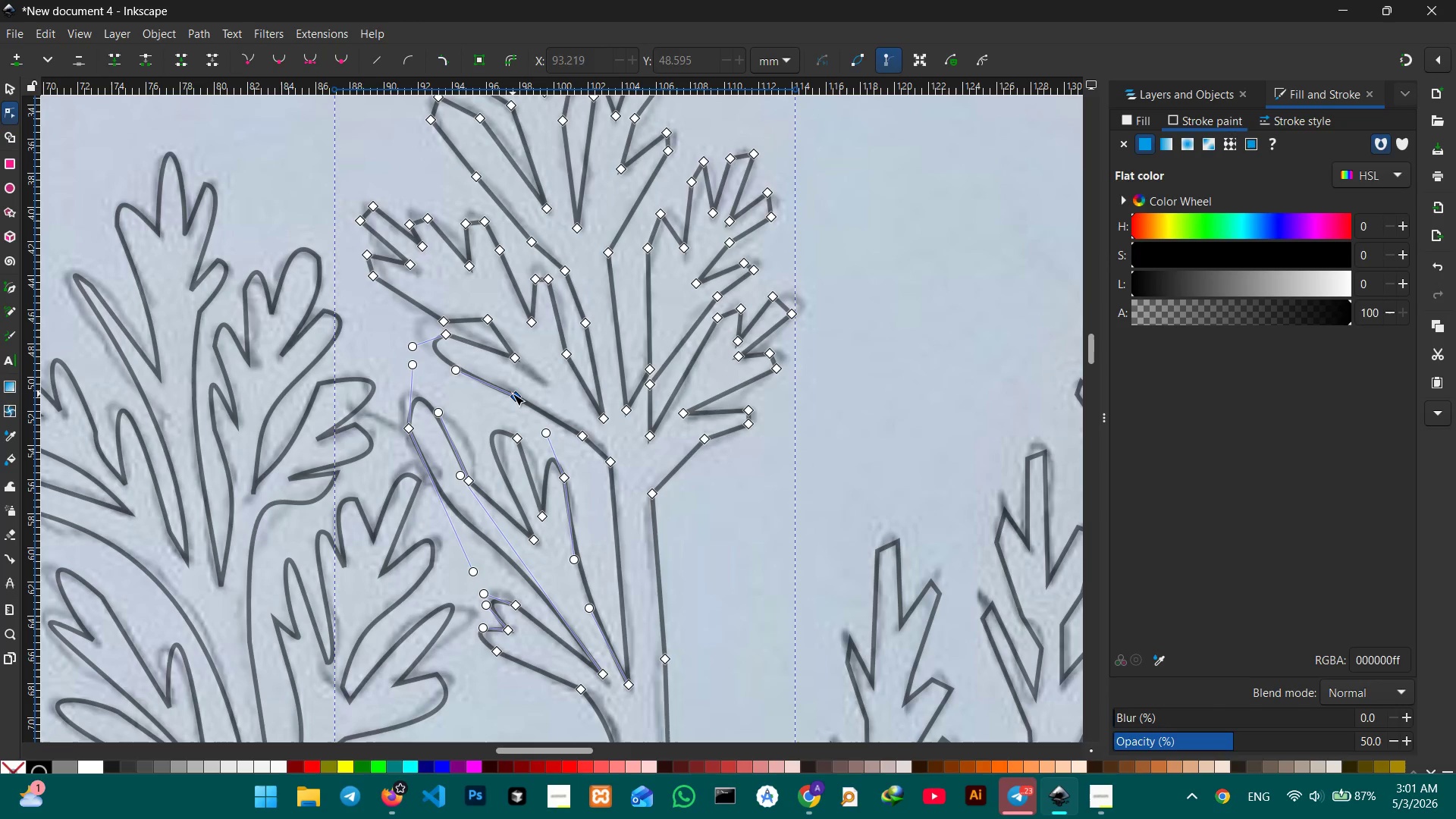 
key(Backspace)
 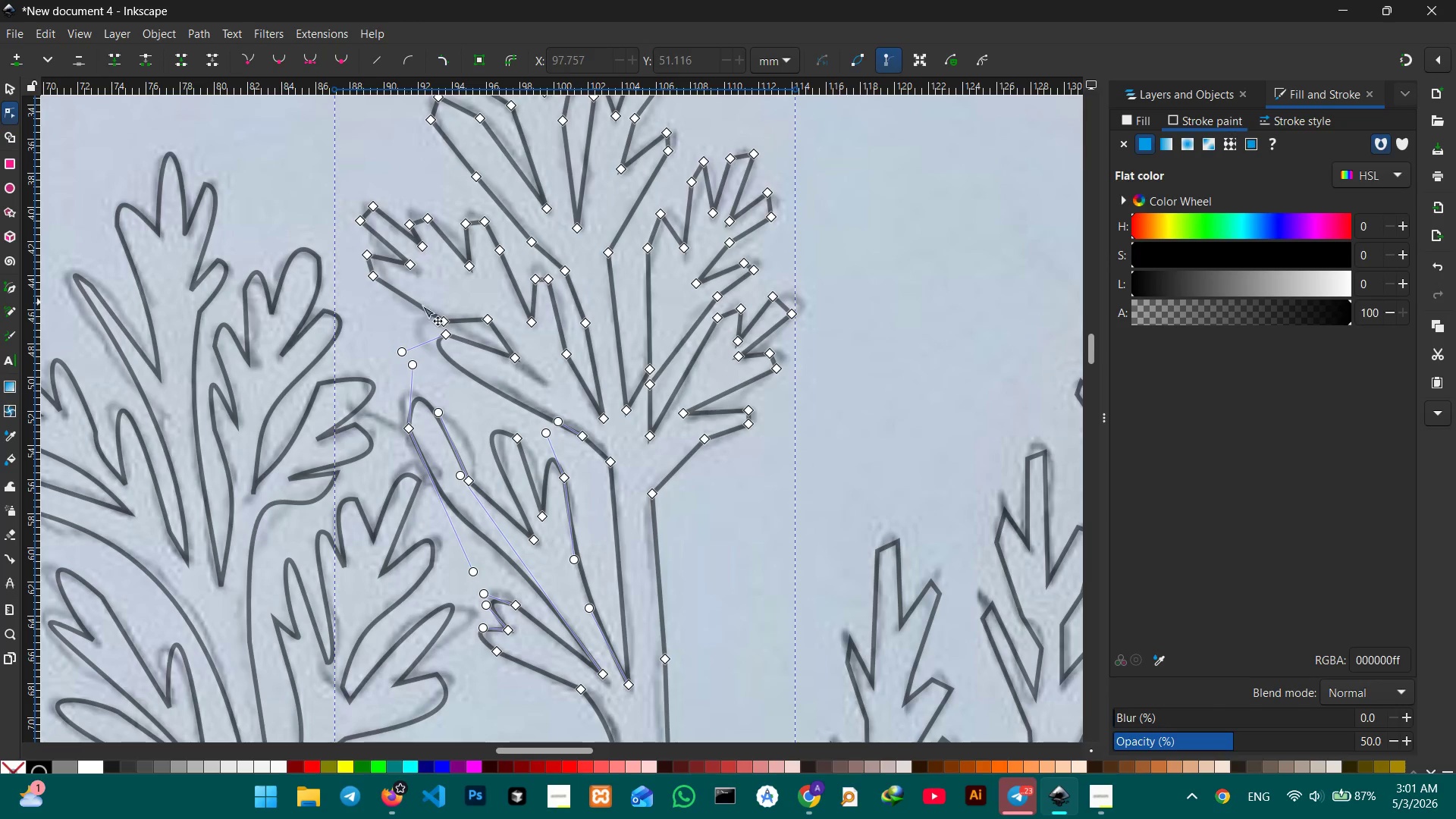 
left_click([444, 318])
 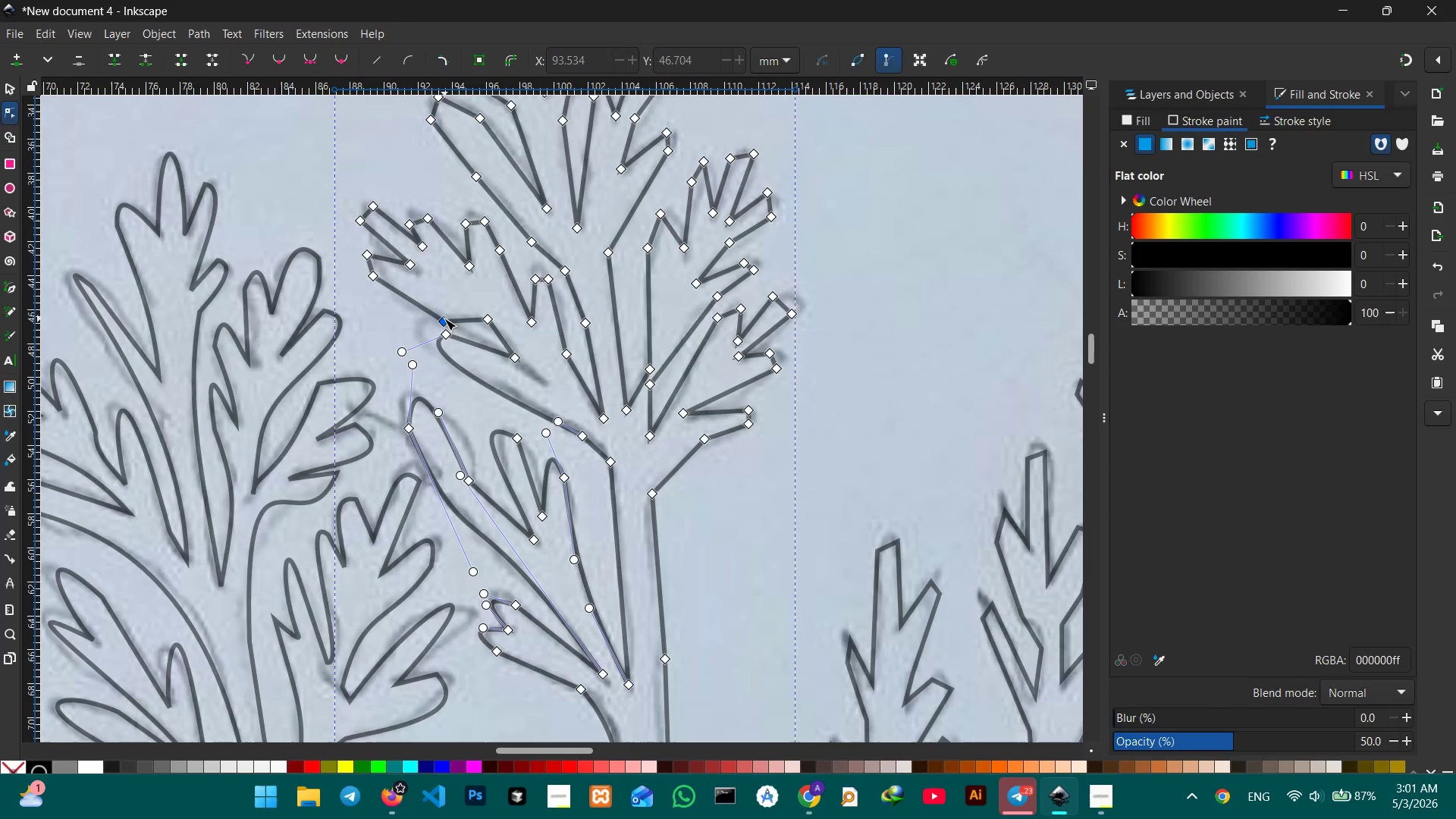 
key(Backspace)
 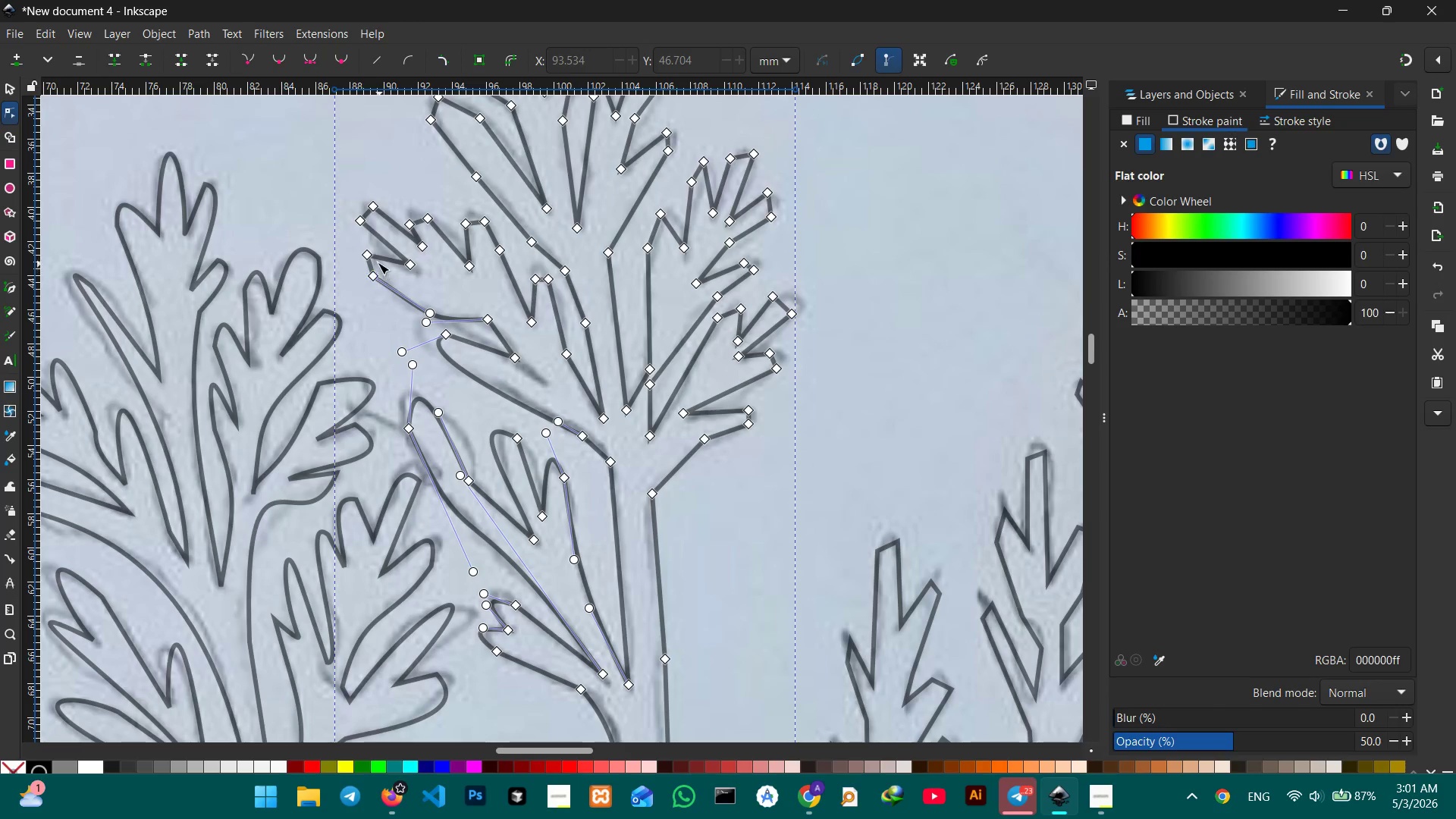 
left_click([369, 256])
 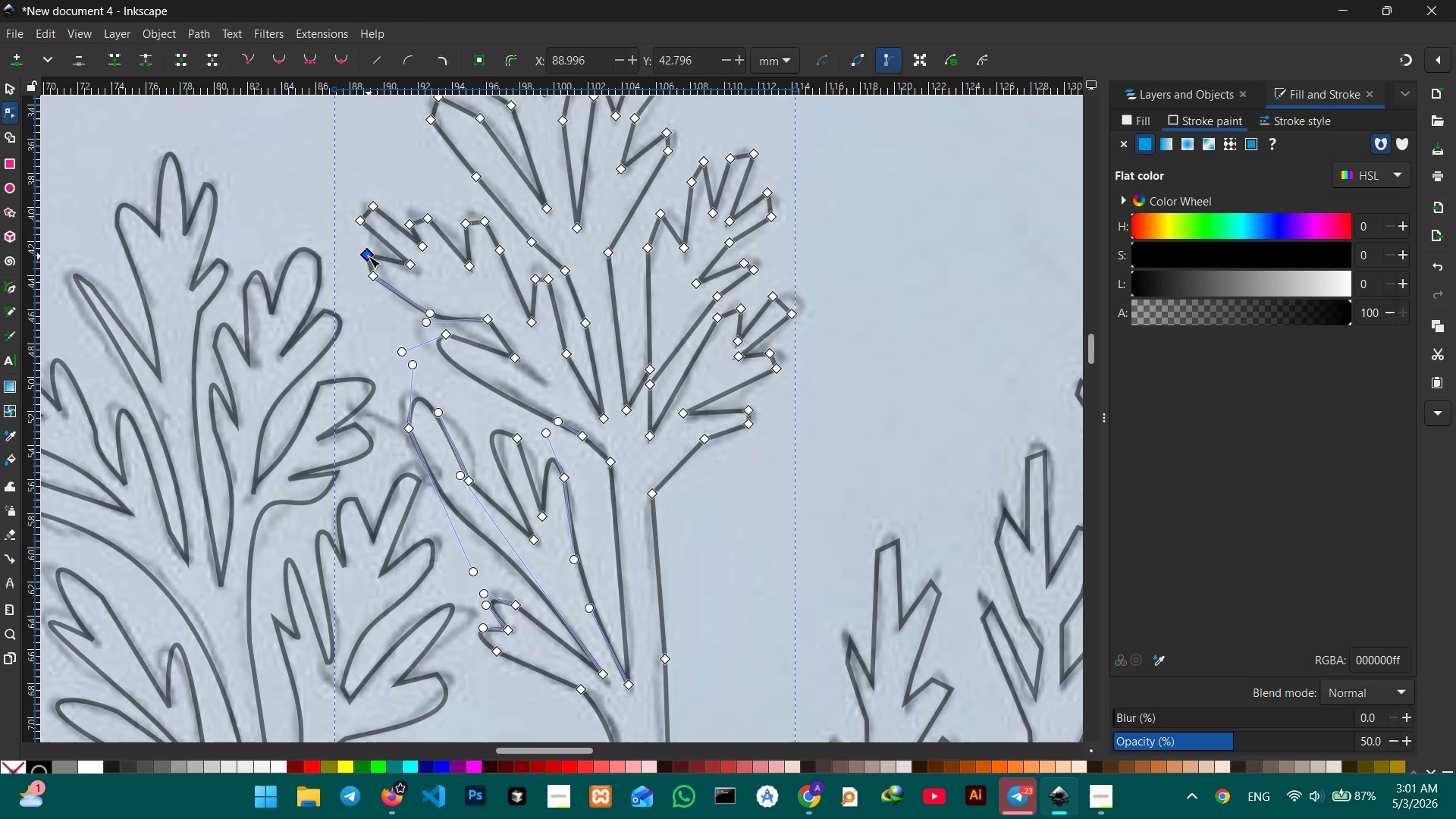 
key(Backspace)
 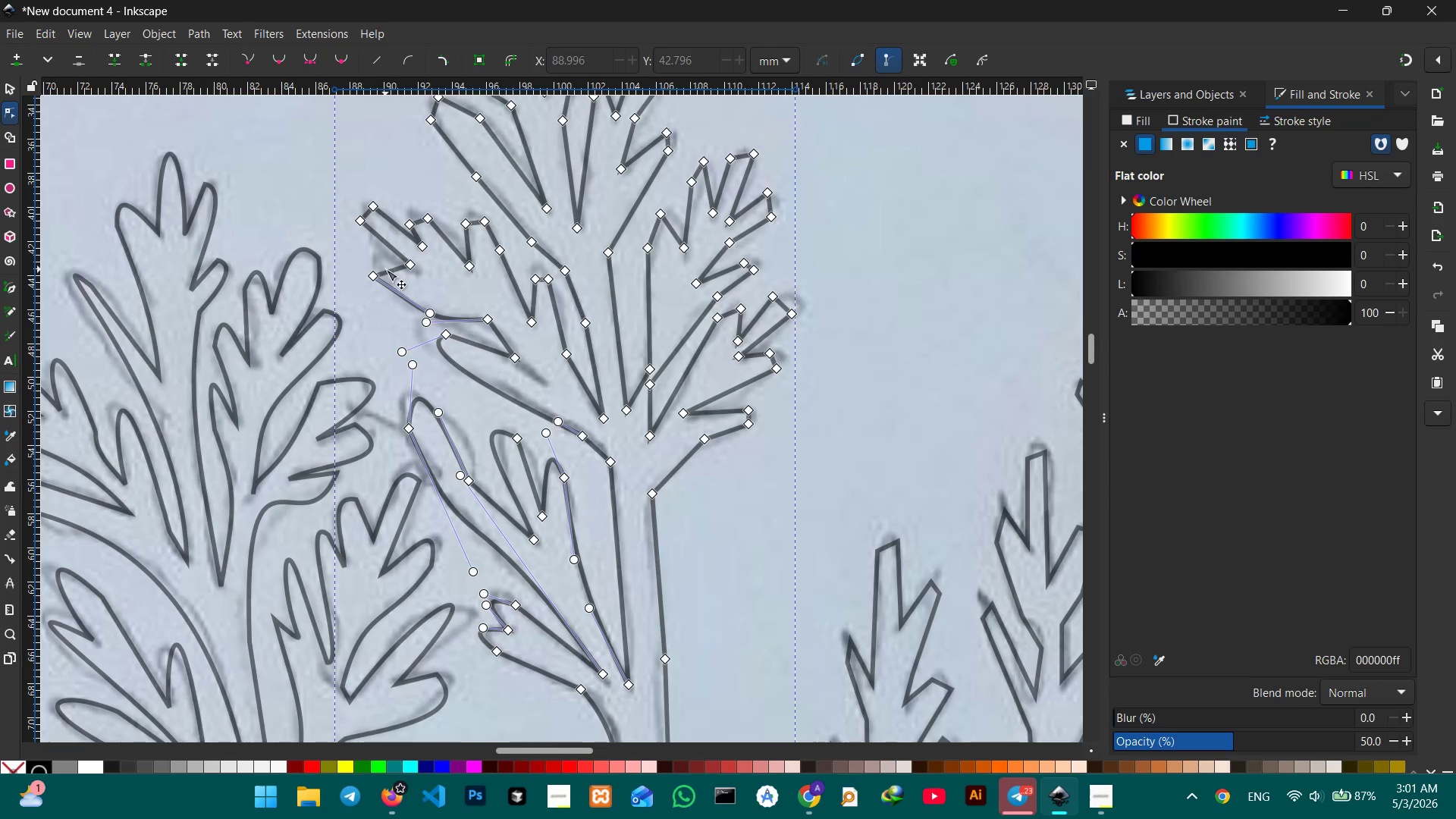 
left_click_drag(start_coordinate=[386, 269], to_coordinate=[367, 249])
 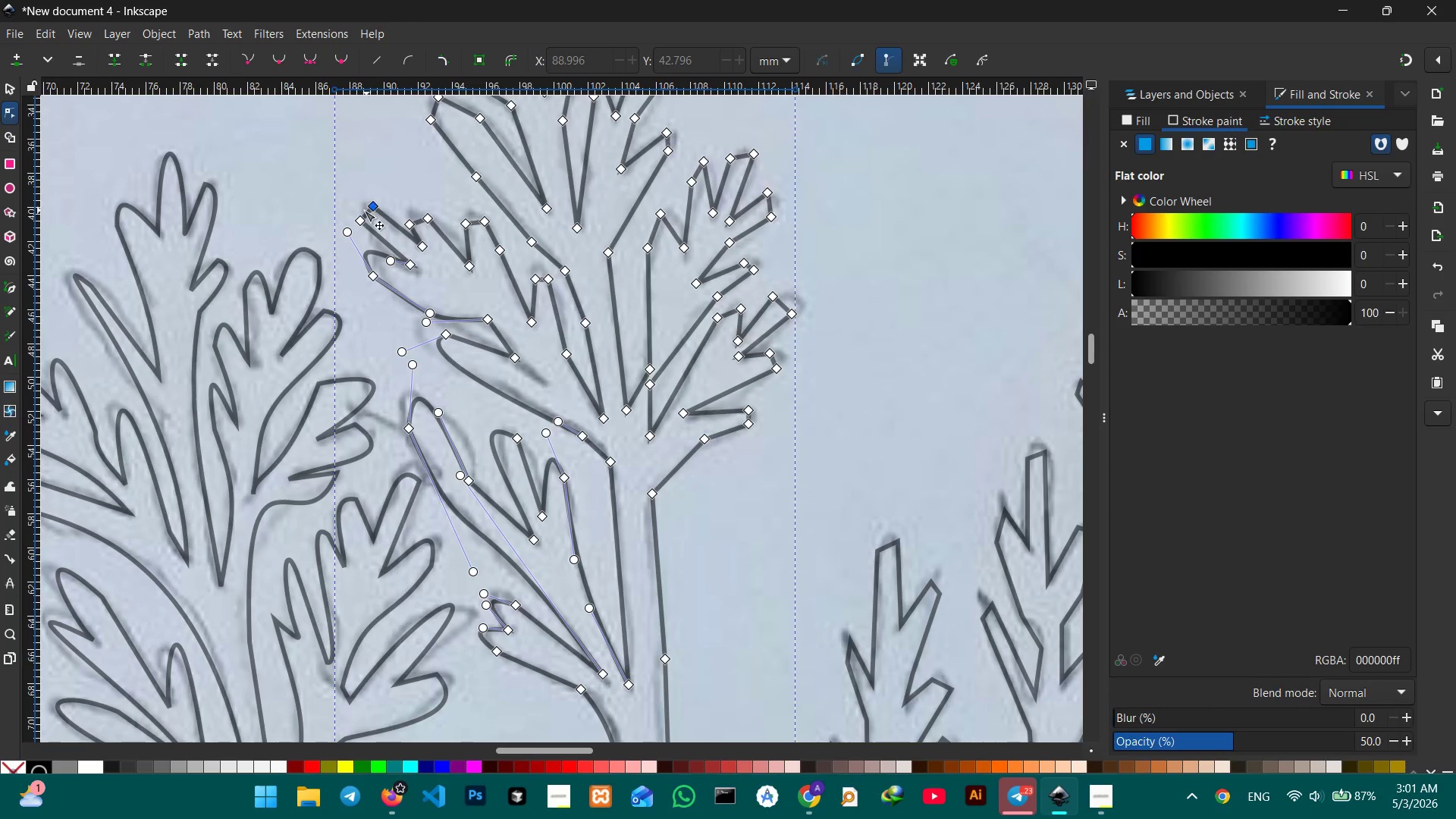 
left_click([357, 219])
 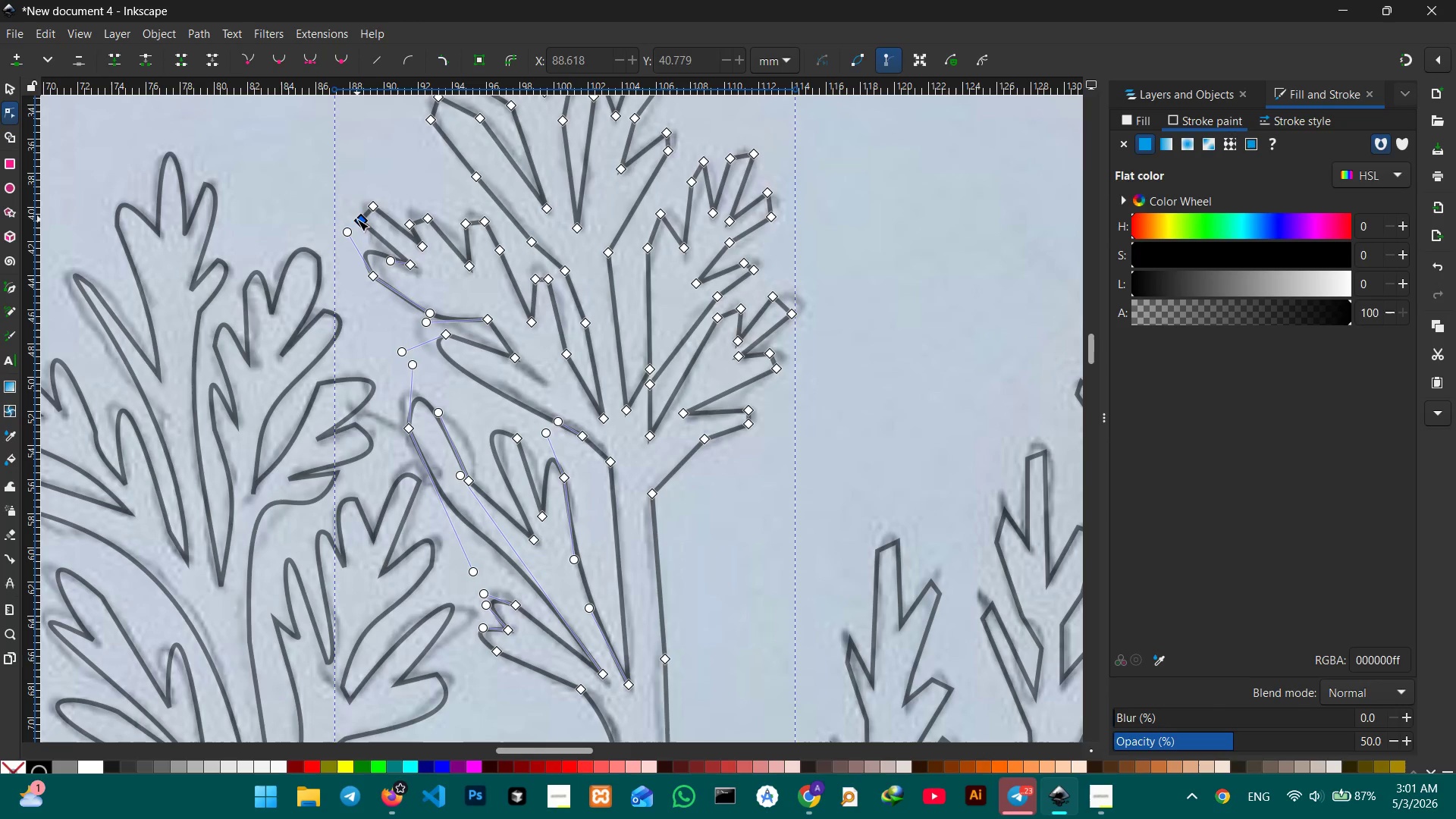 
key(Backspace)
 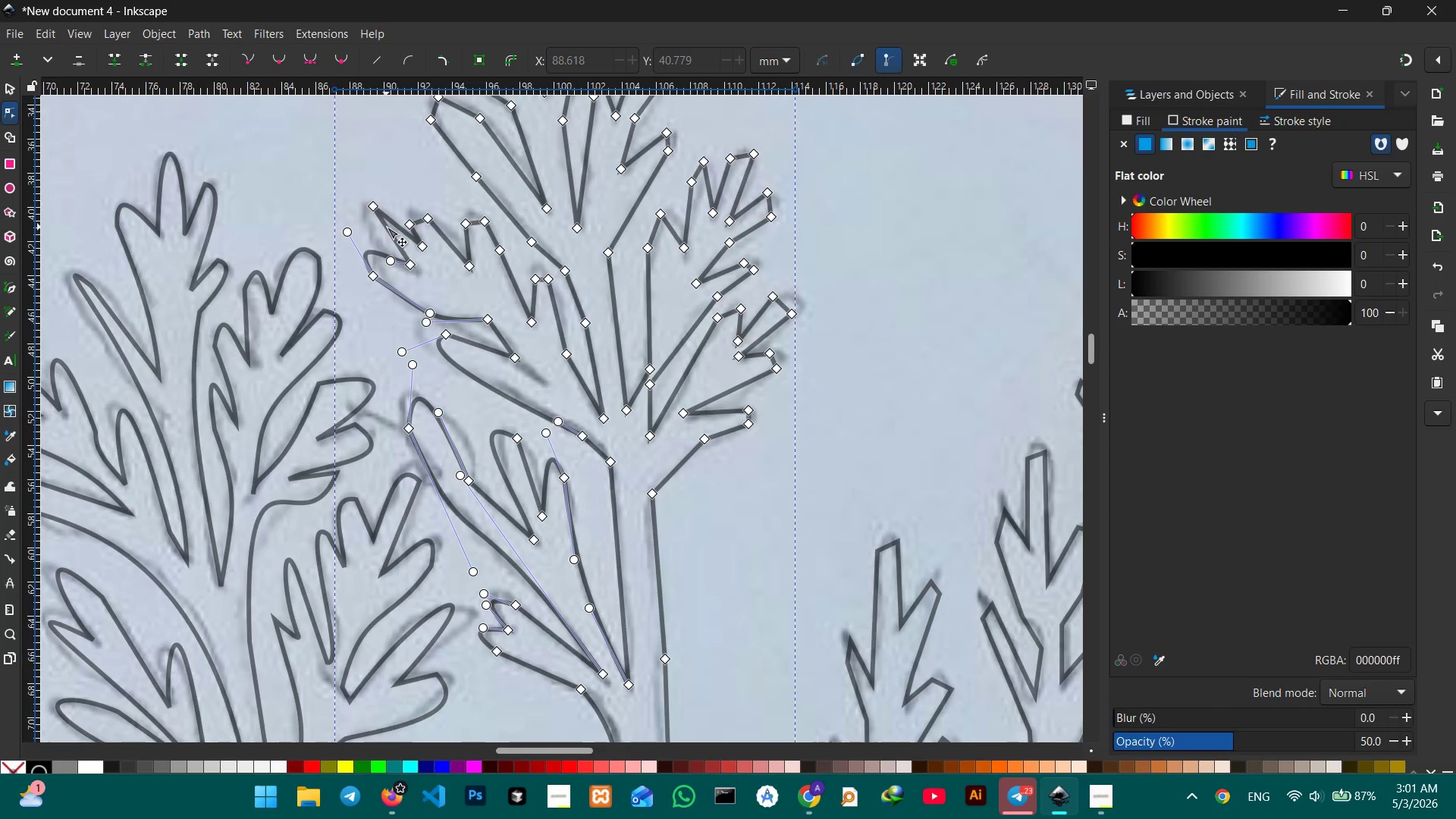 
left_click_drag(start_coordinate=[388, 227], to_coordinate=[361, 216])
 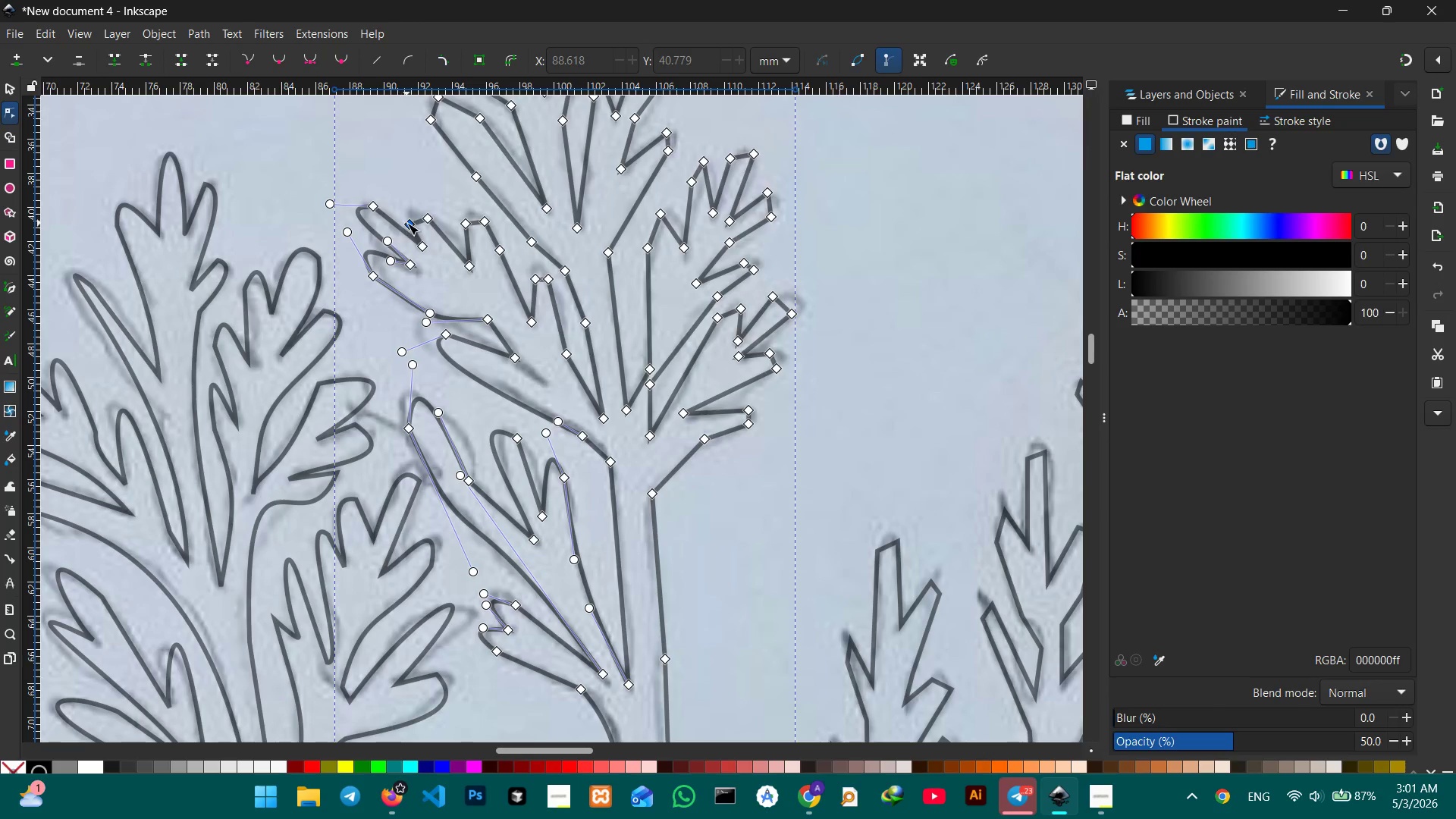 
left_click([407, 223])
 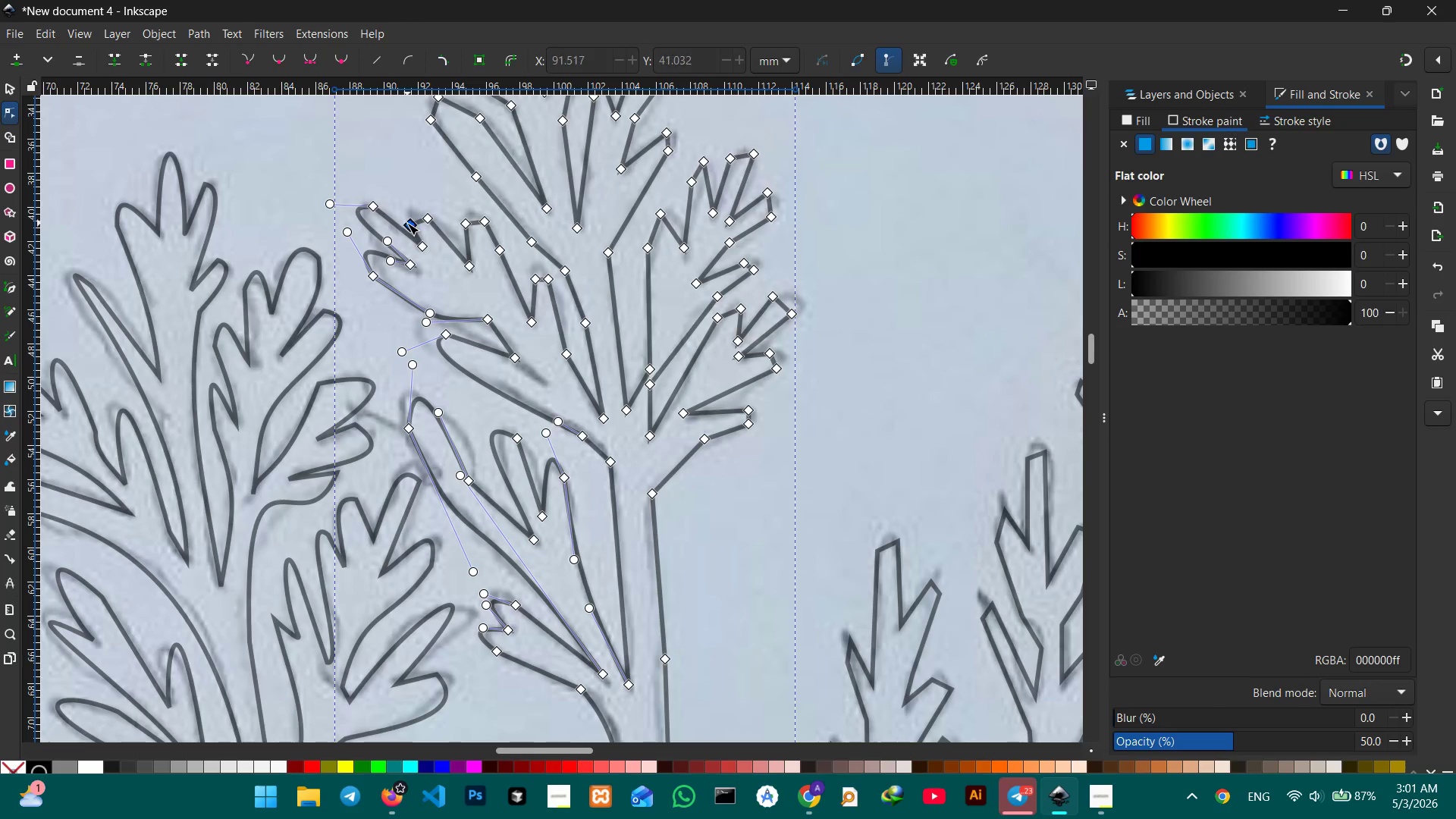 
key(Backspace)
 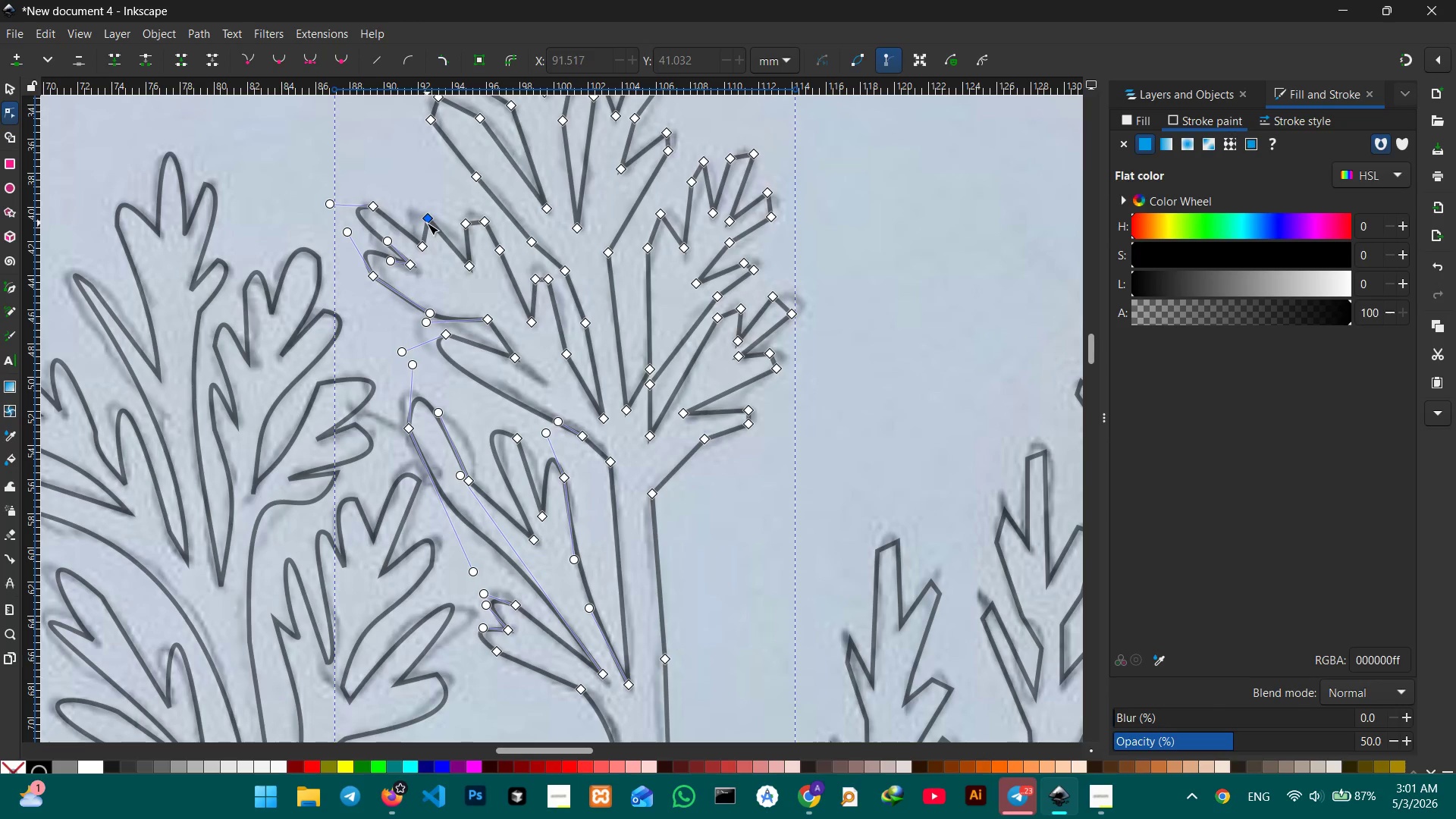 
left_click([427, 223])
 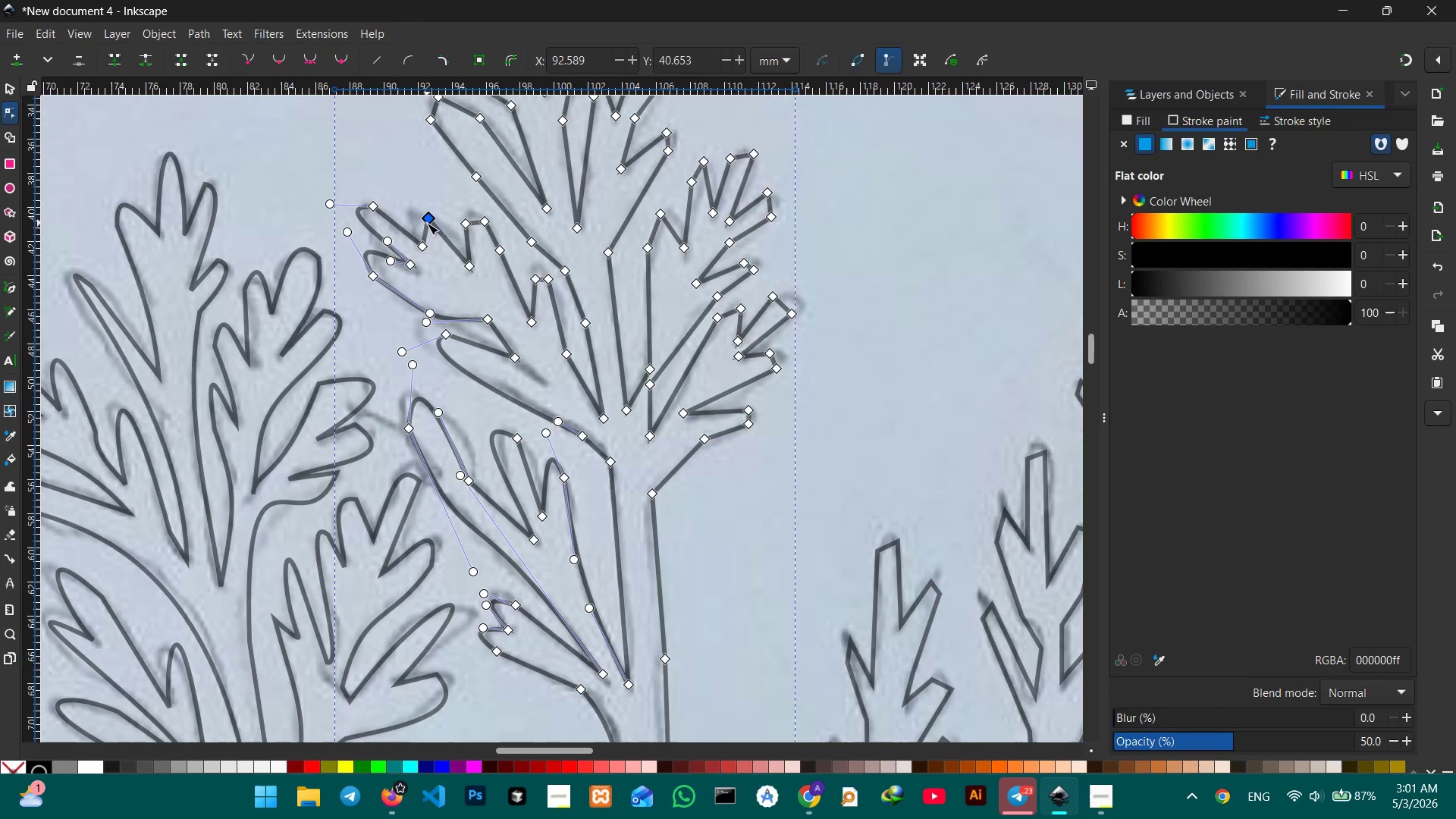 
key(Backspace)
 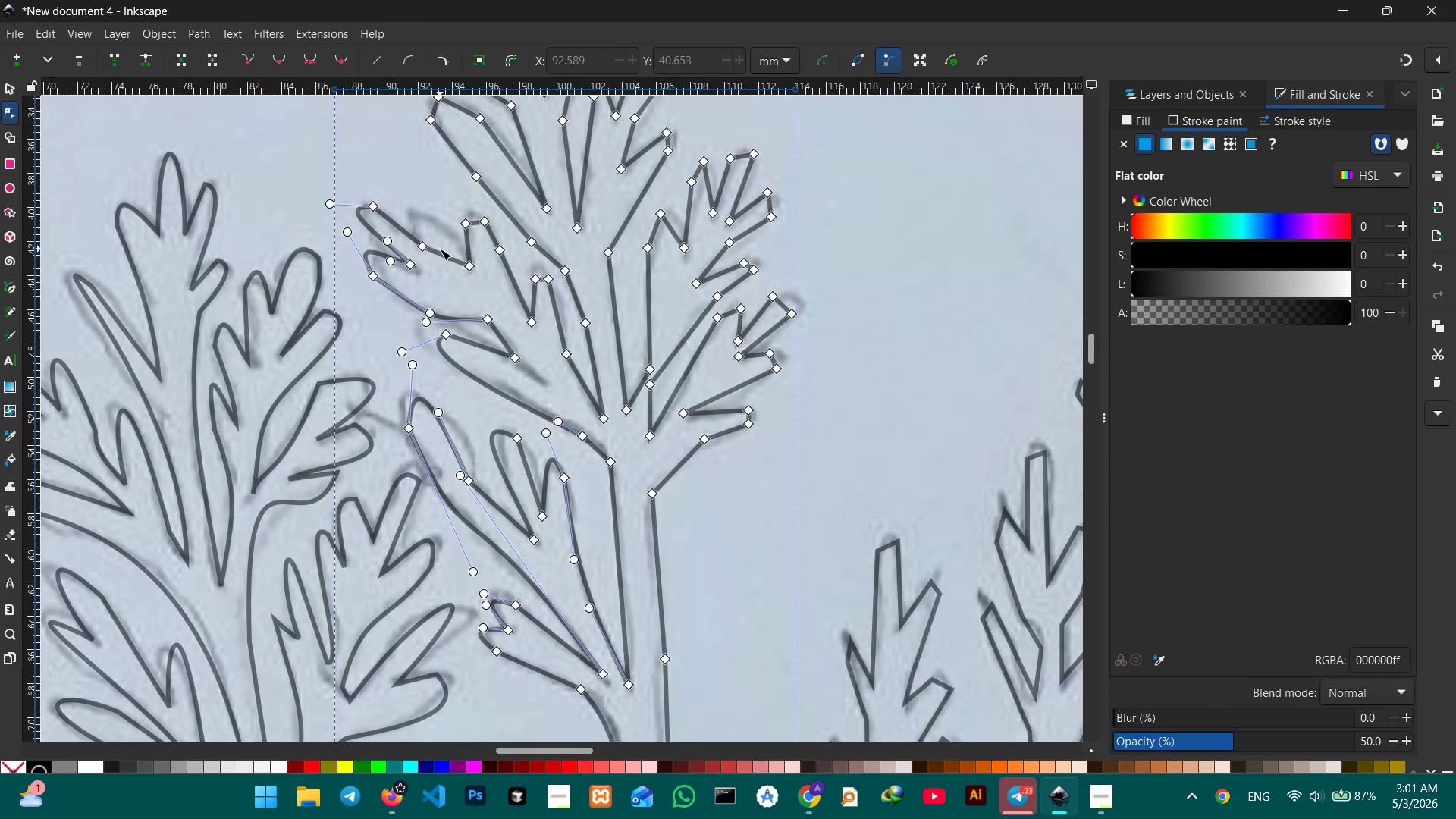 
left_click_drag(start_coordinate=[440, 249], to_coordinate=[424, 208])
 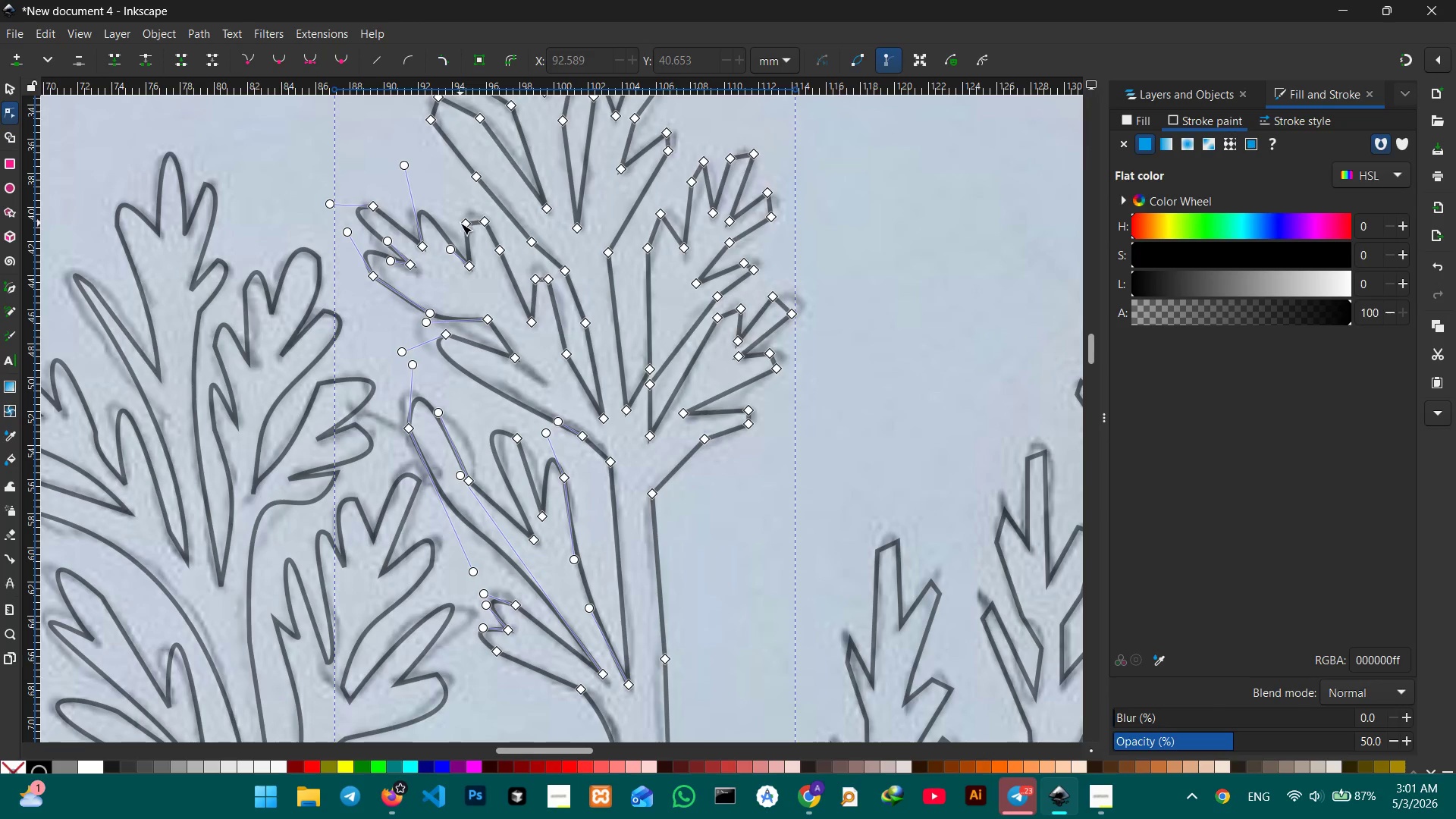 
left_click([460, 223])
 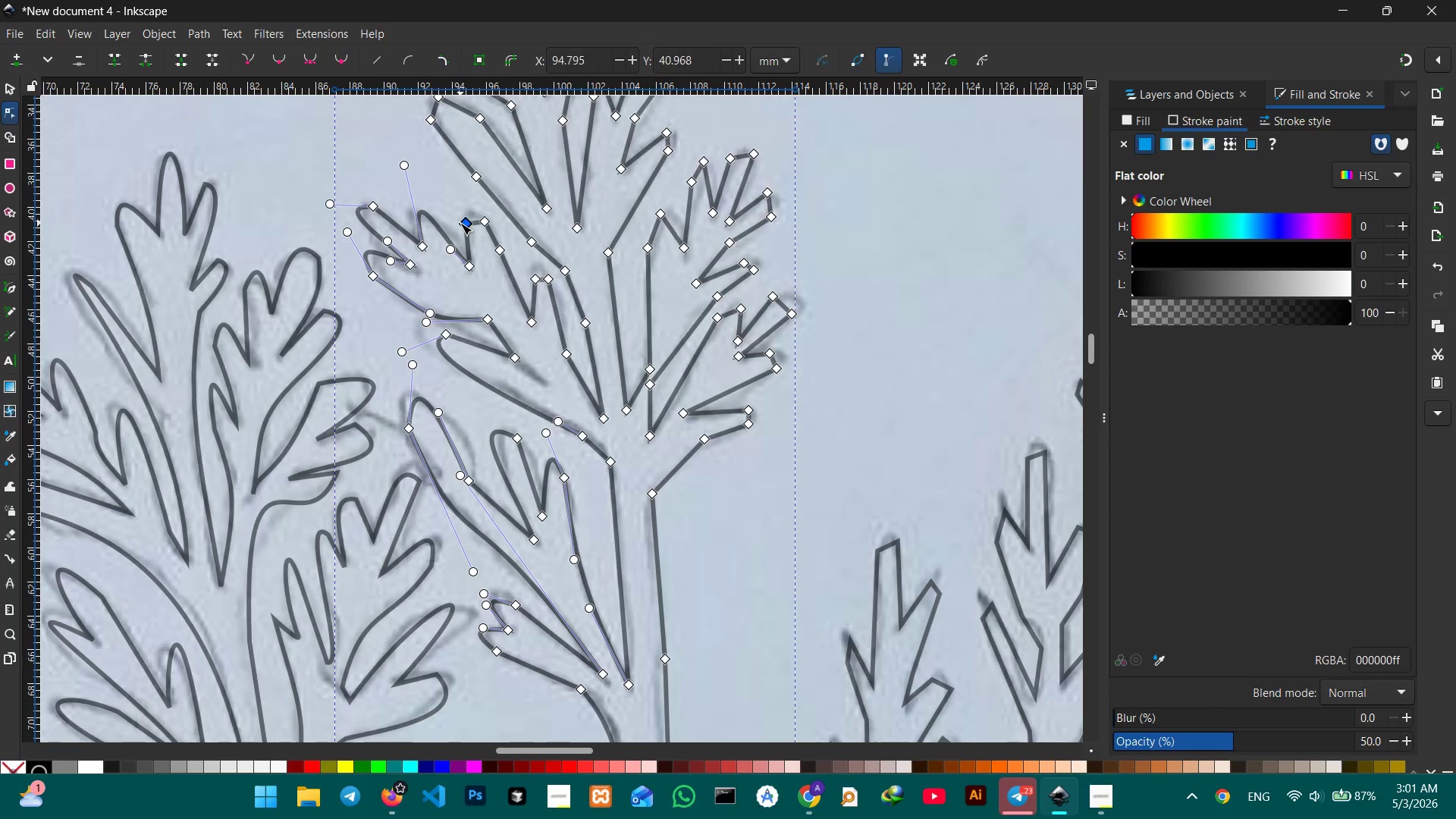 
key(Backspace)
 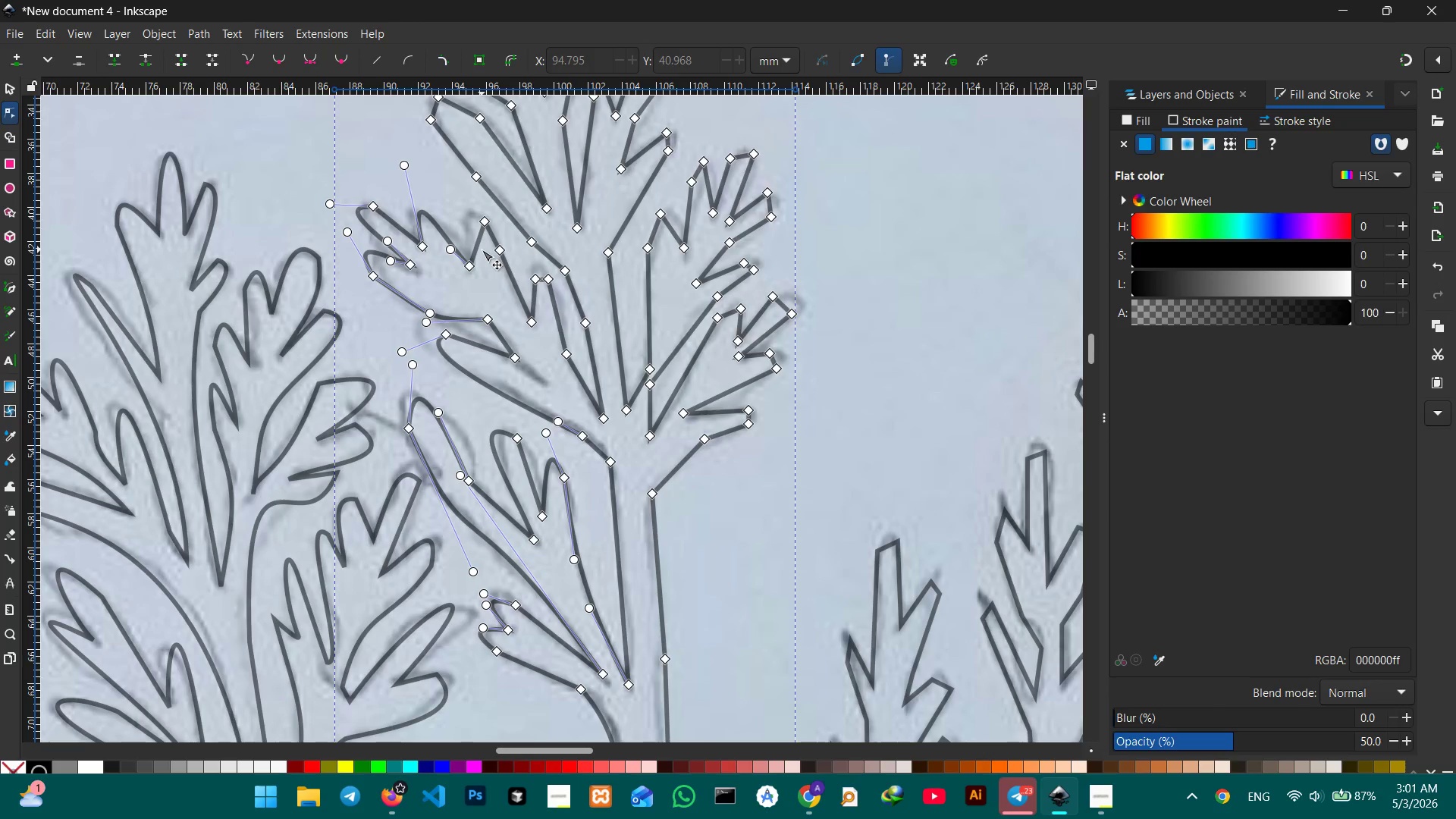 
left_click_drag(start_coordinate=[477, 243], to_coordinate=[465, 216])
 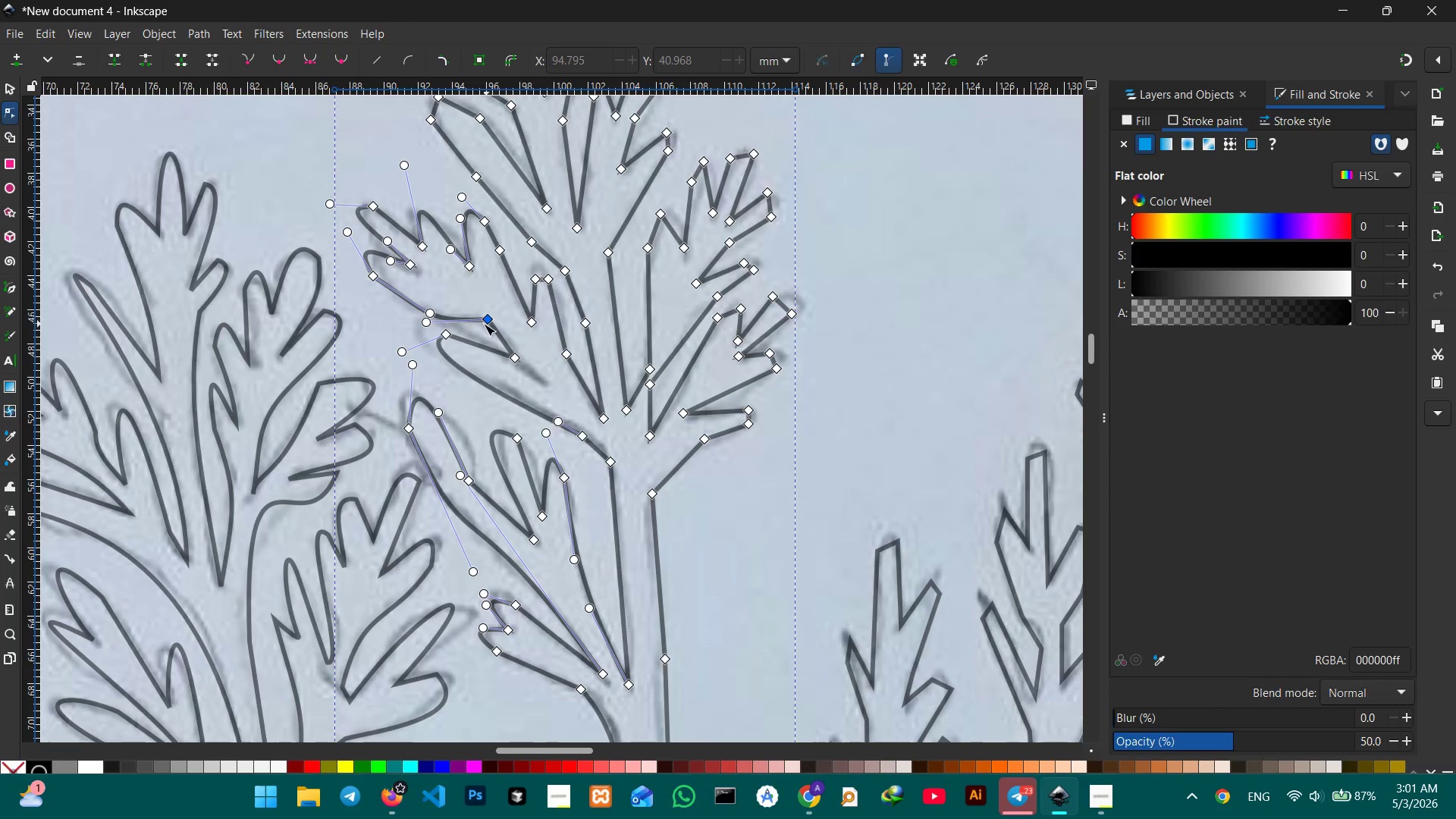 
left_click([482, 324])
 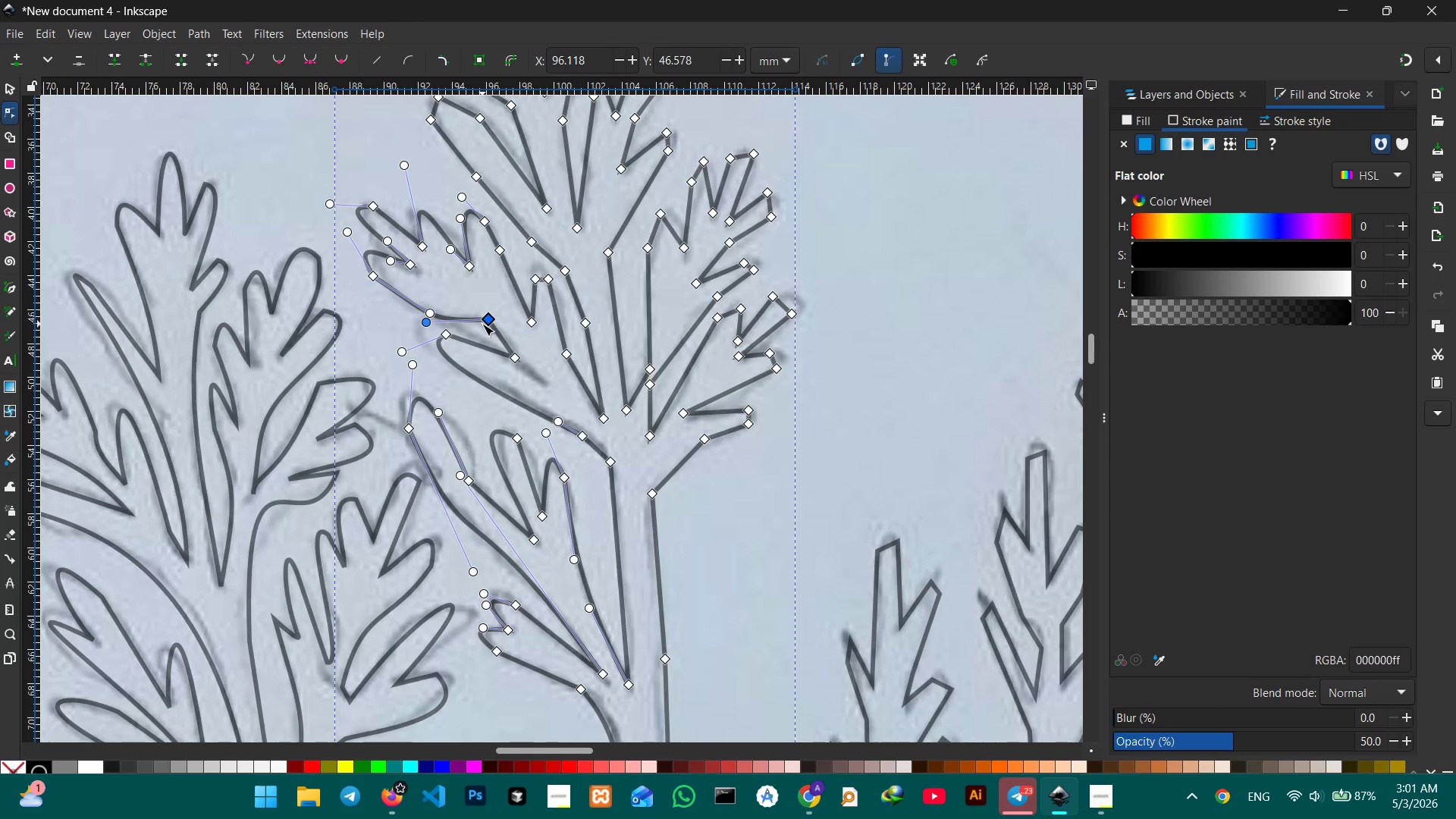 
key(Backspace)
 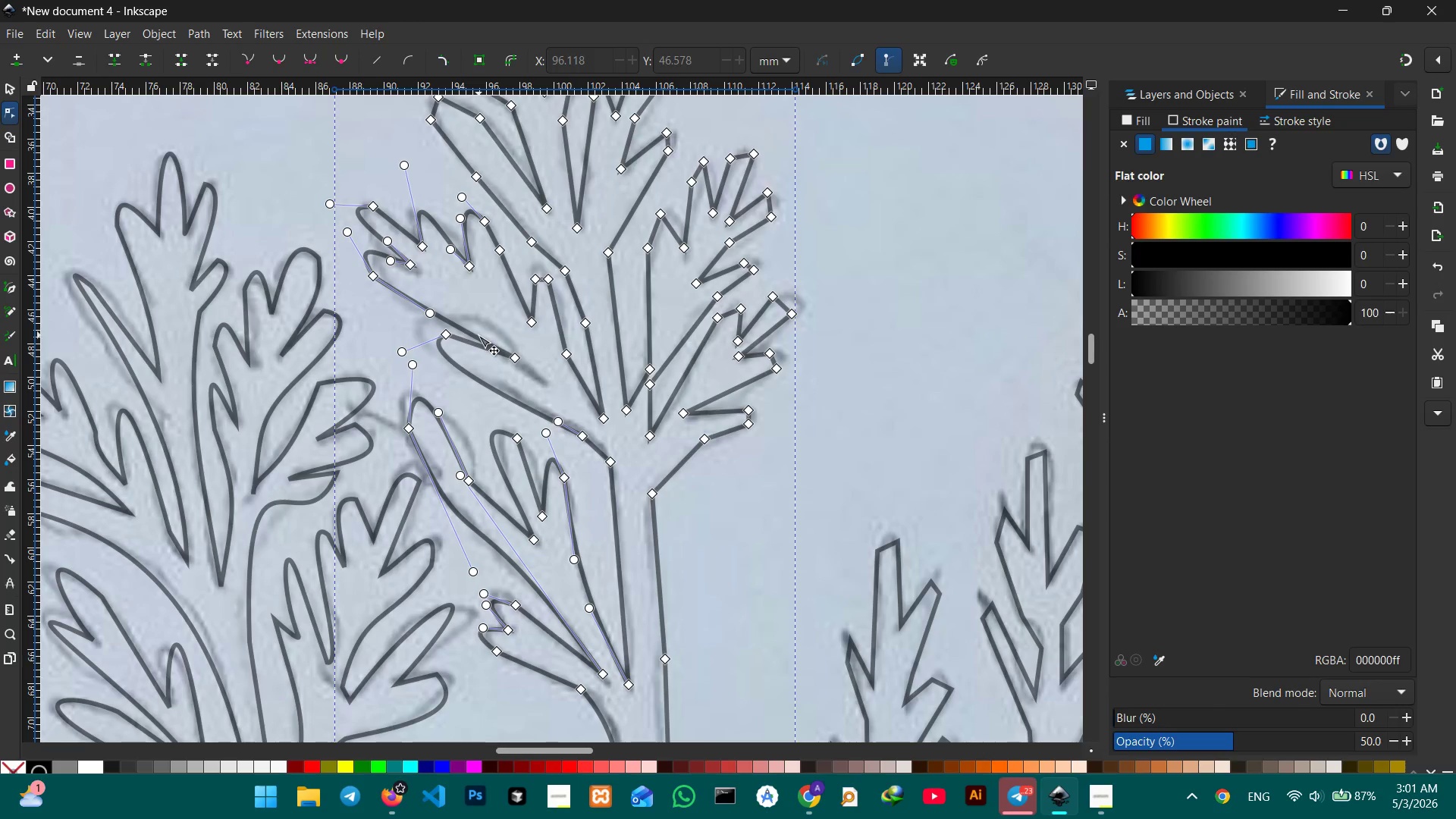 
left_click_drag(start_coordinate=[479, 335], to_coordinate=[482, 323])
 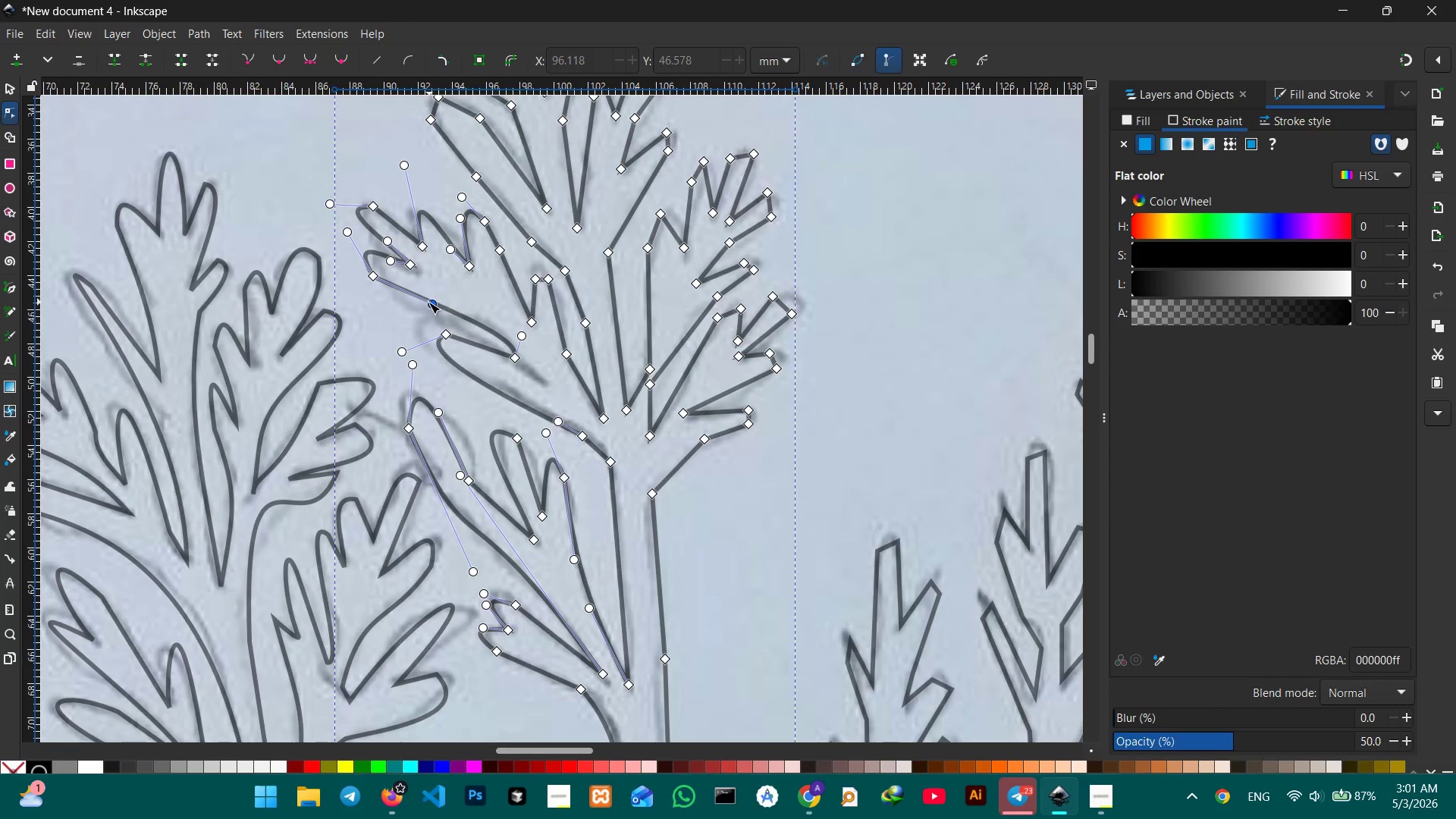 
left_click_drag(start_coordinate=[428, 302], to_coordinate=[428, 309])
 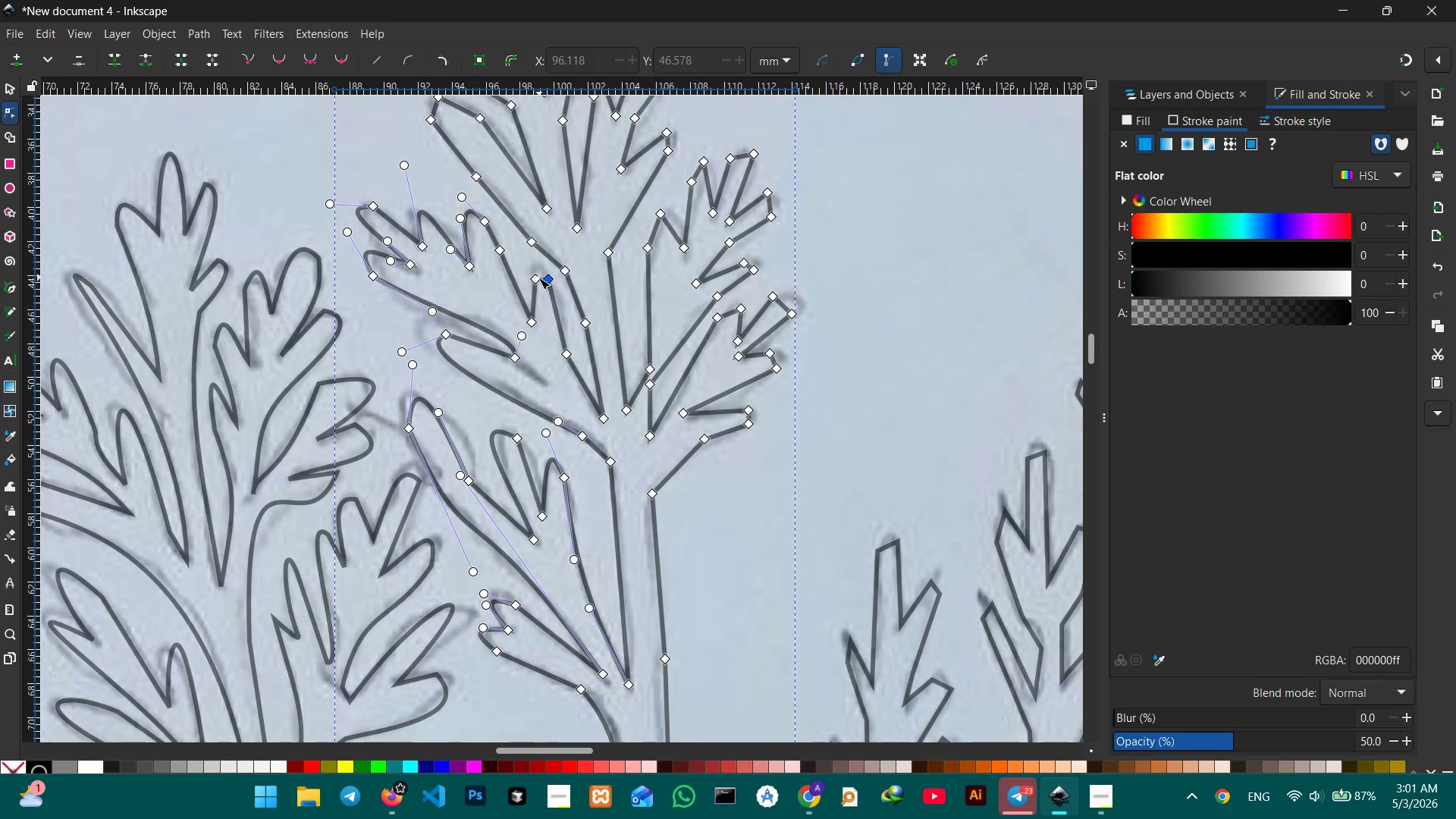 
left_click([534, 279])
 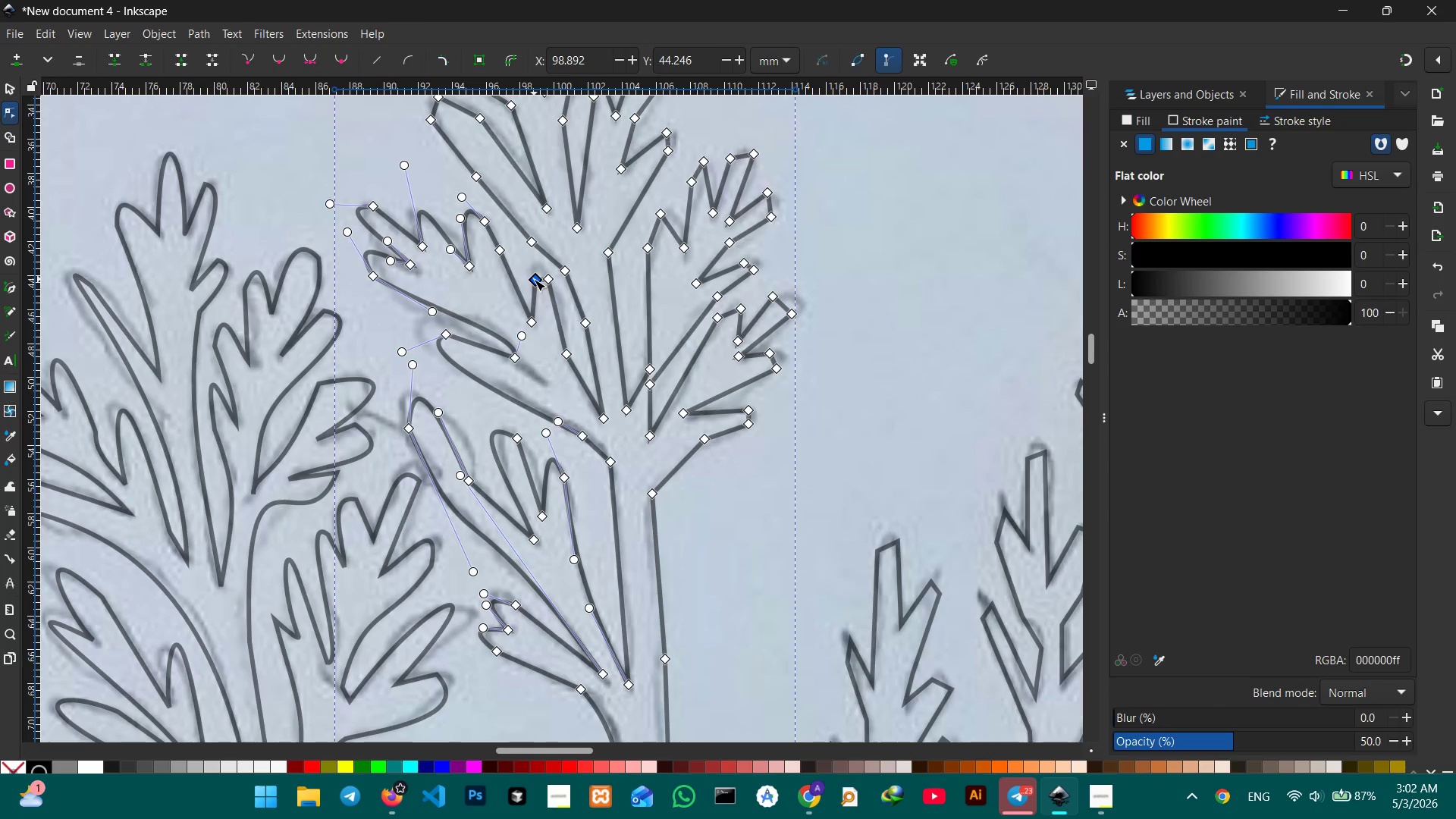 
wait(7.64)
 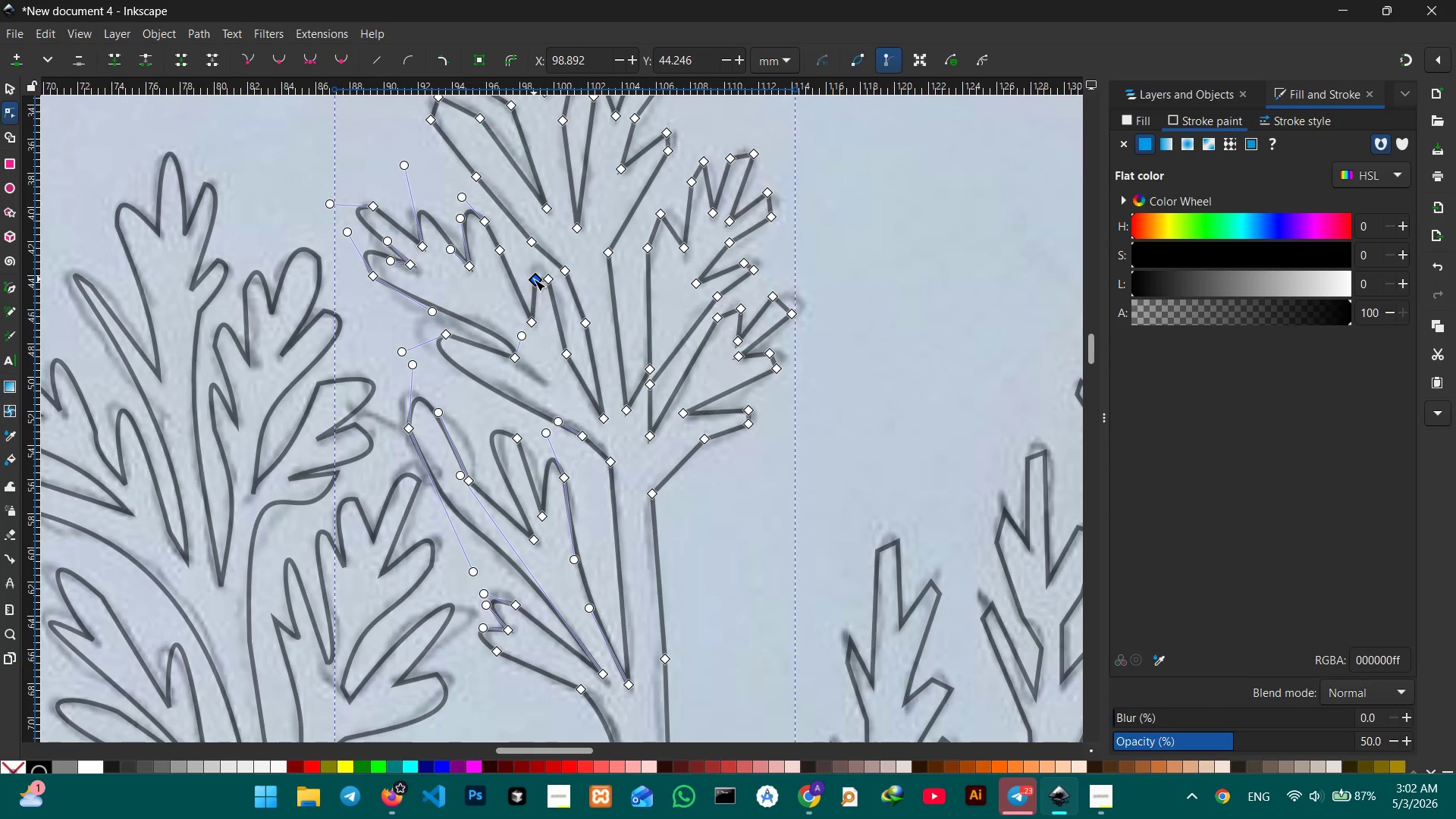 
left_click([534, 279])
 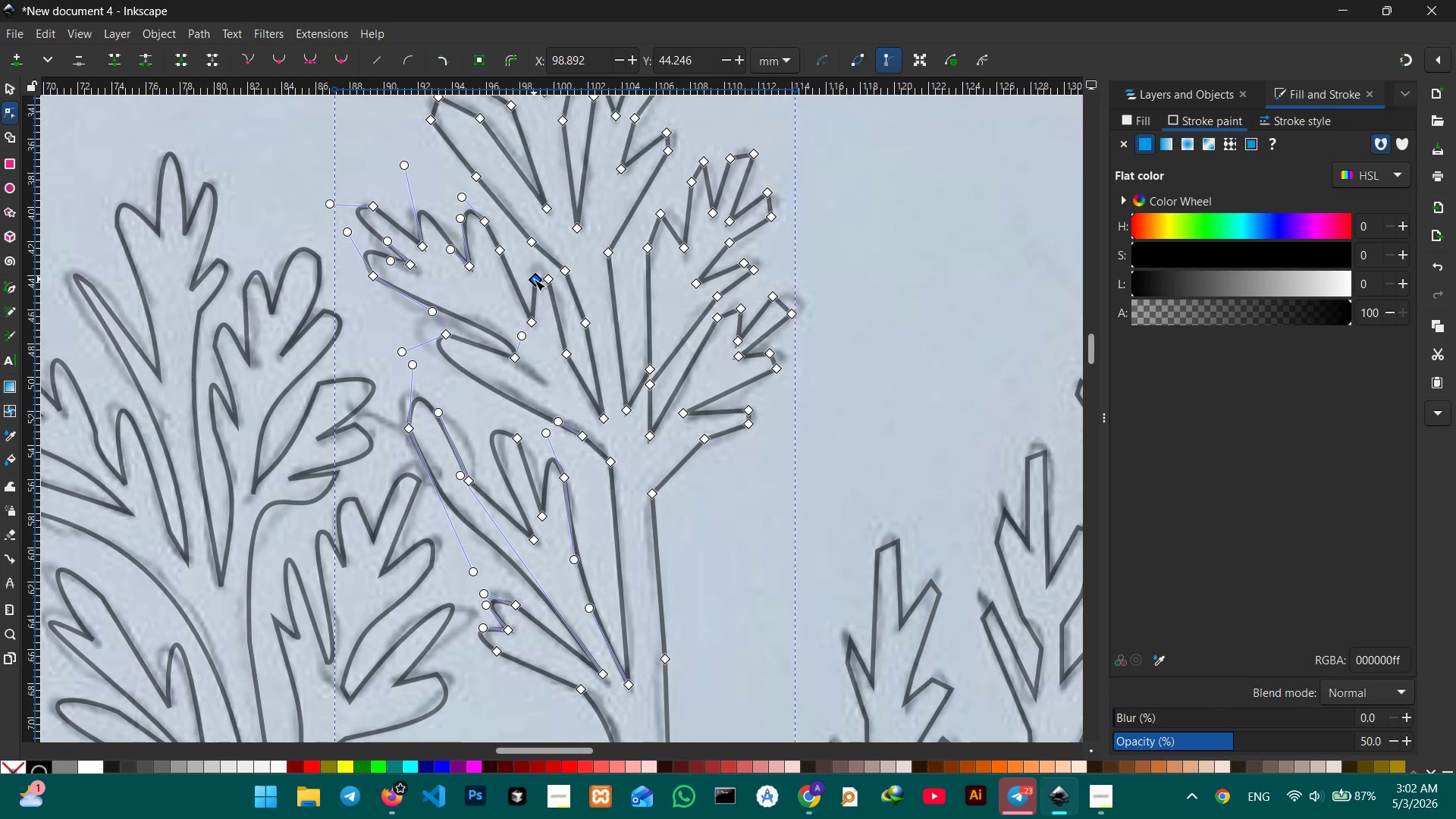 
key(Backspace)
 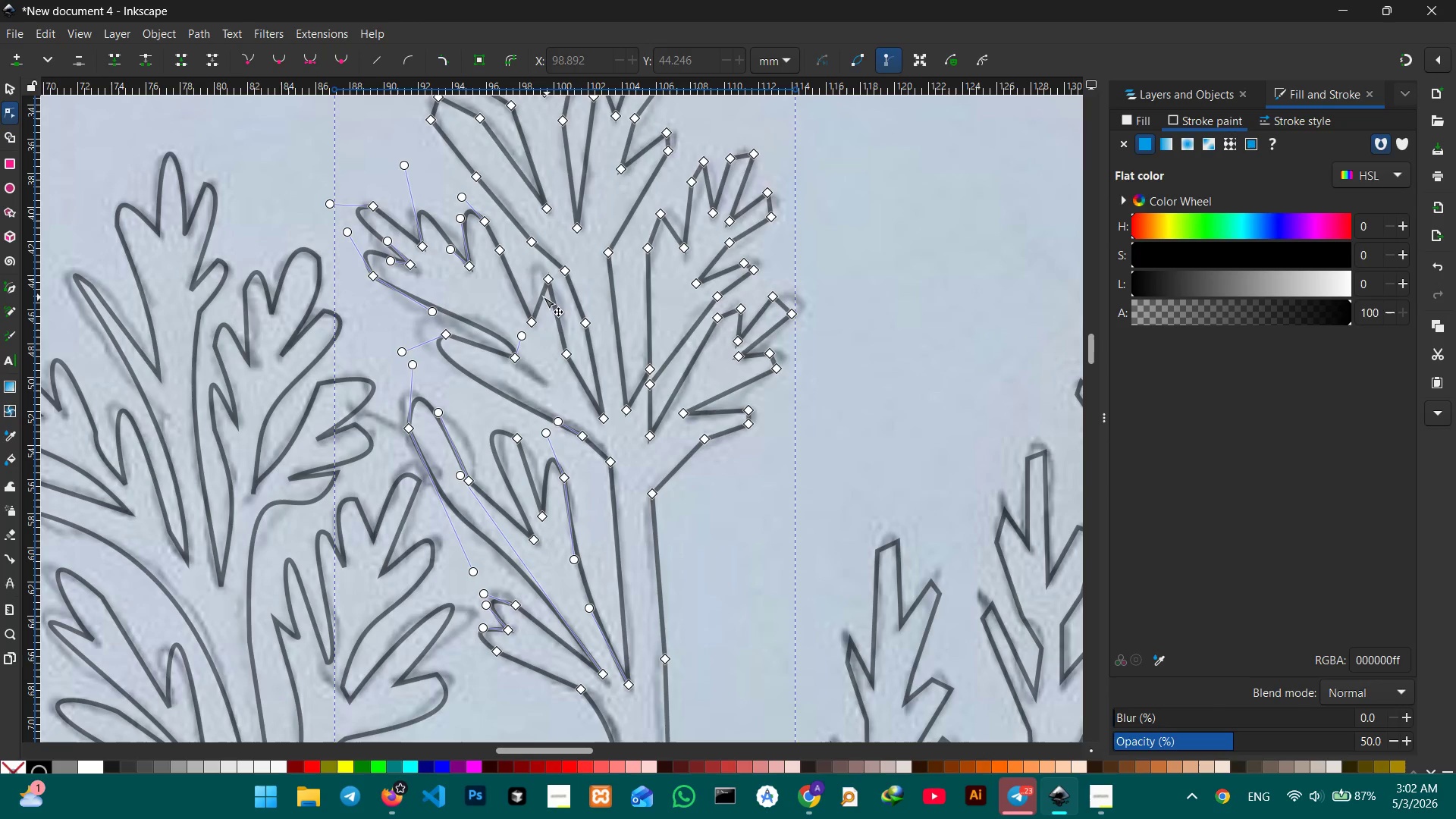 
left_click_drag(start_coordinate=[543, 297], to_coordinate=[531, 269])
 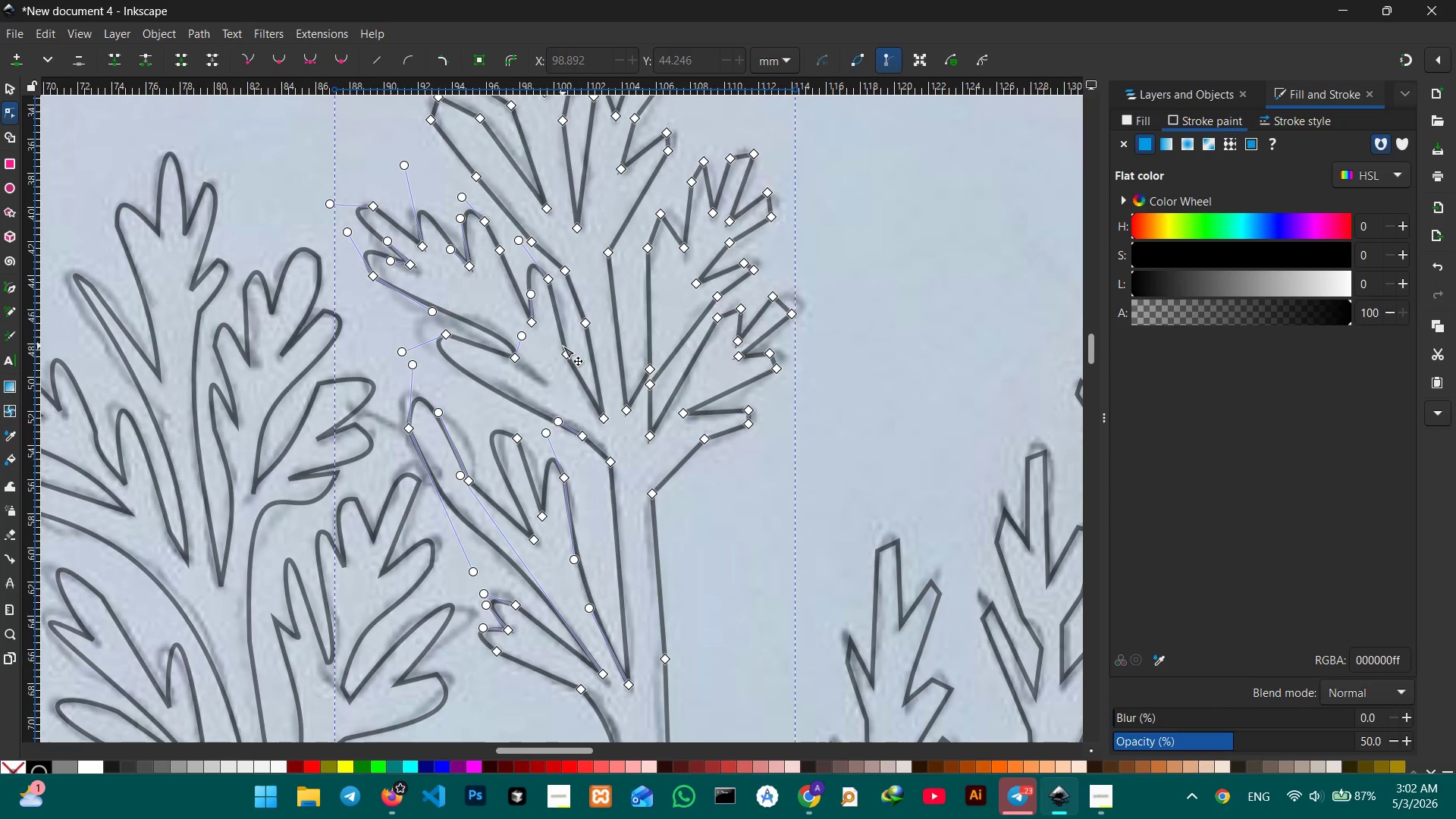 
left_click([563, 346])
 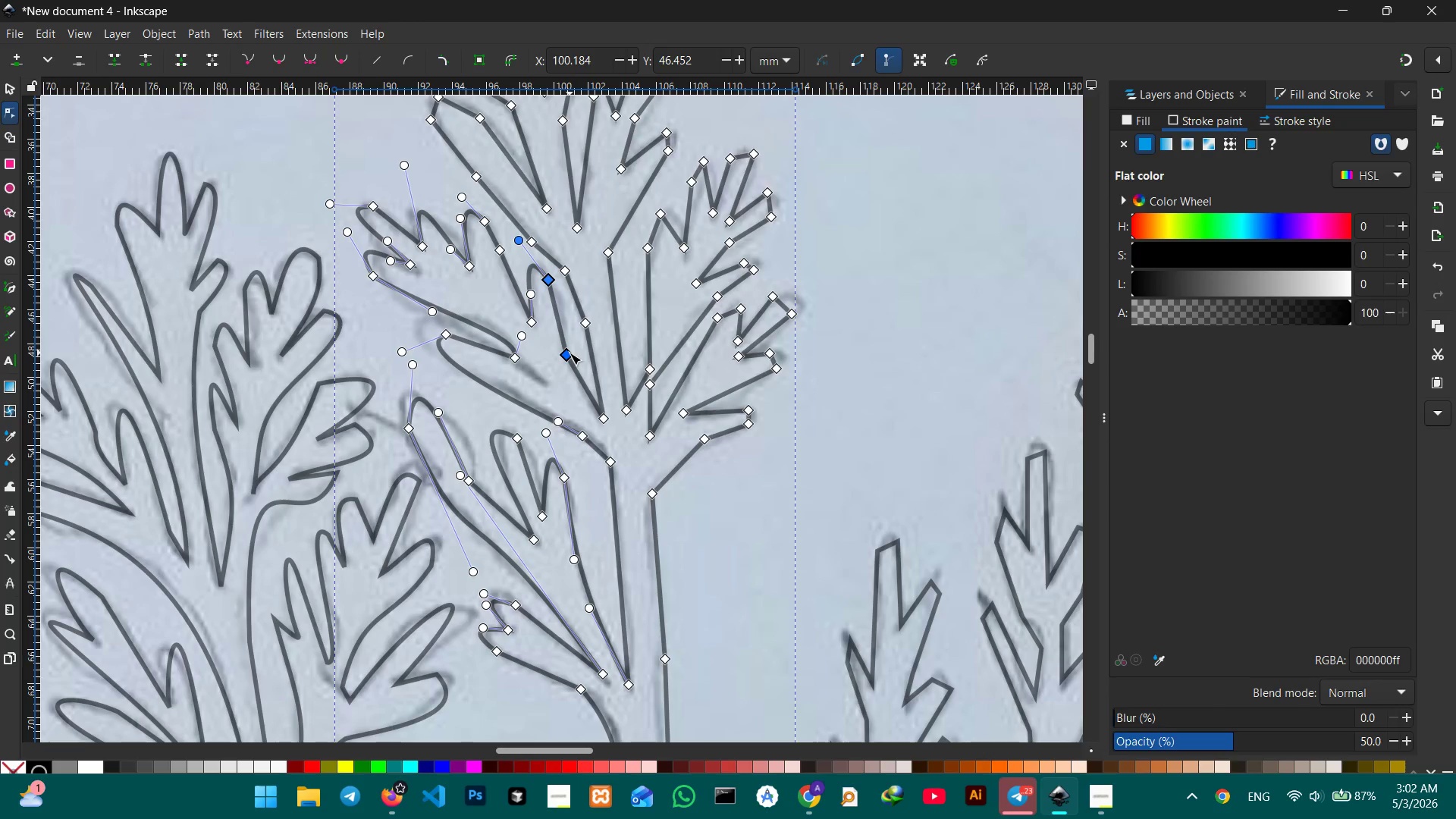 
left_click([570, 353])
 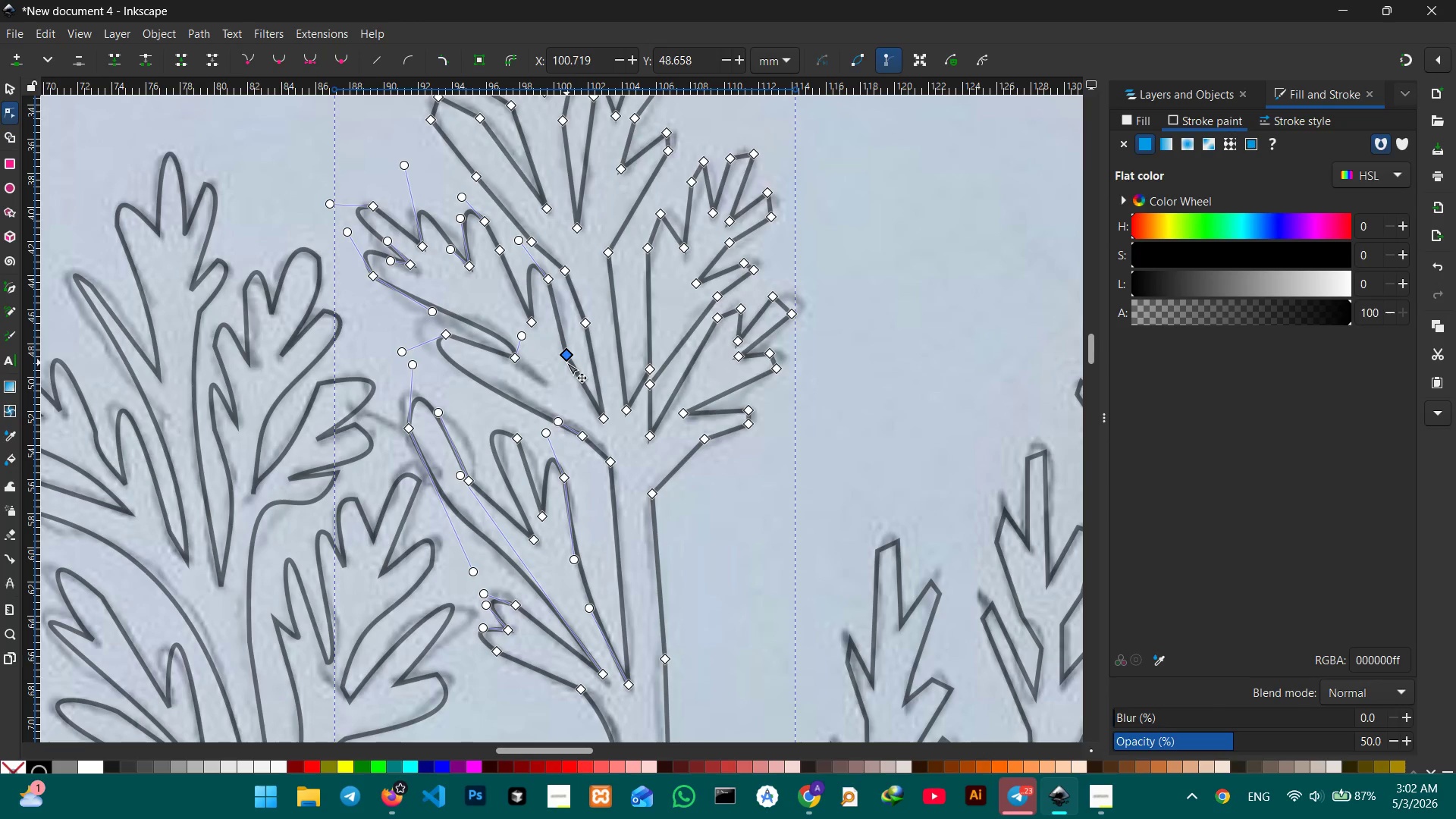 
key(Backspace)
 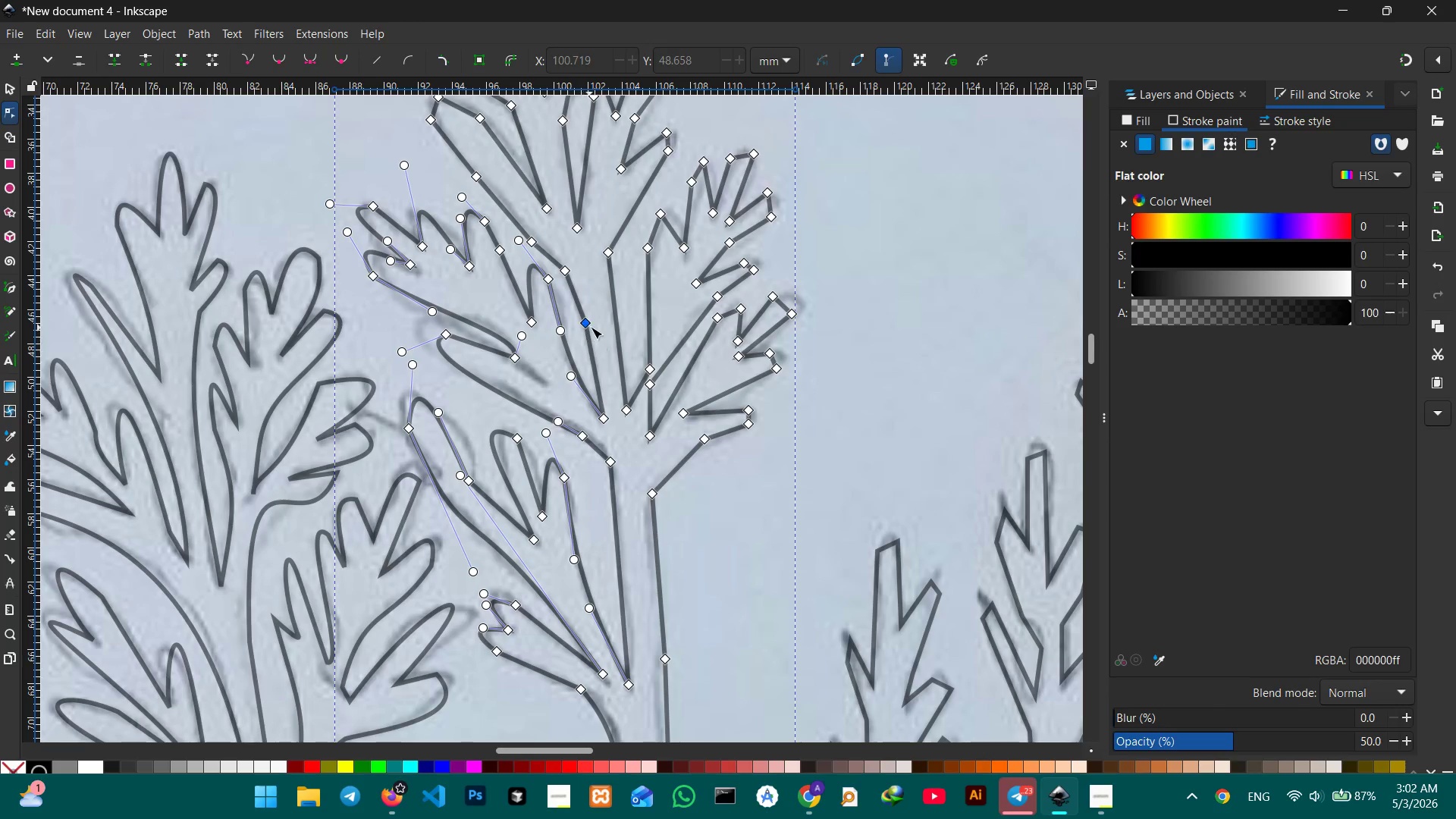 
left_click([592, 327])
 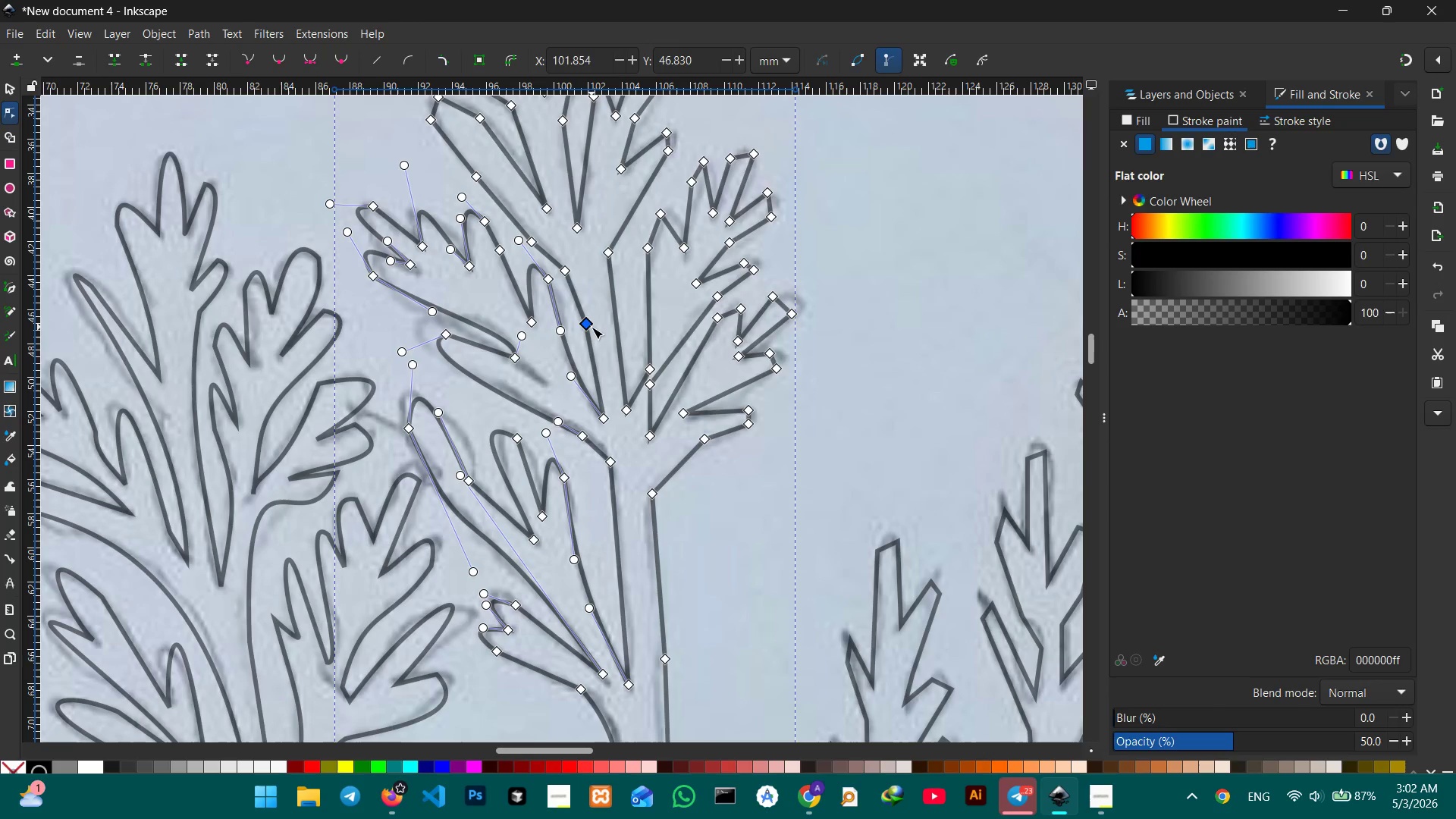 
key(Backspace)
 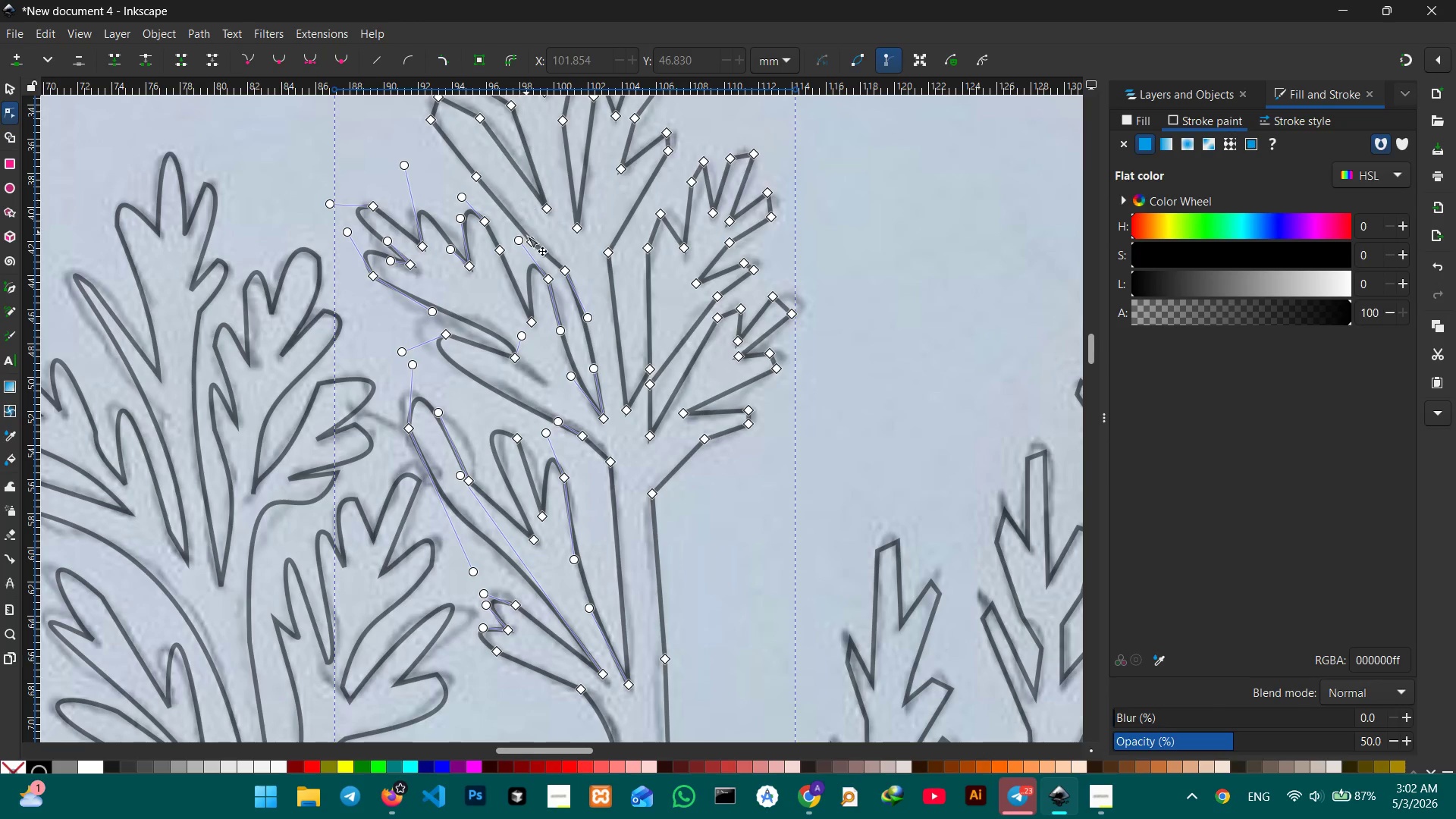 
key(Backspace)
 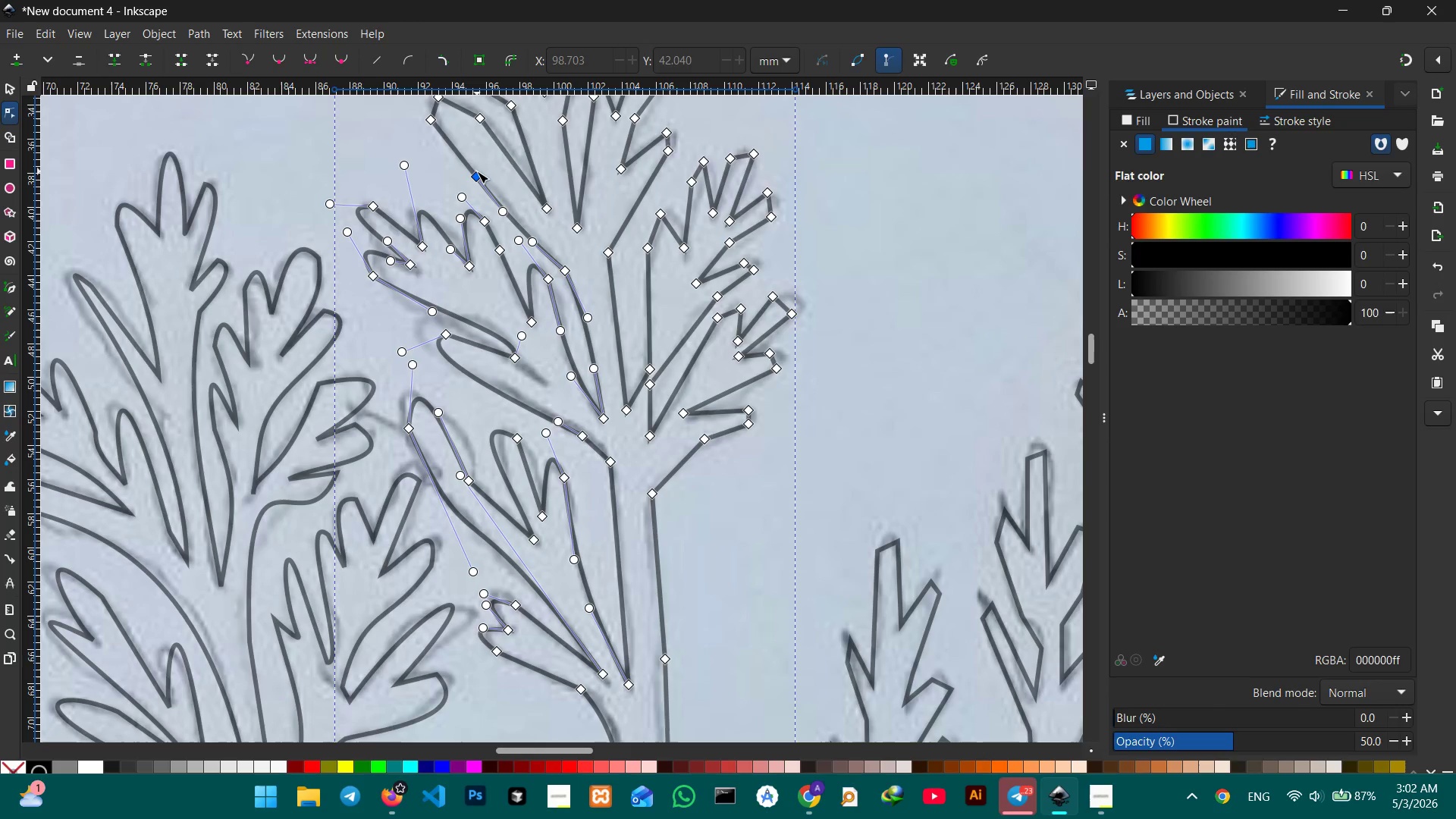 
left_click([477, 171])
 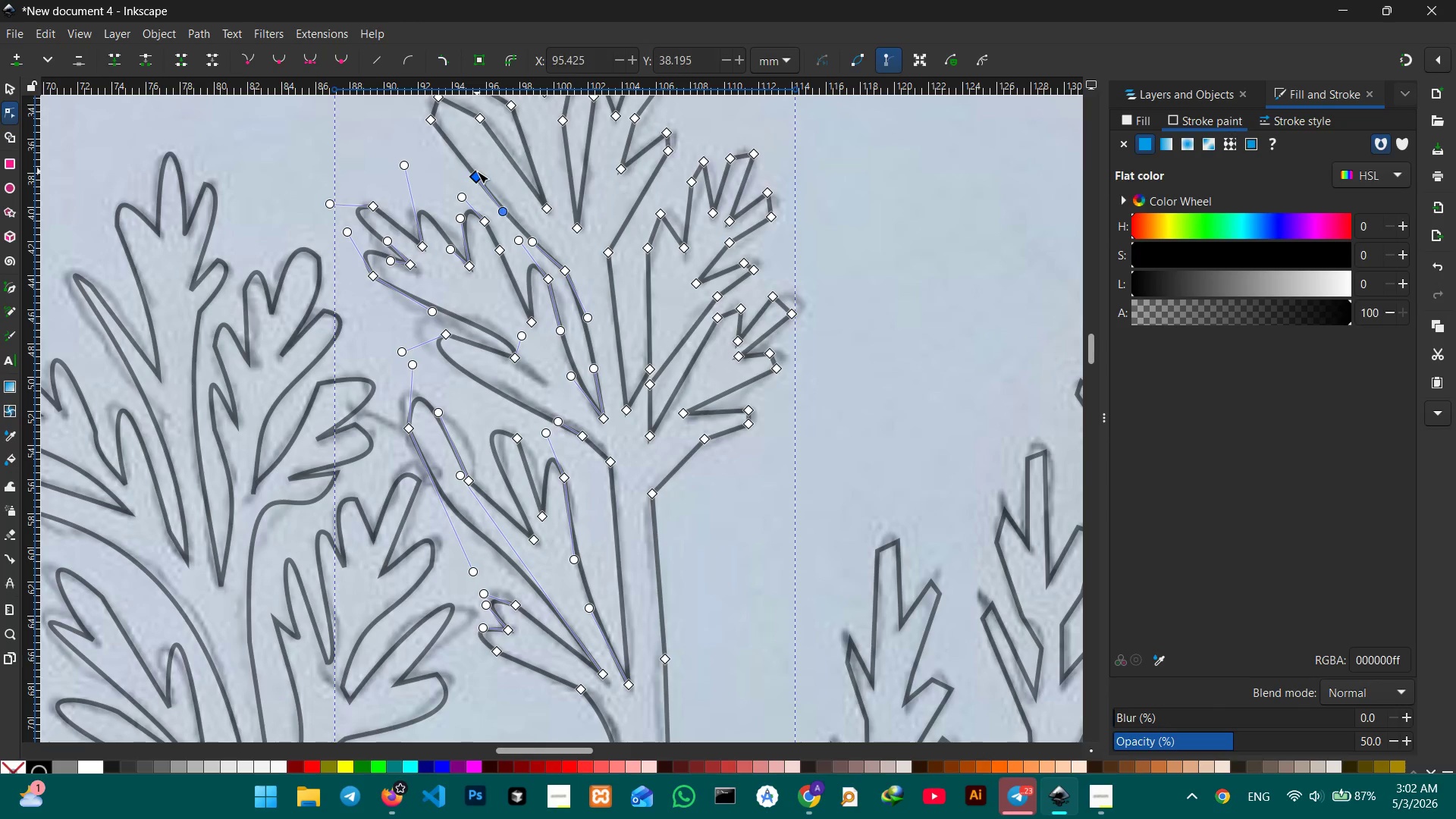 
key(Backspace)
 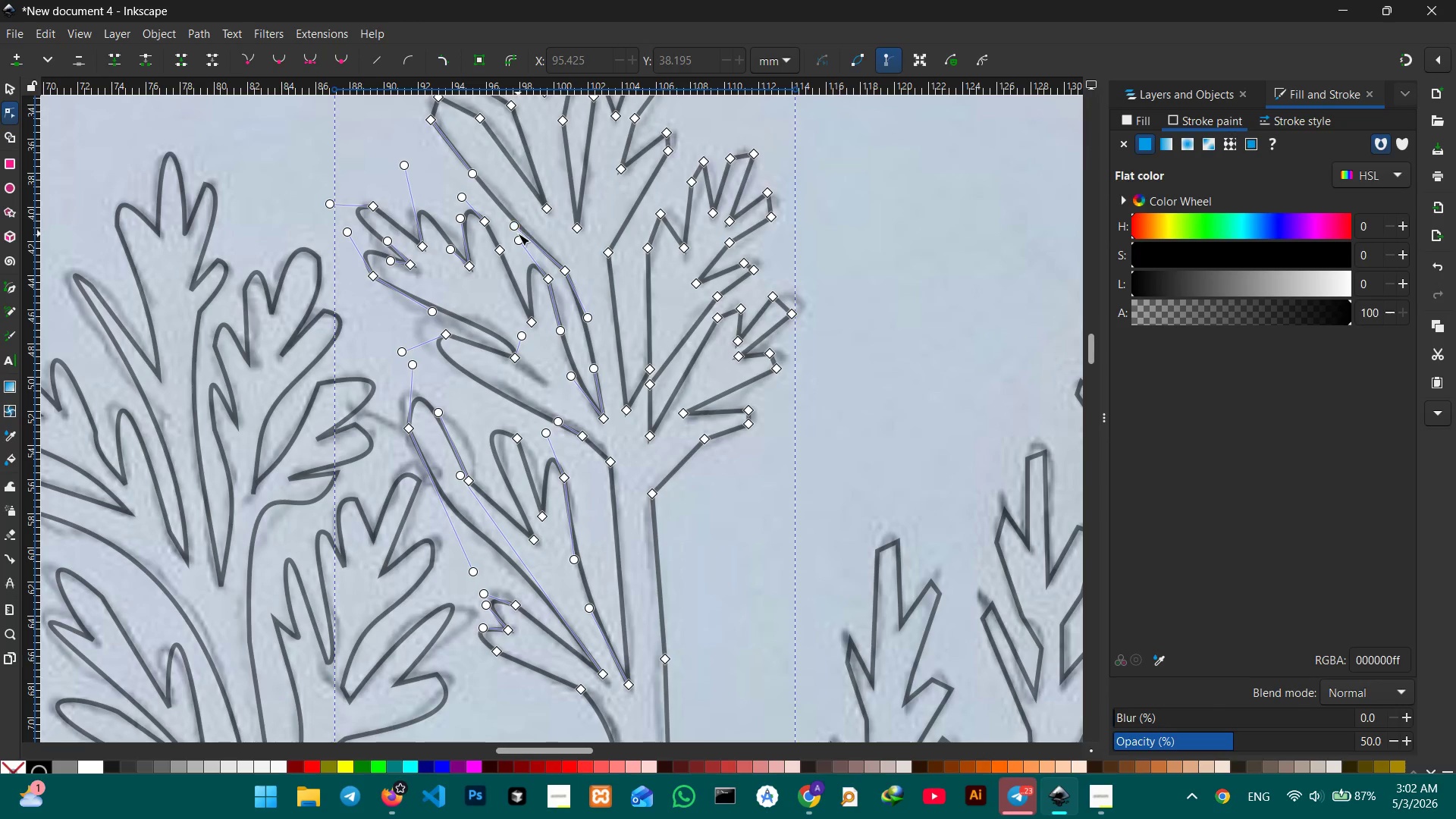 
scroll: coordinate [518, 234], scroll_direction: up, amount: 2.0
 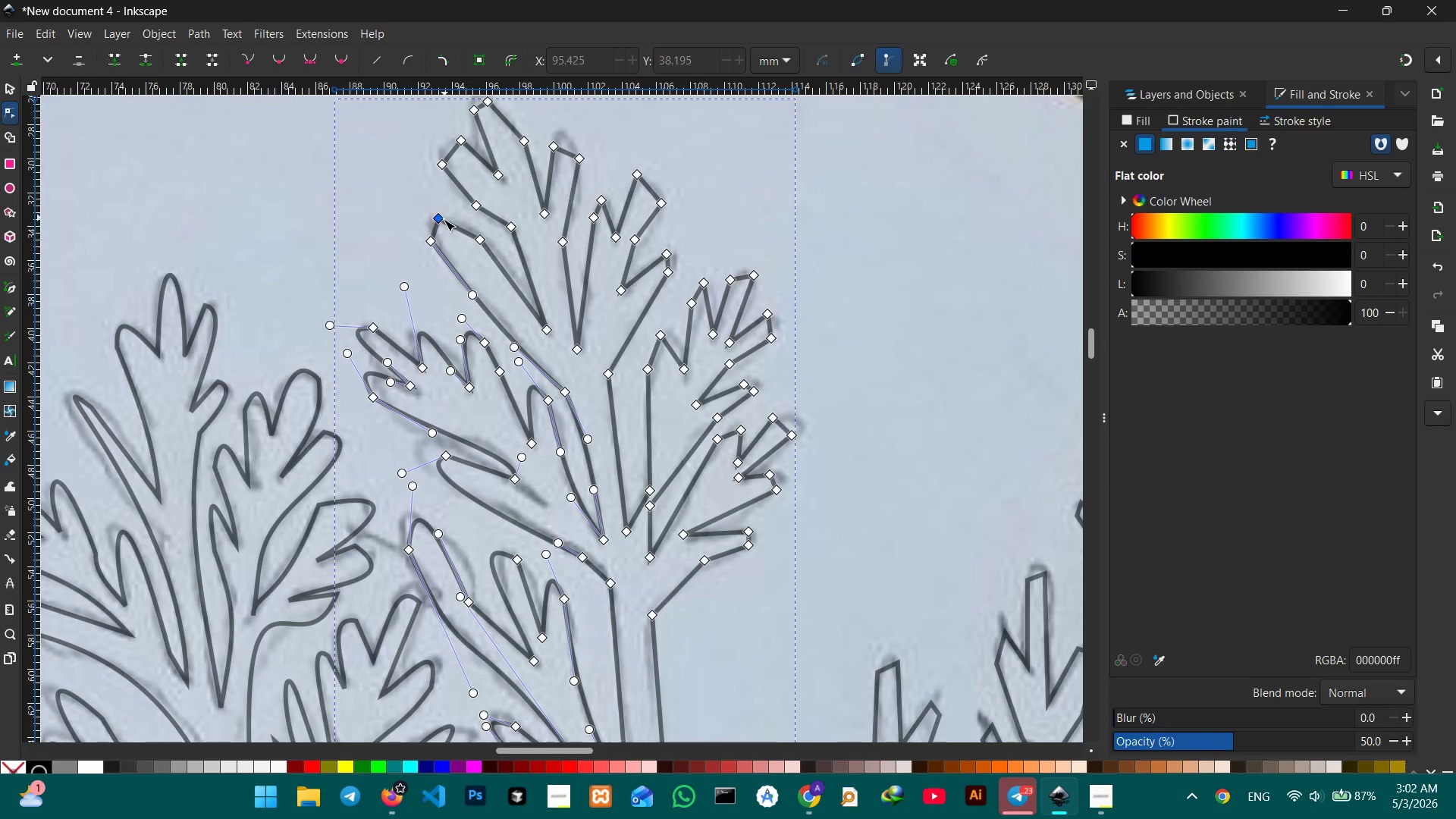 
left_click([444, 219])
 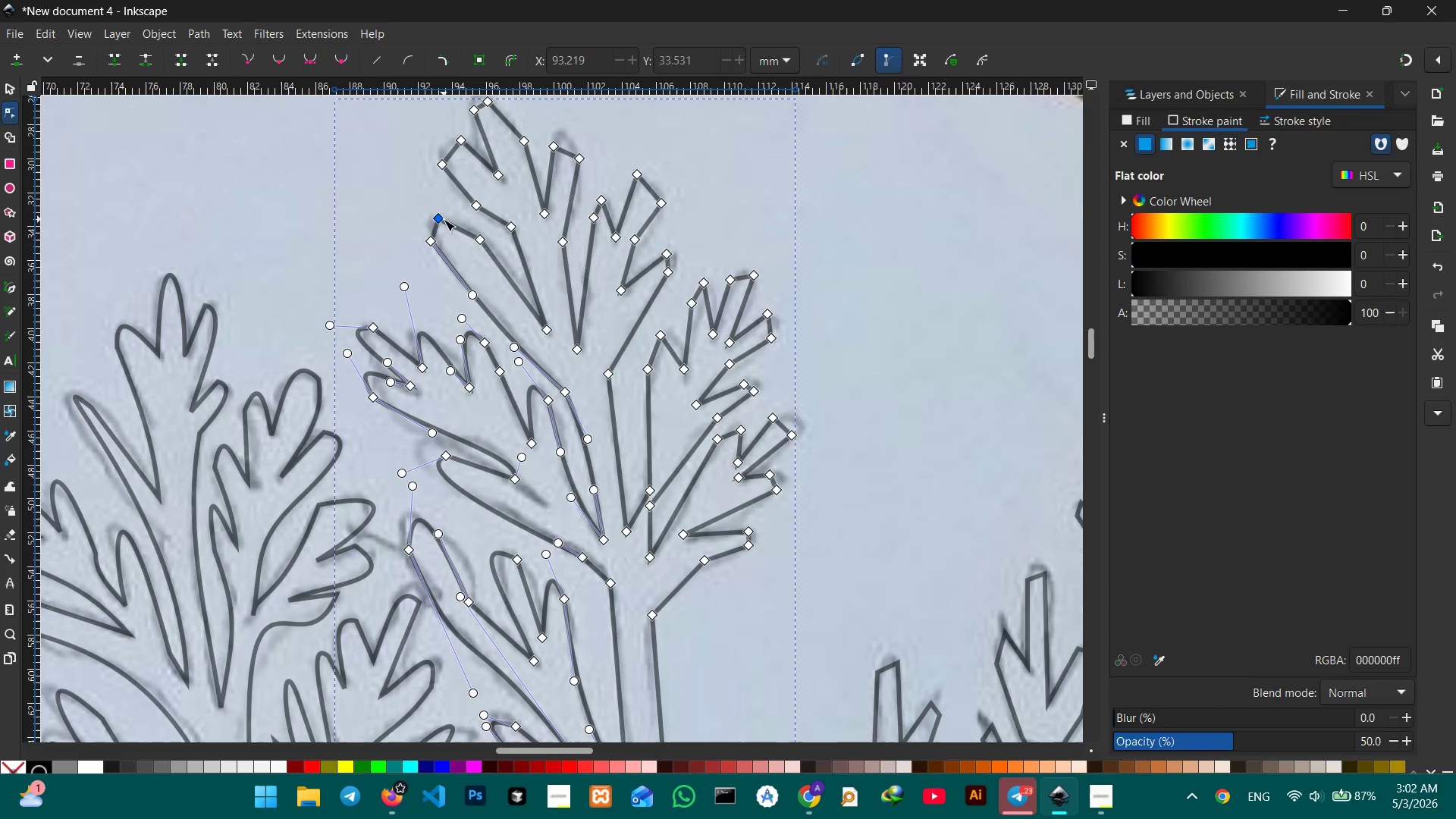 
key(Backspace)
 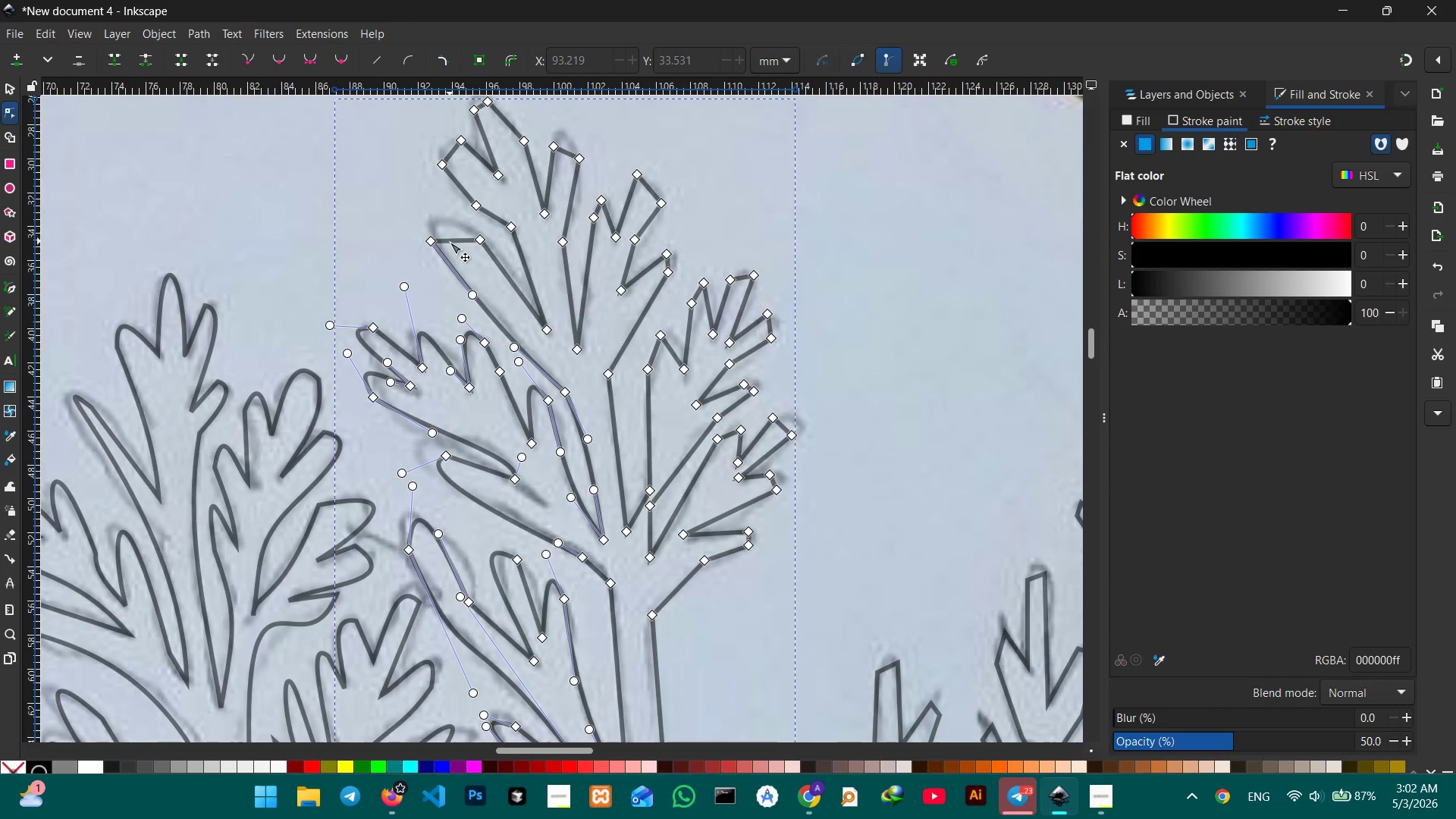 
left_click_drag(start_coordinate=[450, 242], to_coordinate=[433, 219])
 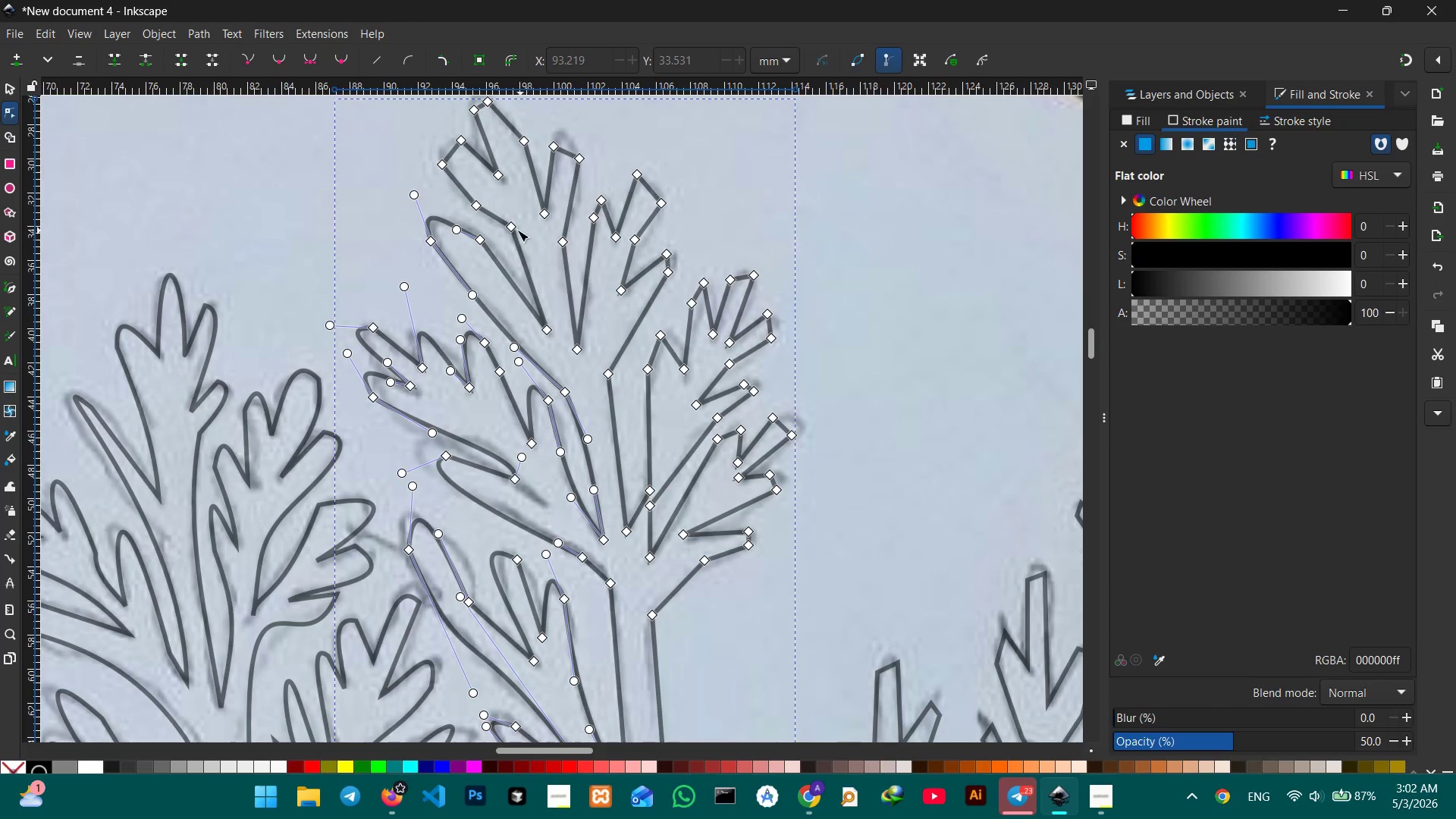 
left_click([516, 230])
 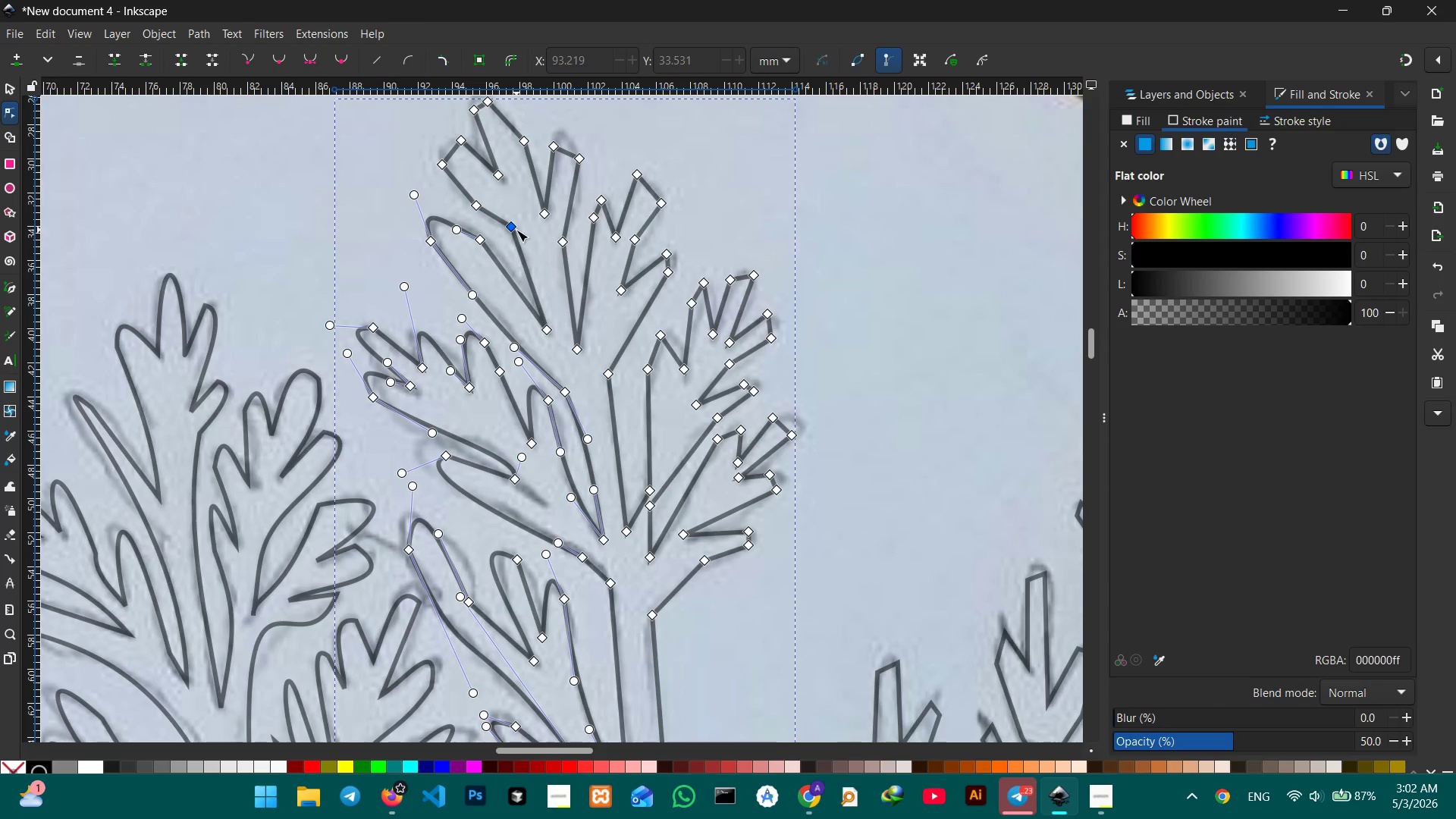 
key(Backspace)
 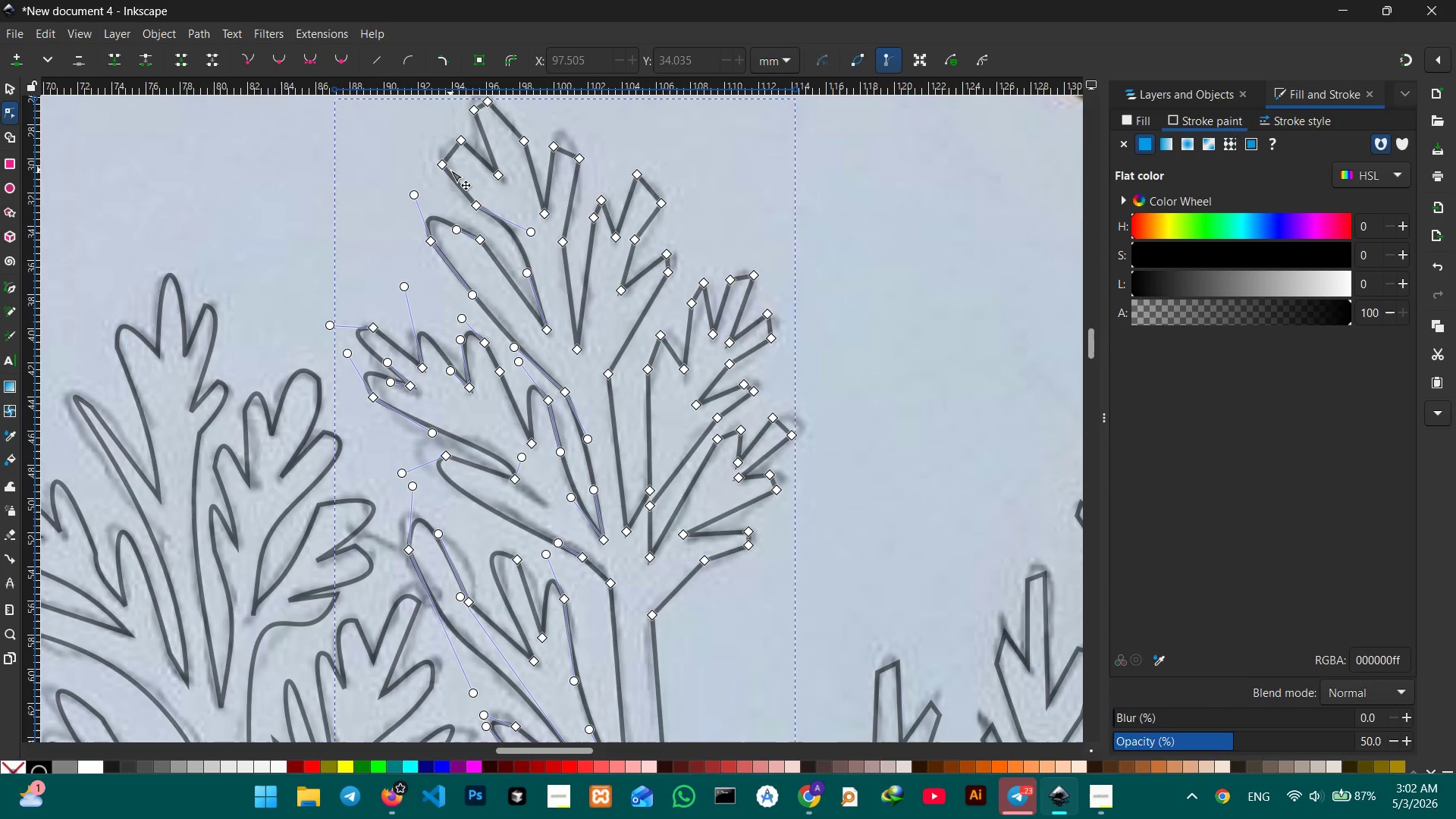 
left_click([442, 165])
 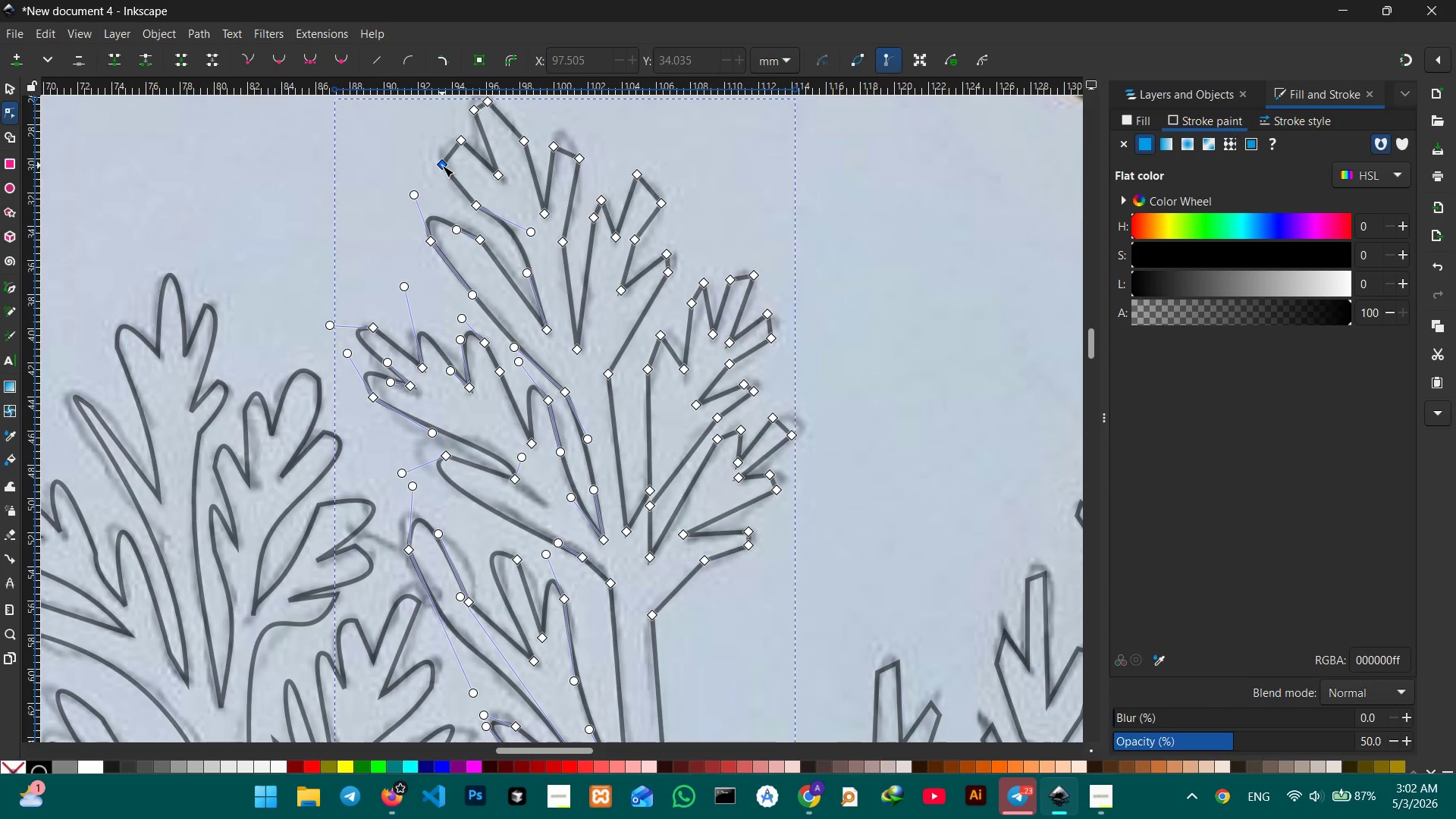 
key(Backspace)
 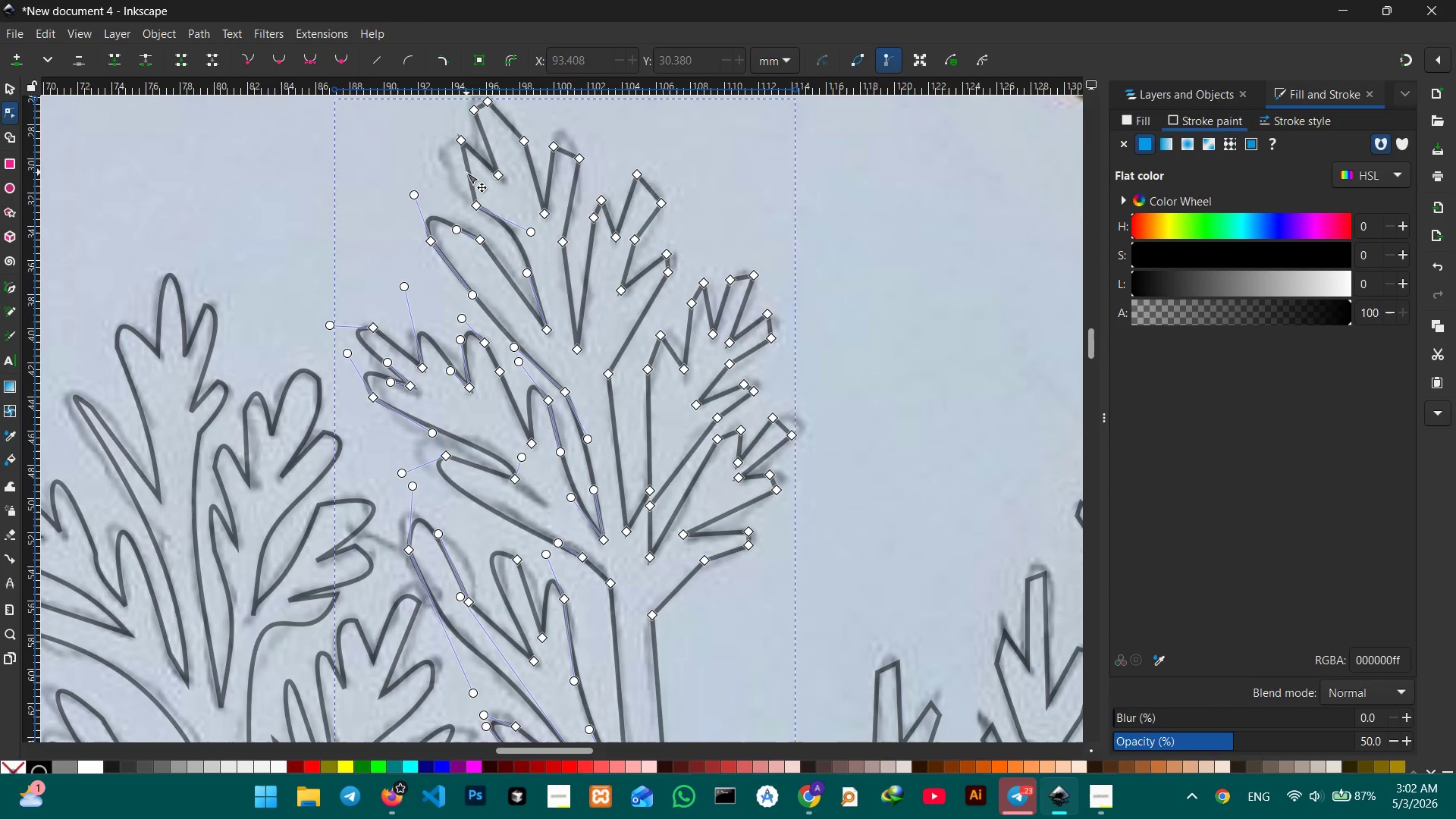 
left_click_drag(start_coordinate=[466, 172], to_coordinate=[443, 164])
 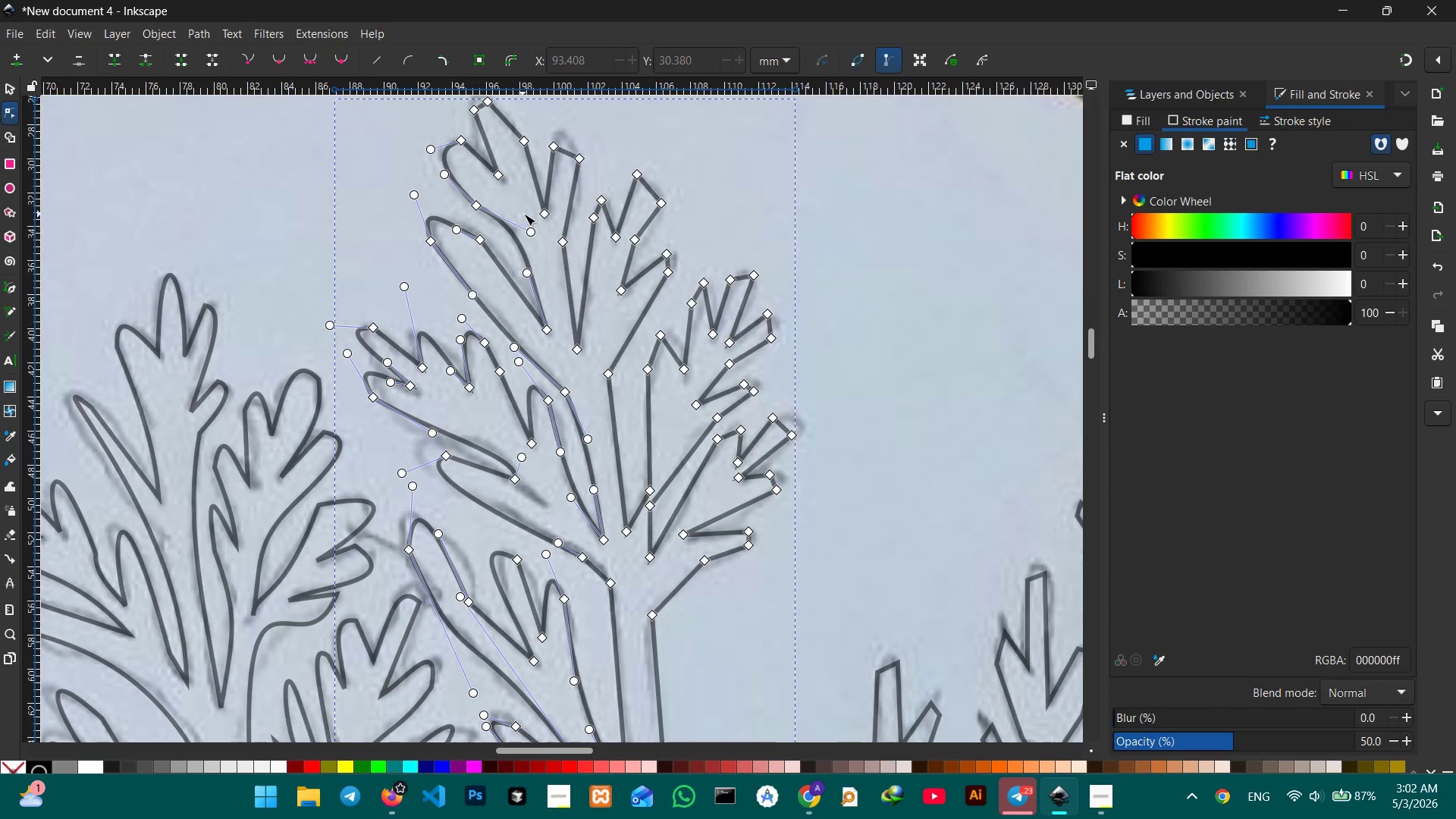 
scroll: coordinate [524, 216], scroll_direction: up, amount: 1.0
 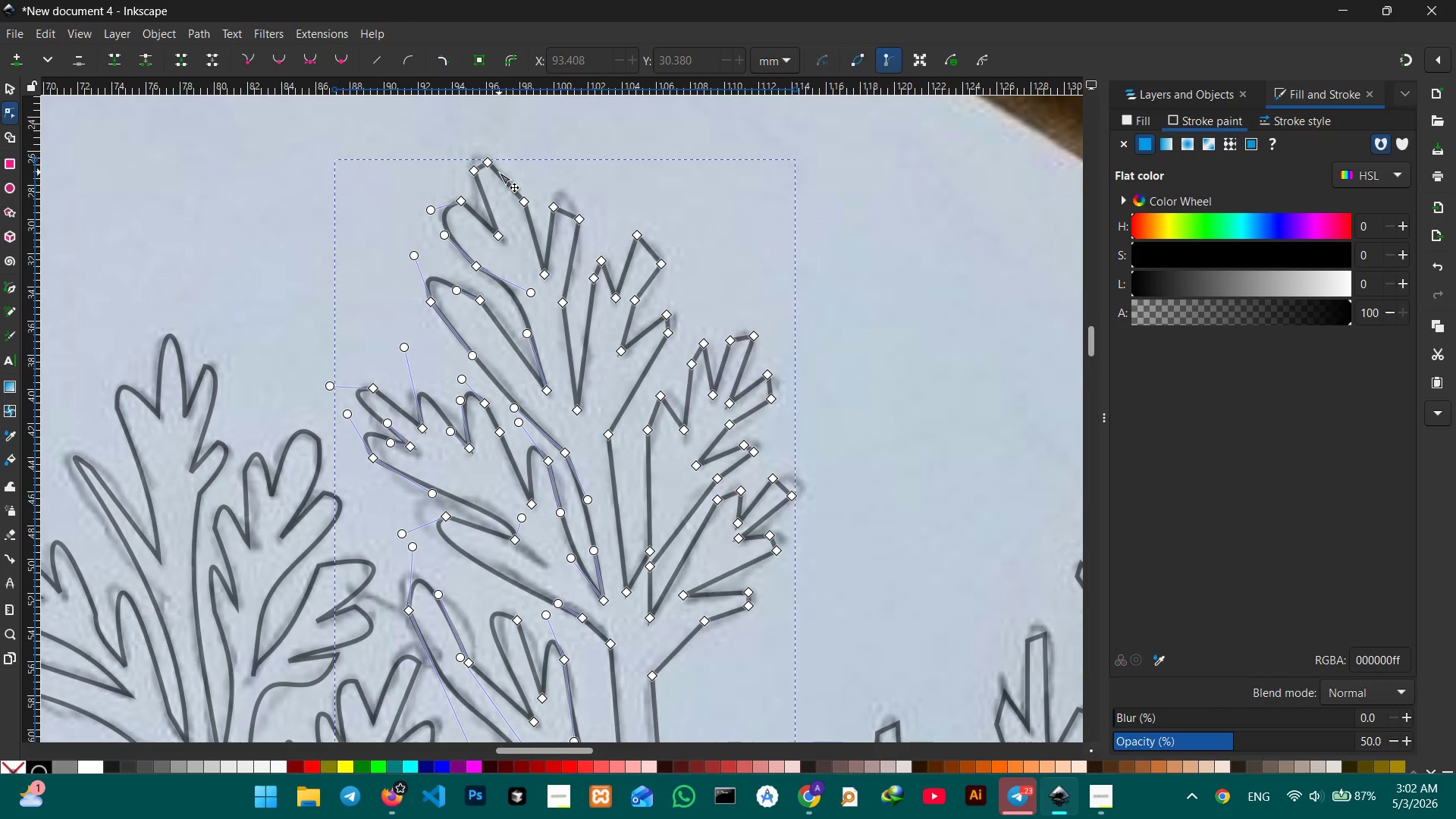 
left_click([489, 161])
 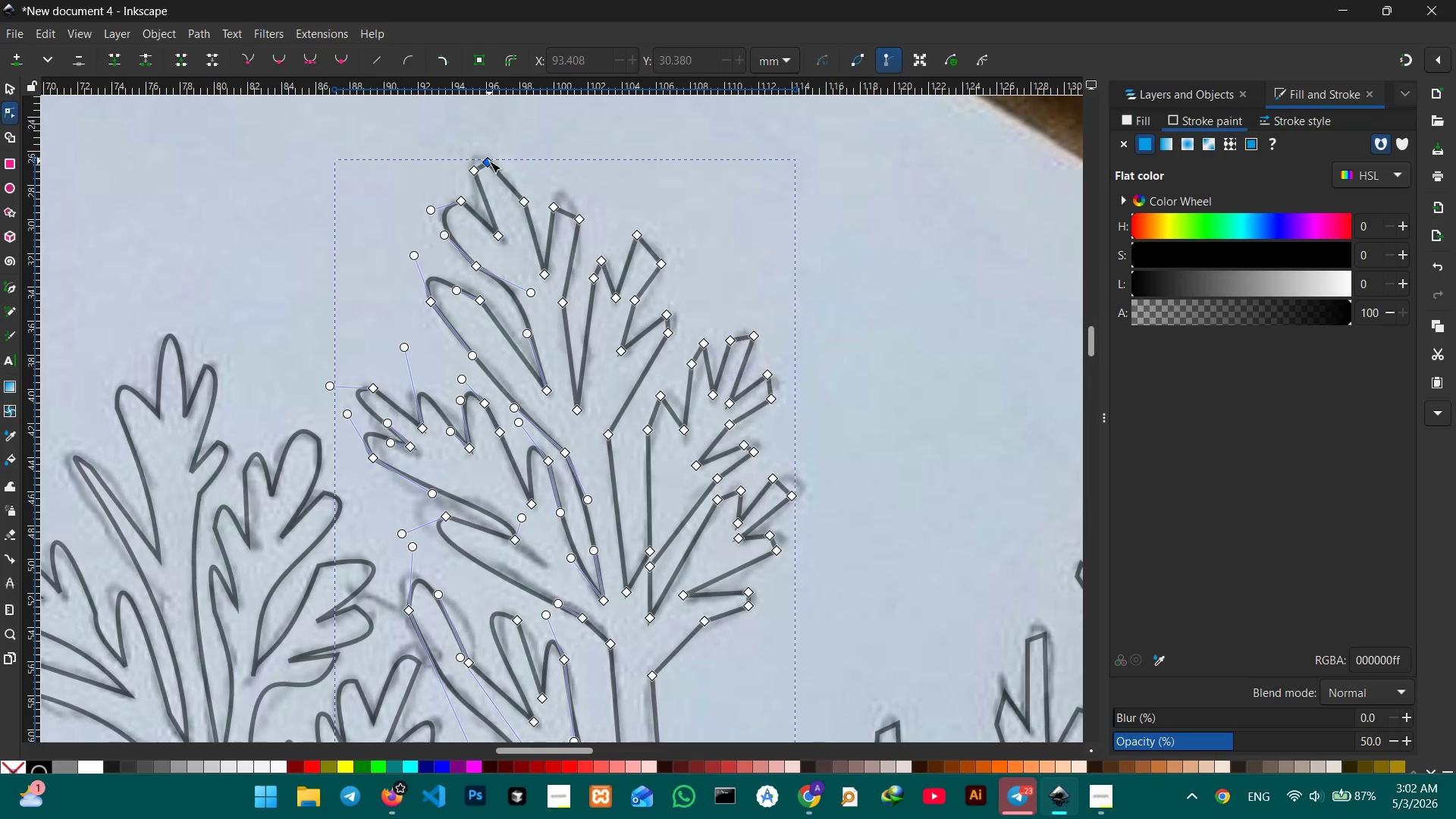 
key(Backspace)
 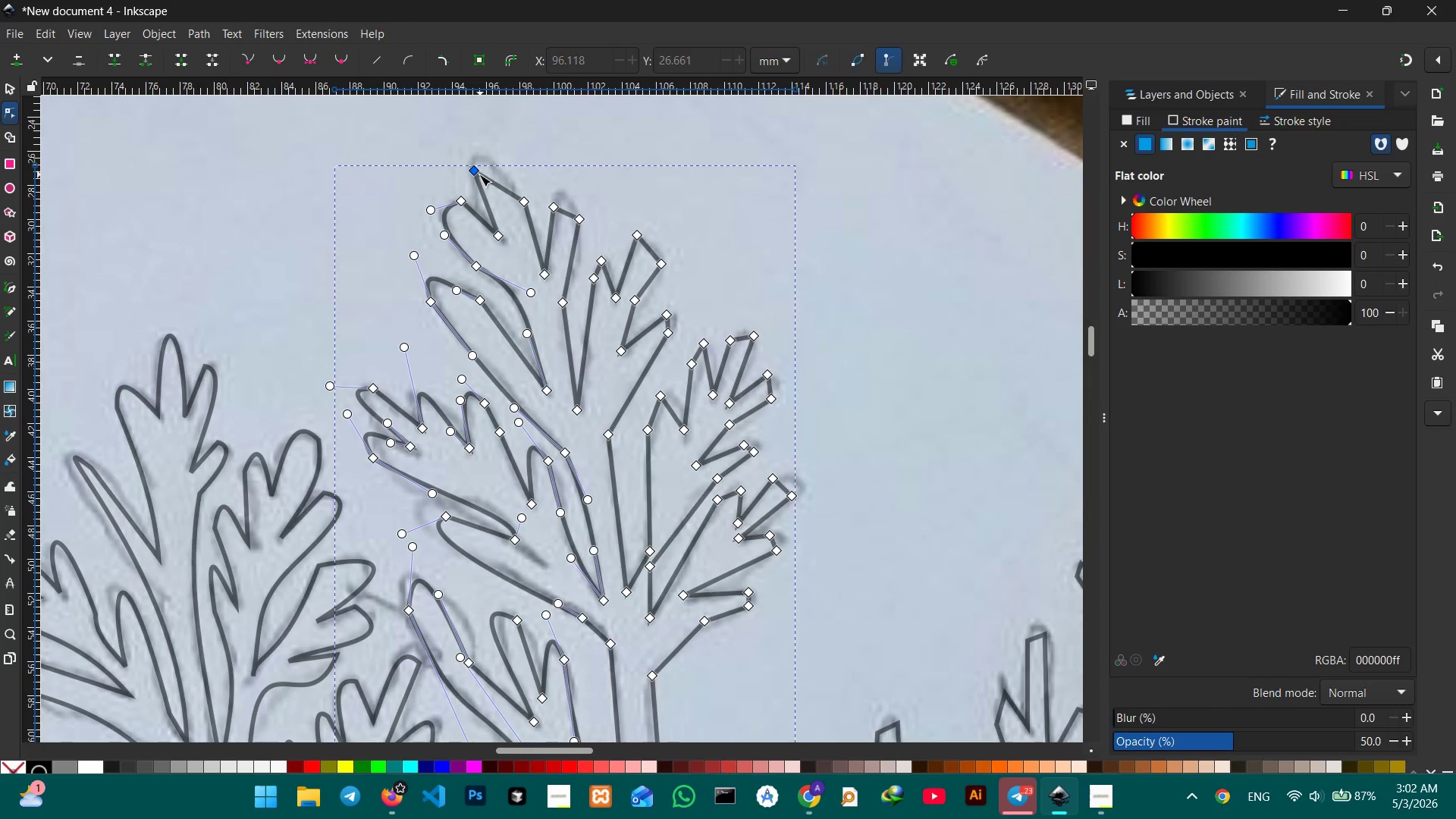 
left_click([478, 173])
 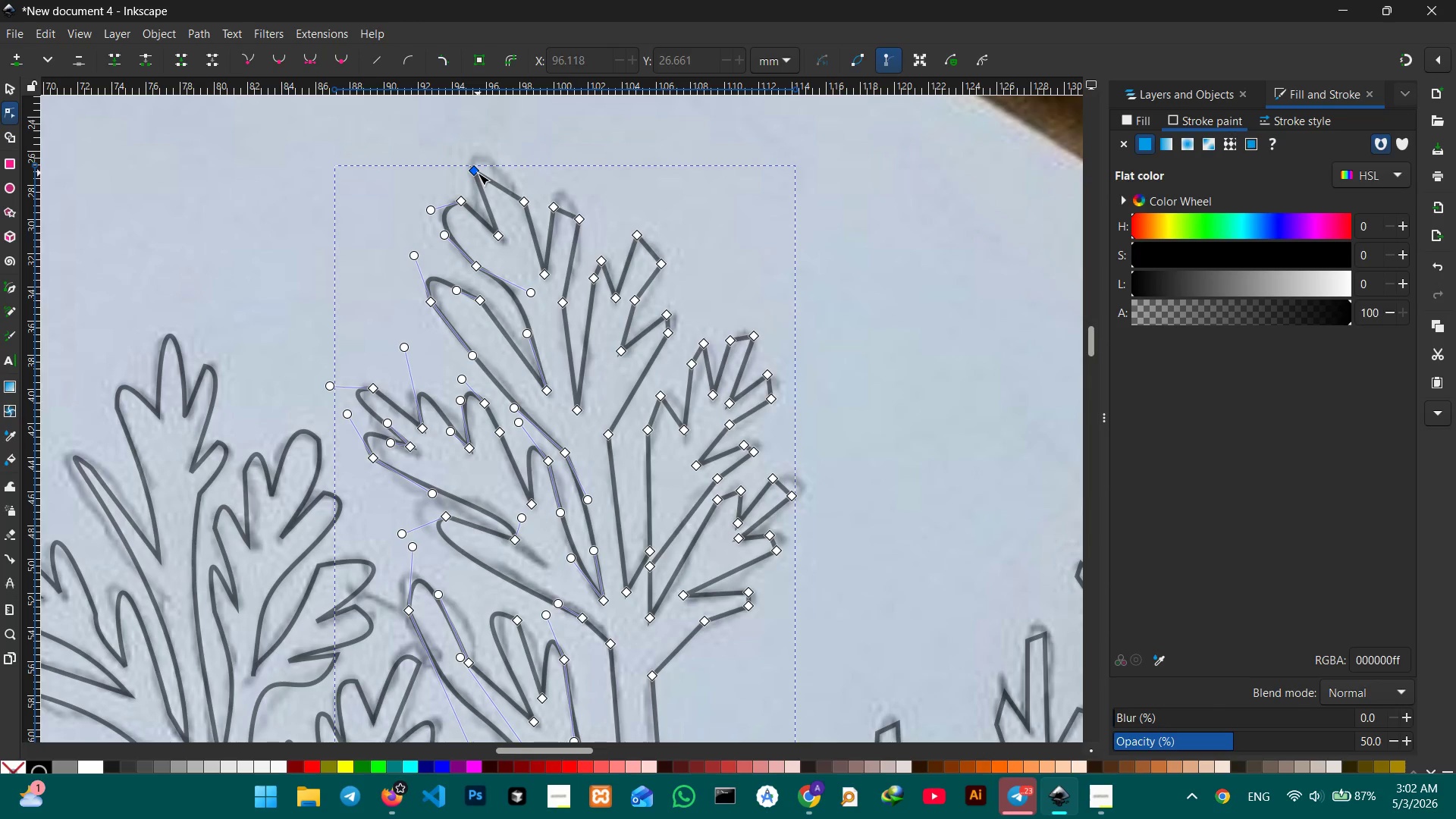 
key(Backspace)
 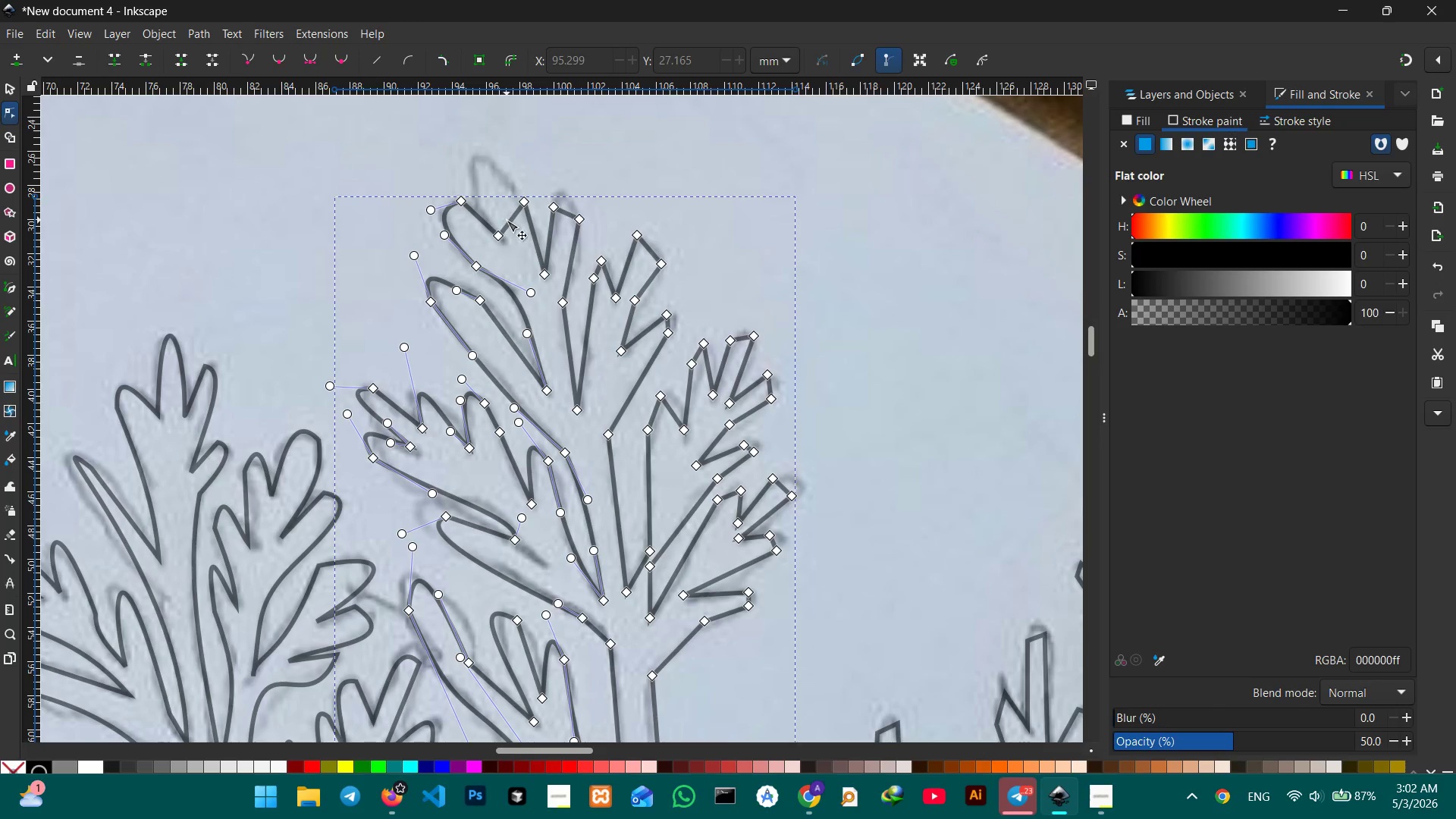 
left_click_drag(start_coordinate=[507, 220], to_coordinate=[479, 158])
 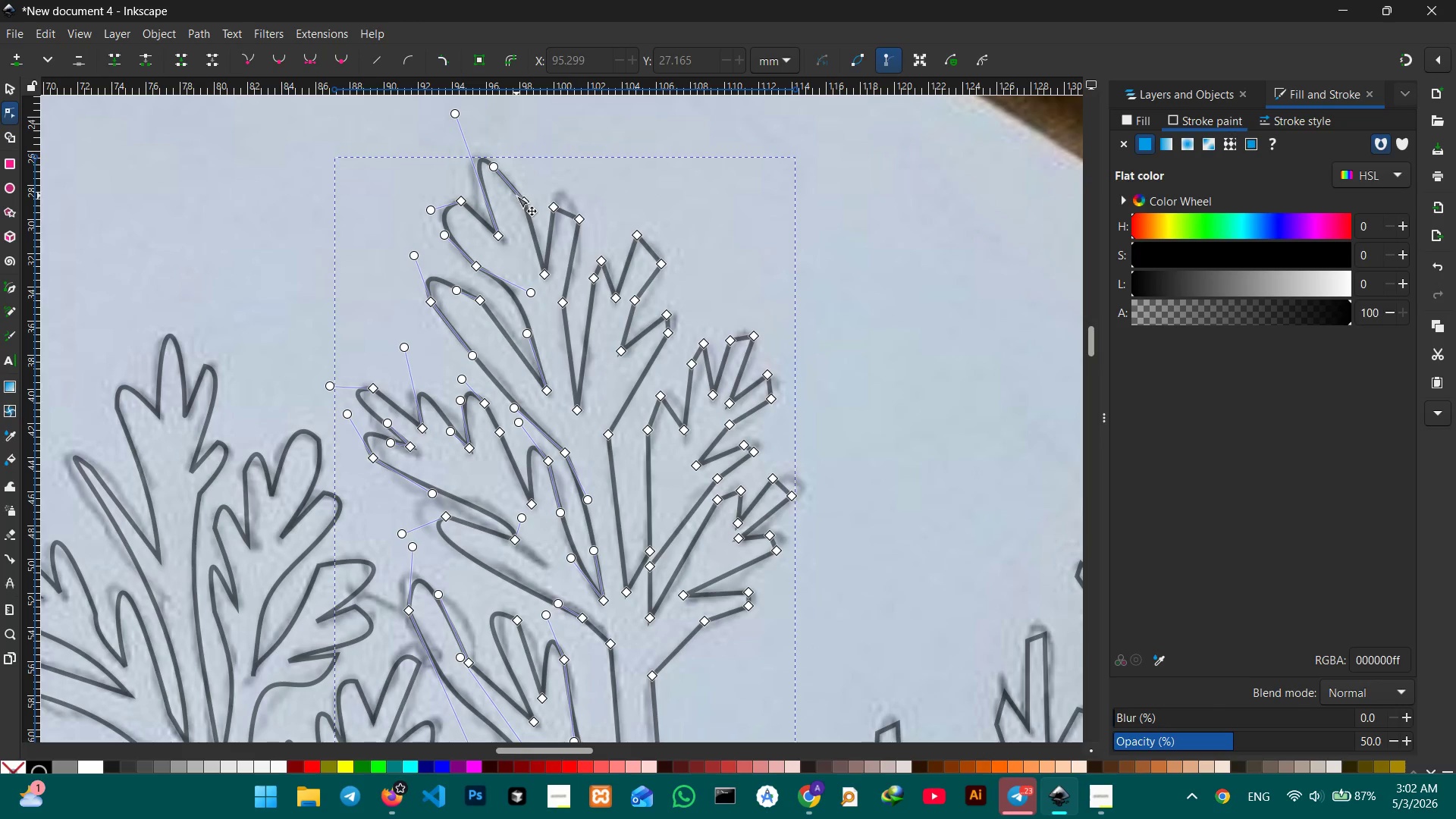 
left_click([516, 196])
 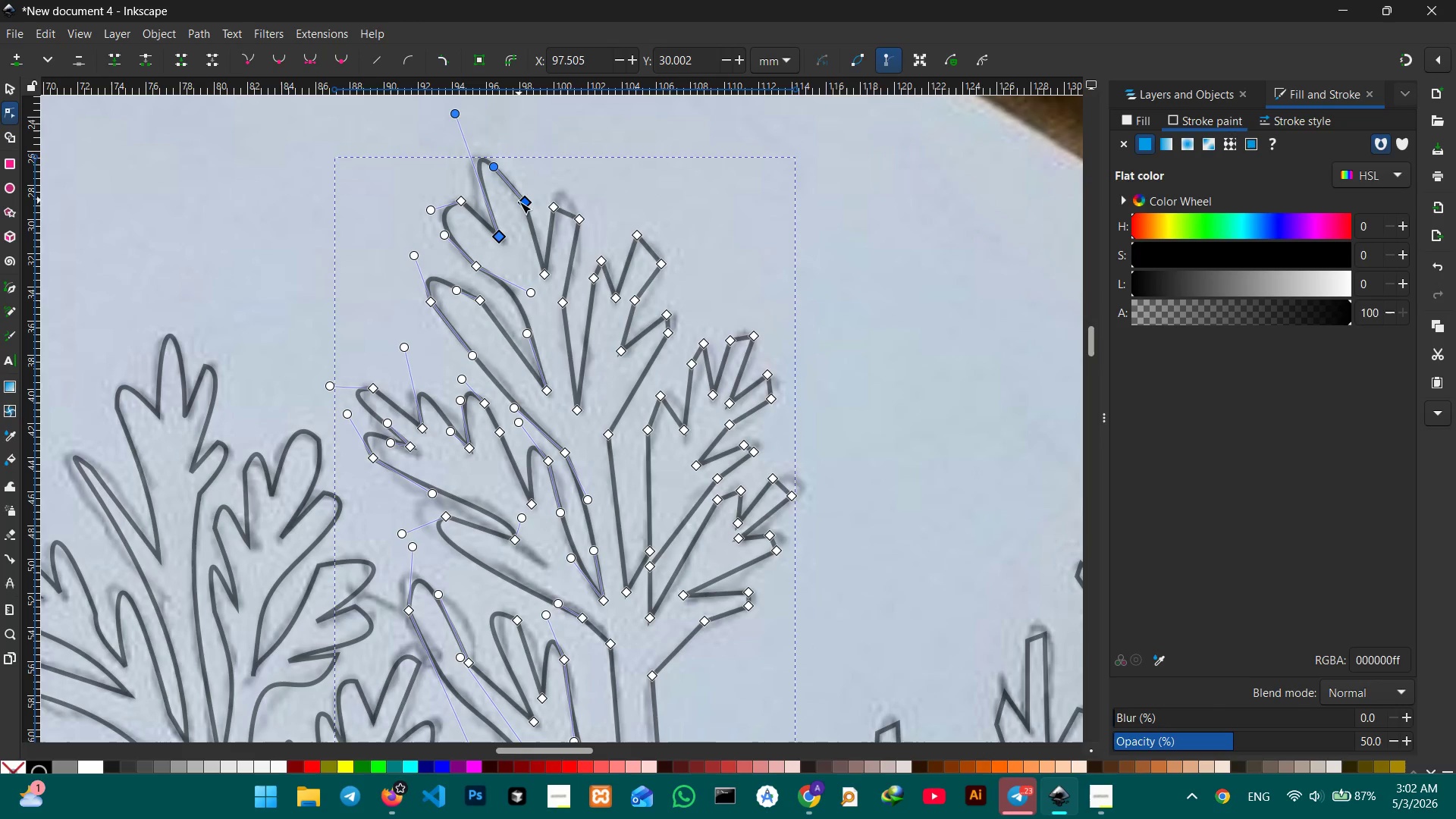 
key(Backspace)
 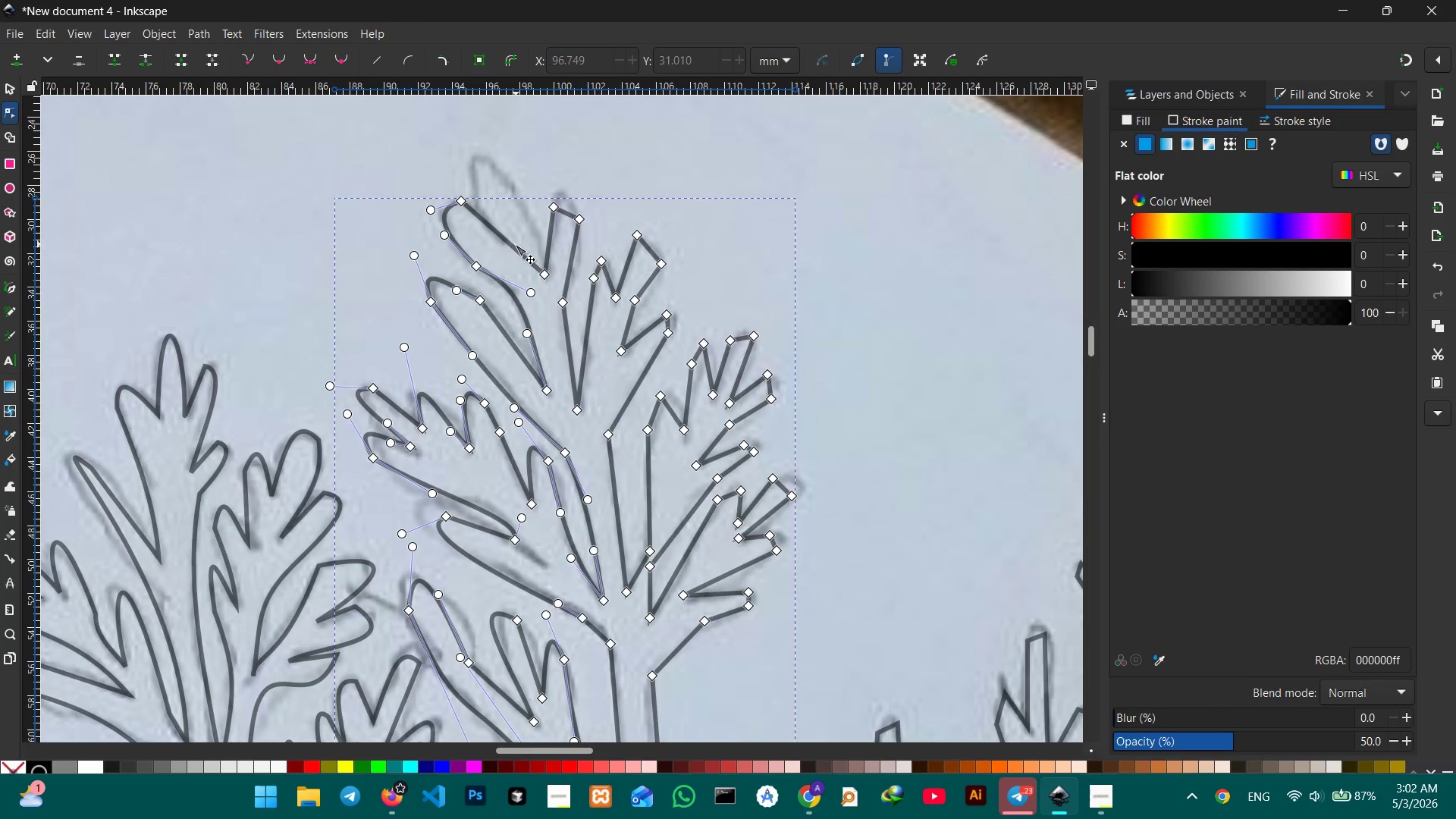 
key(Control+Z)
 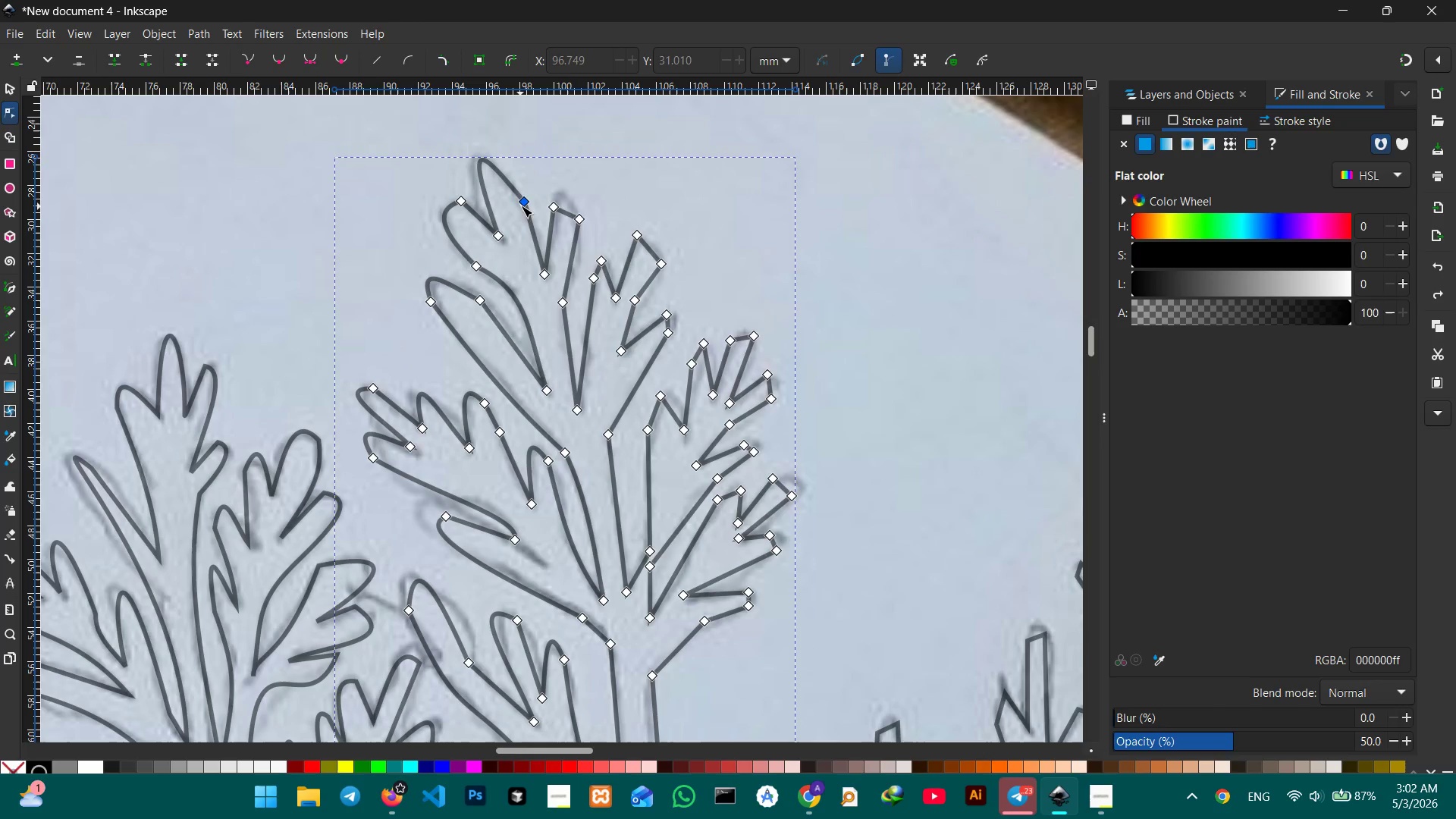 
left_click([521, 203])
 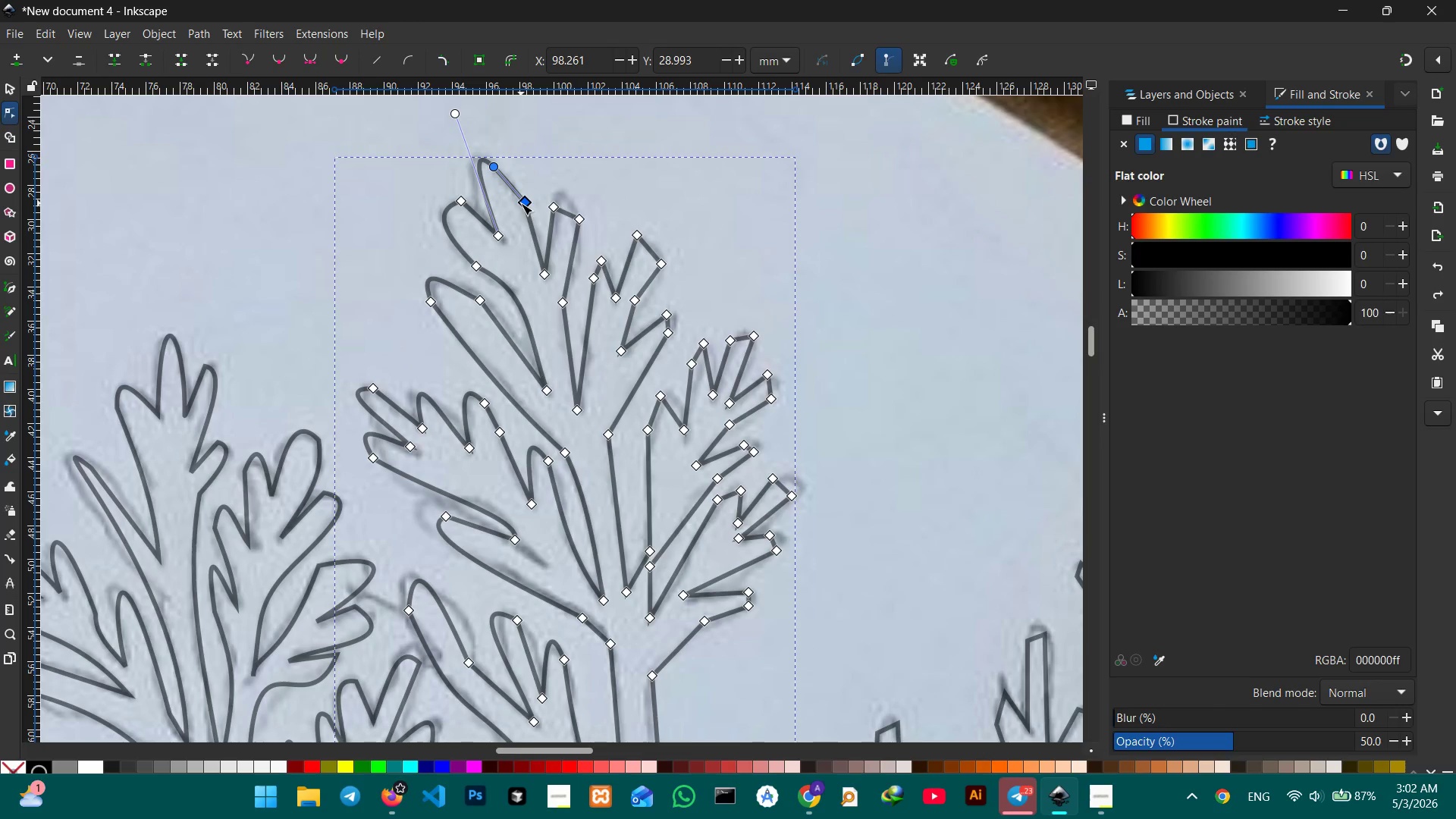 
key(Backspace)
 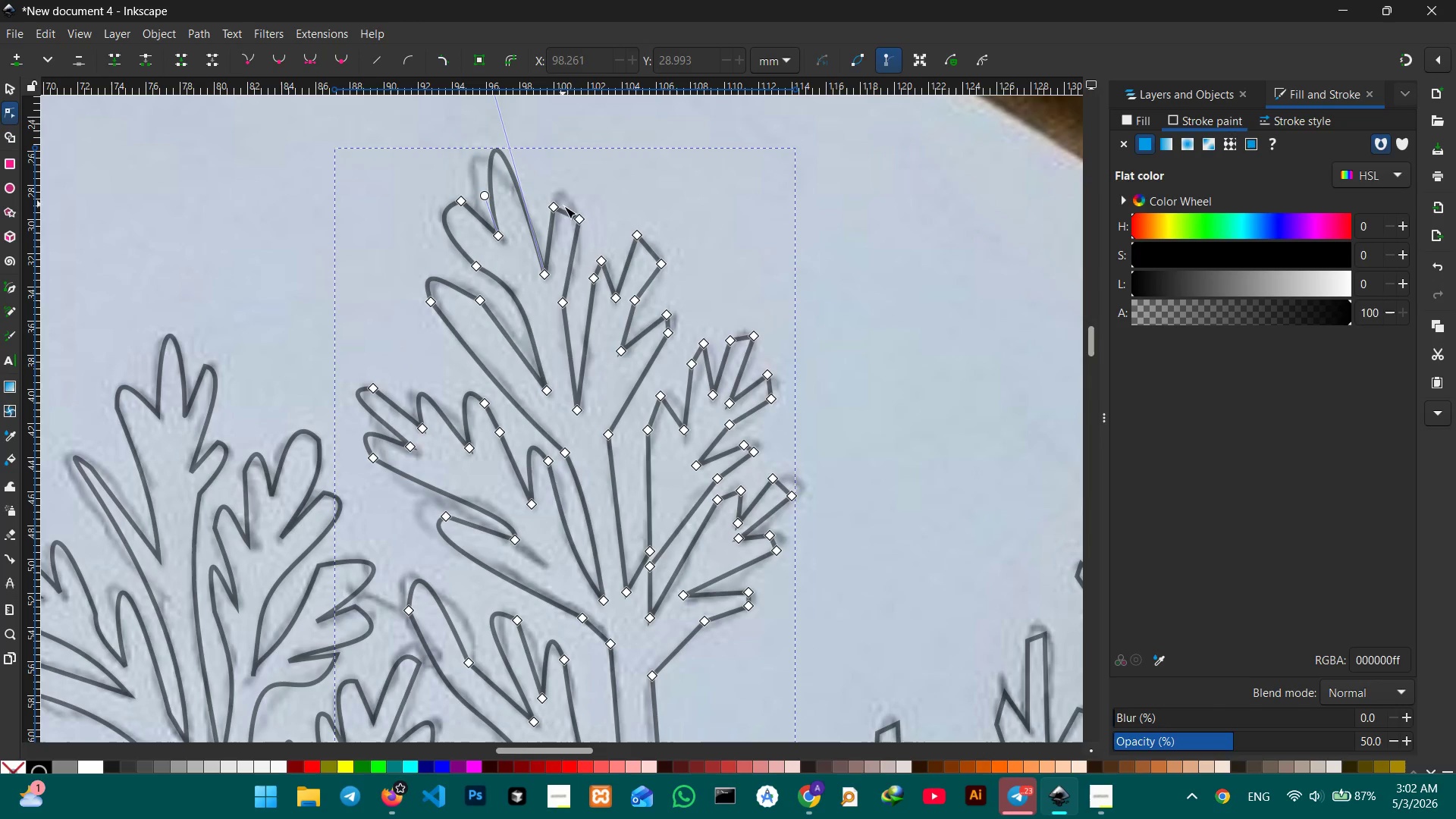 
left_click([575, 218])
 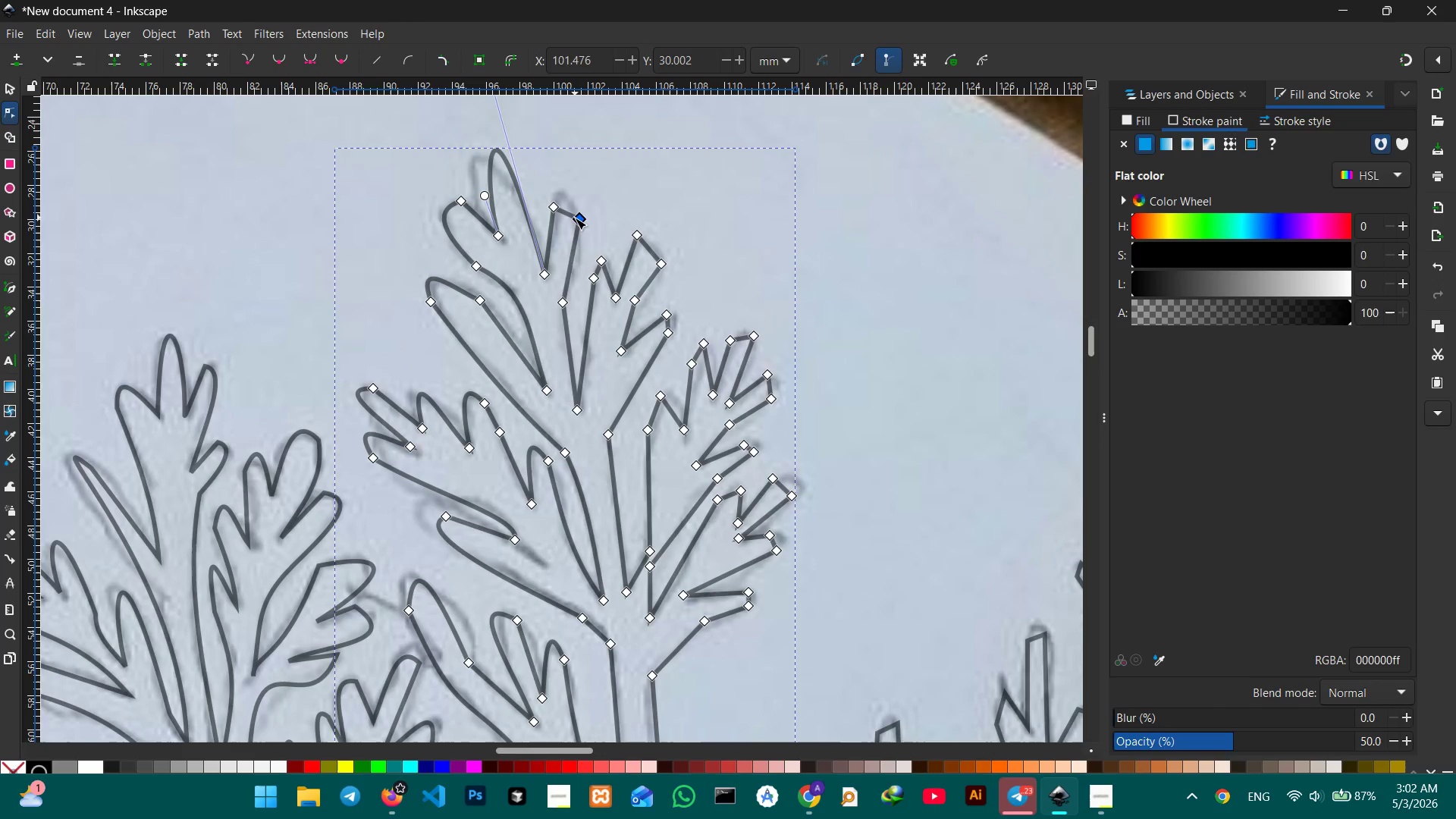 
key(Backspace)
 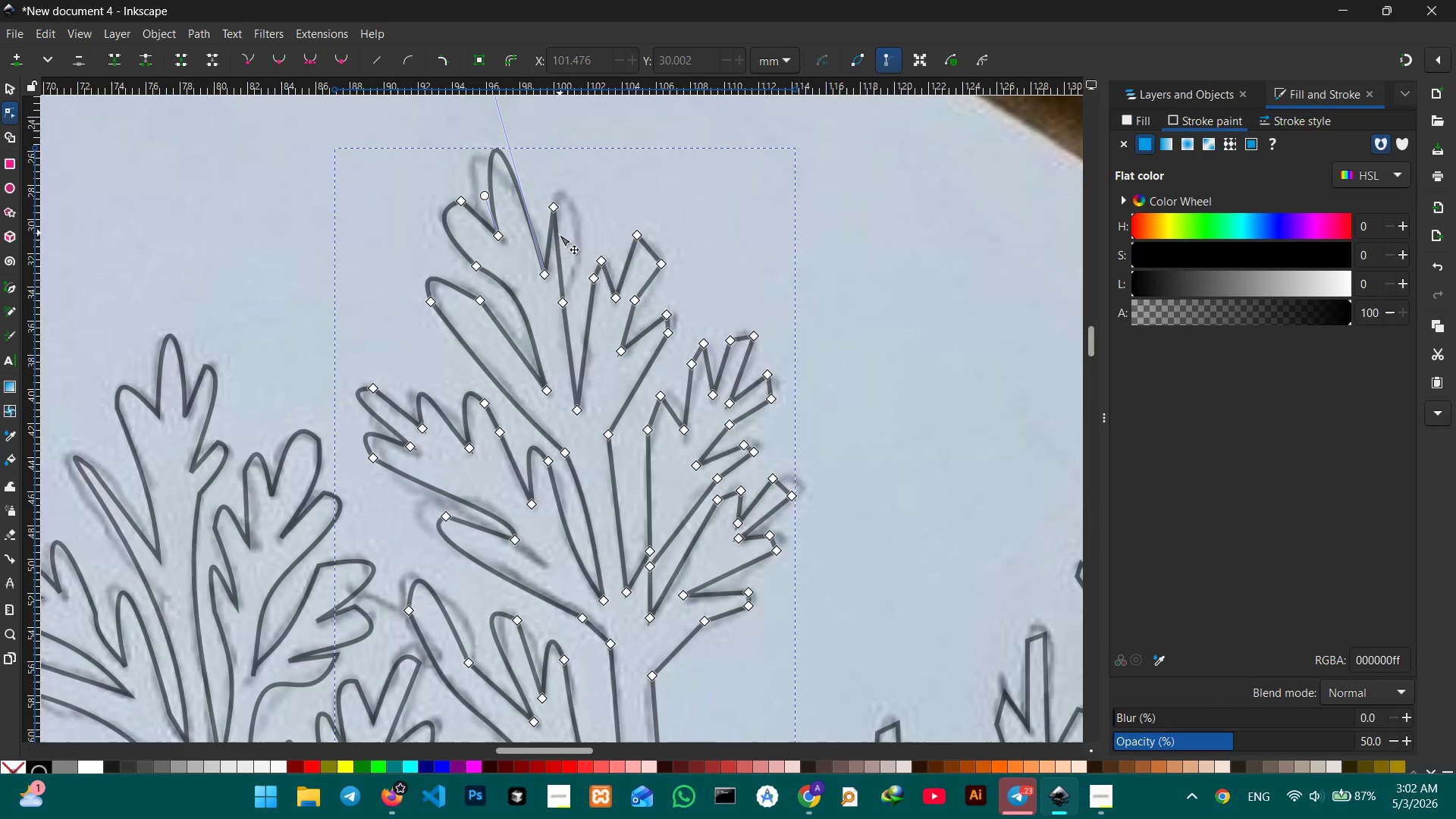 
left_click_drag(start_coordinate=[557, 237], to_coordinate=[579, 198])
 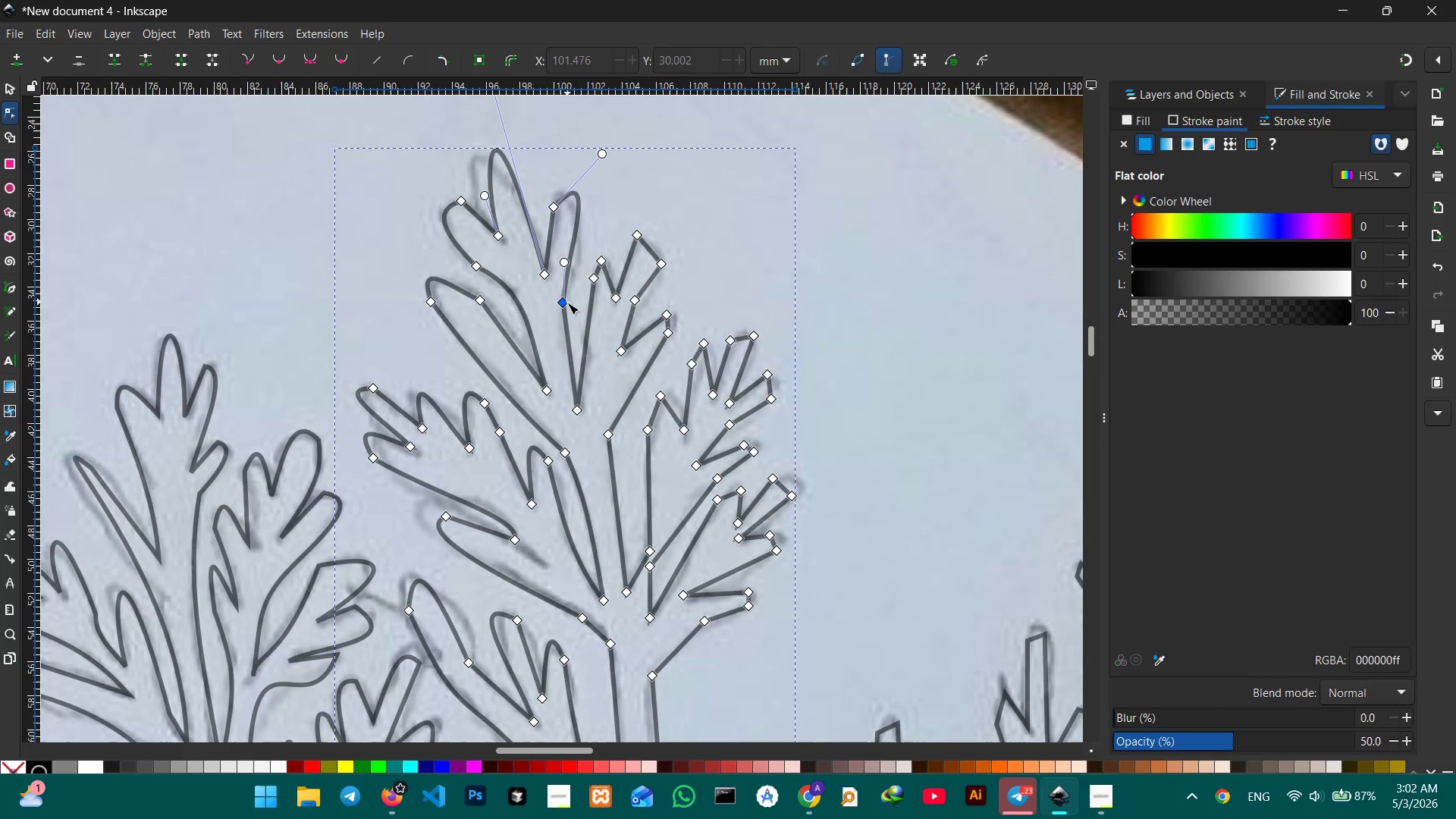 
left_click([567, 303])
 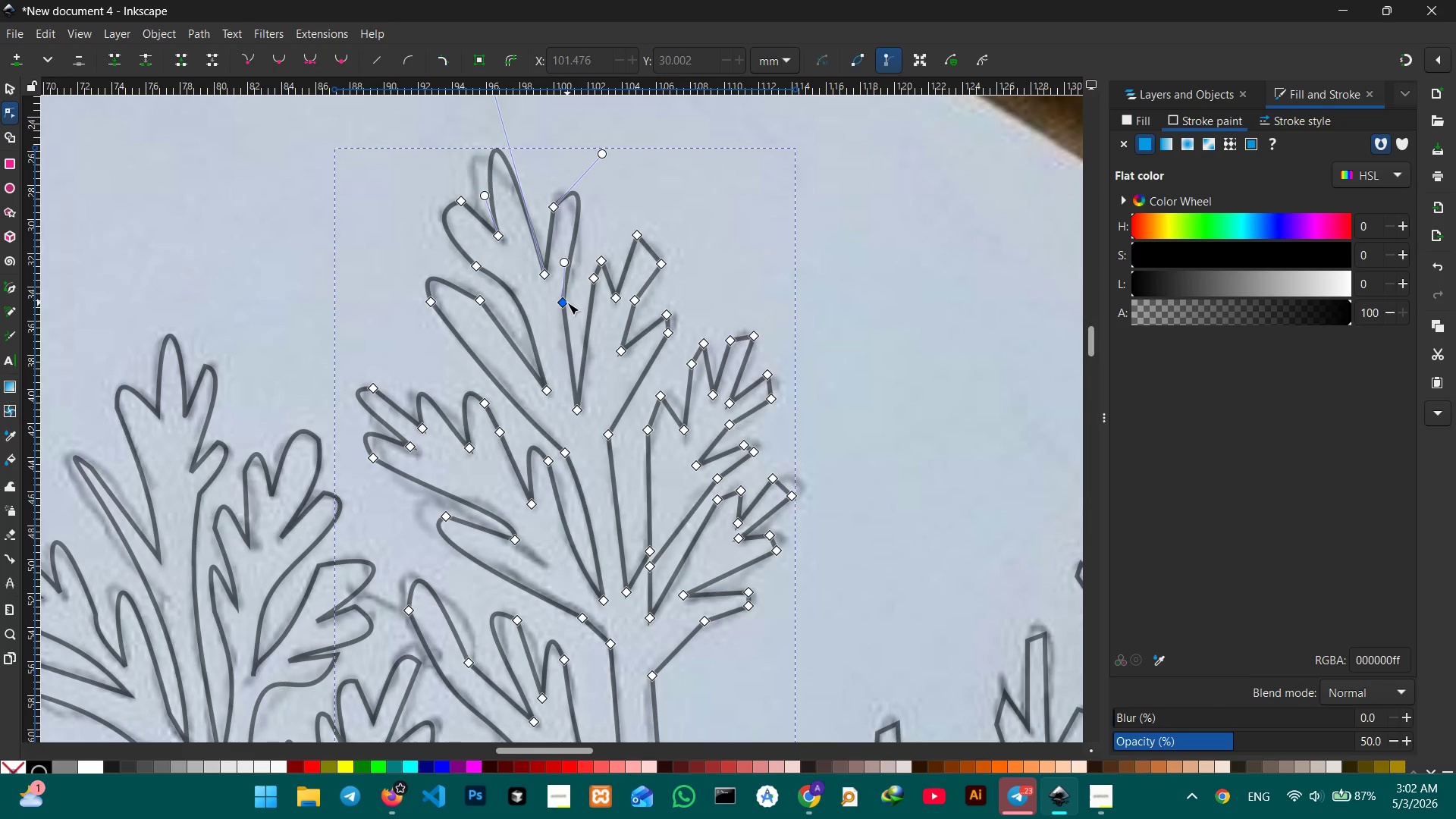 
key(Backspace)
 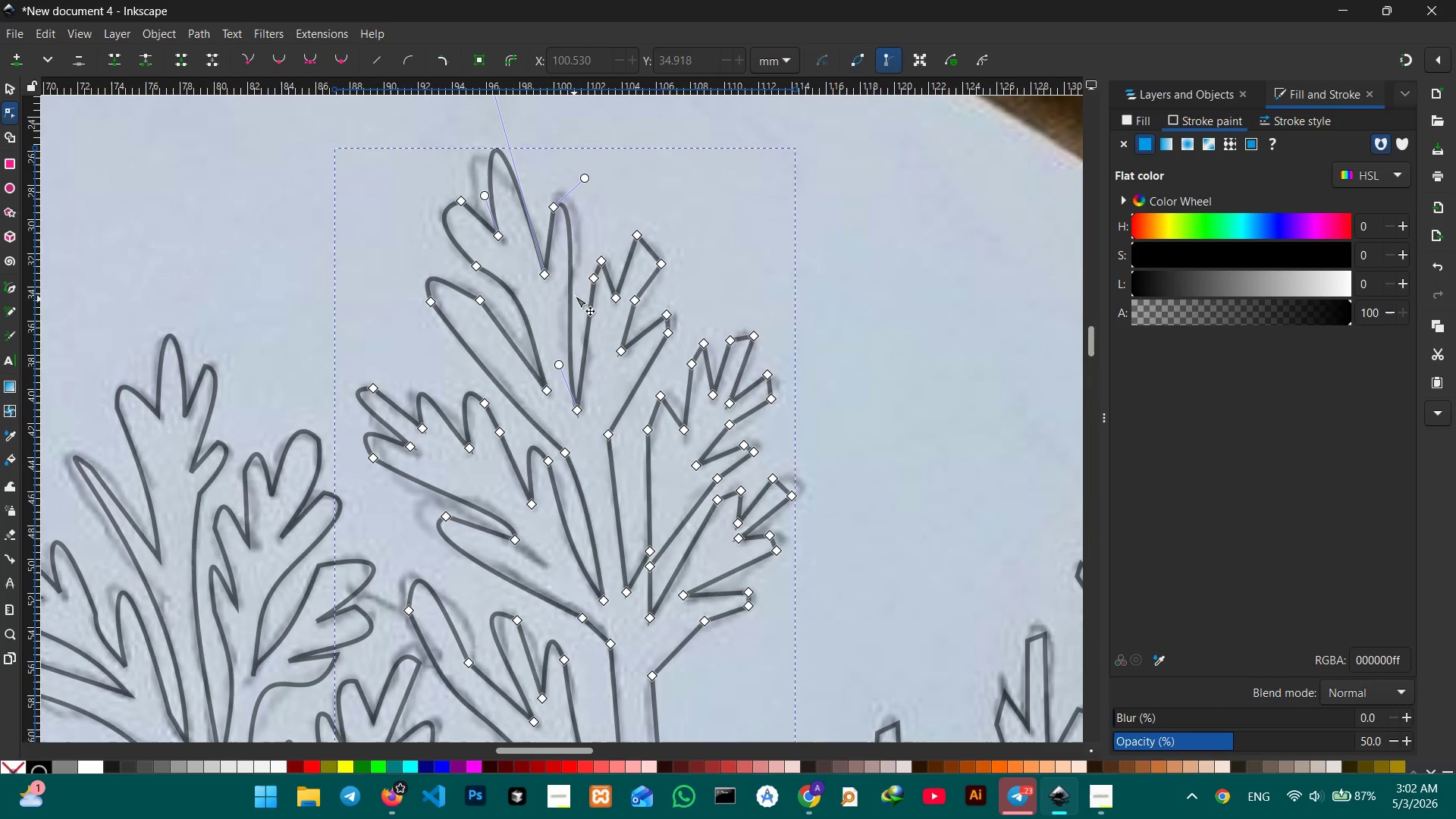 
scroll: coordinate [576, 289], scroll_direction: down, amount: 1.0
 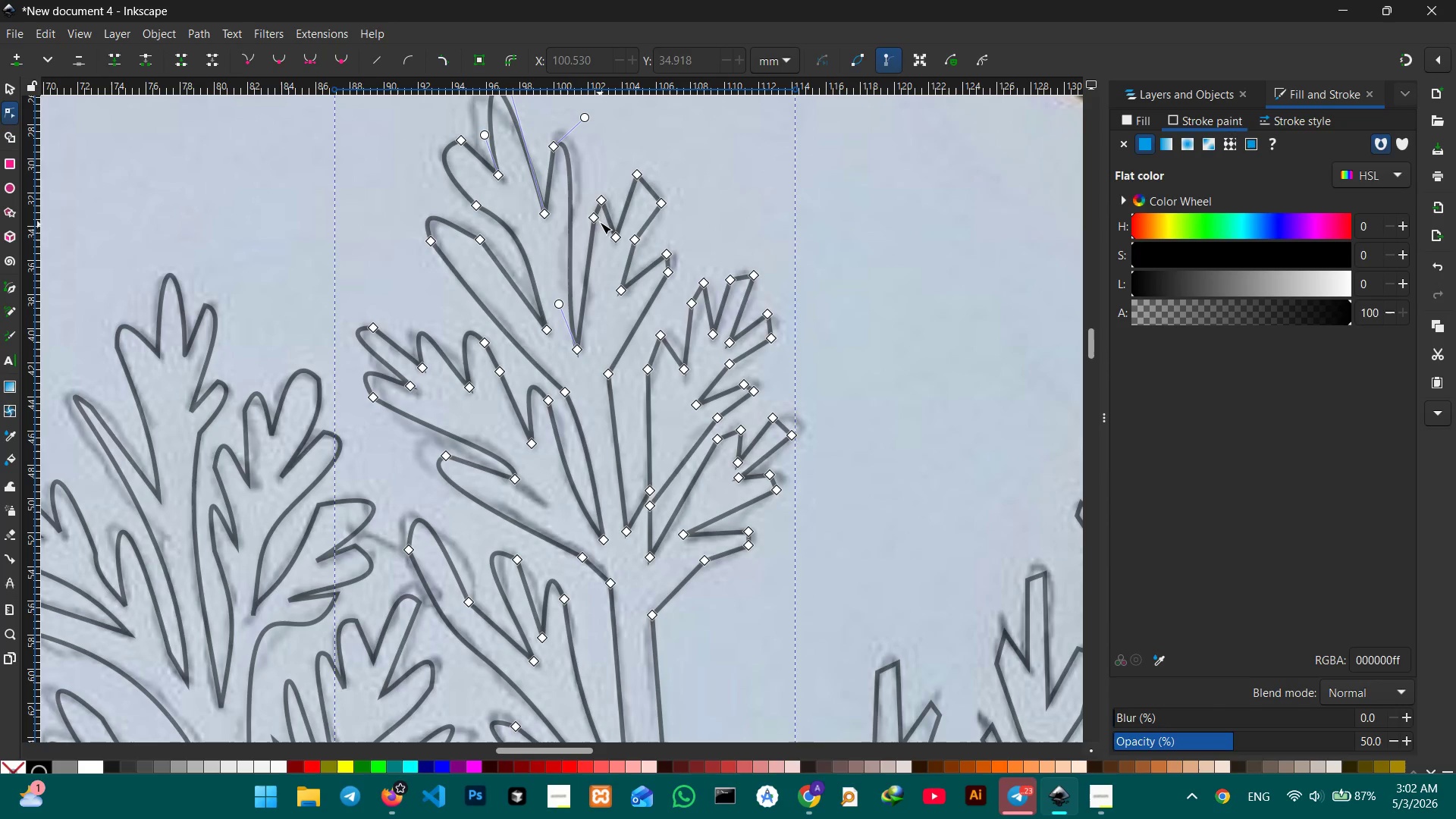 
left_click([600, 221])
 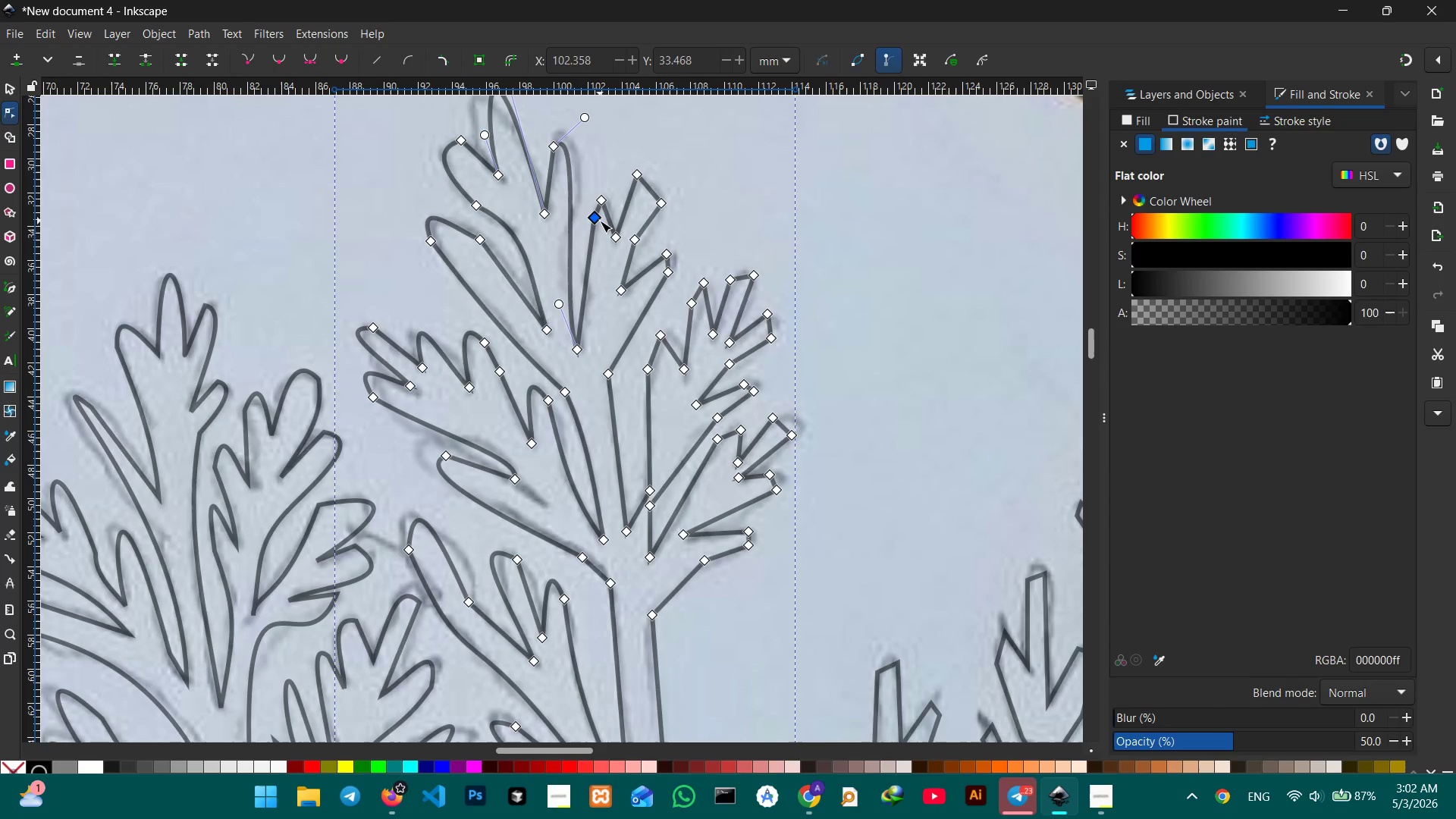 
key(Backspace)
 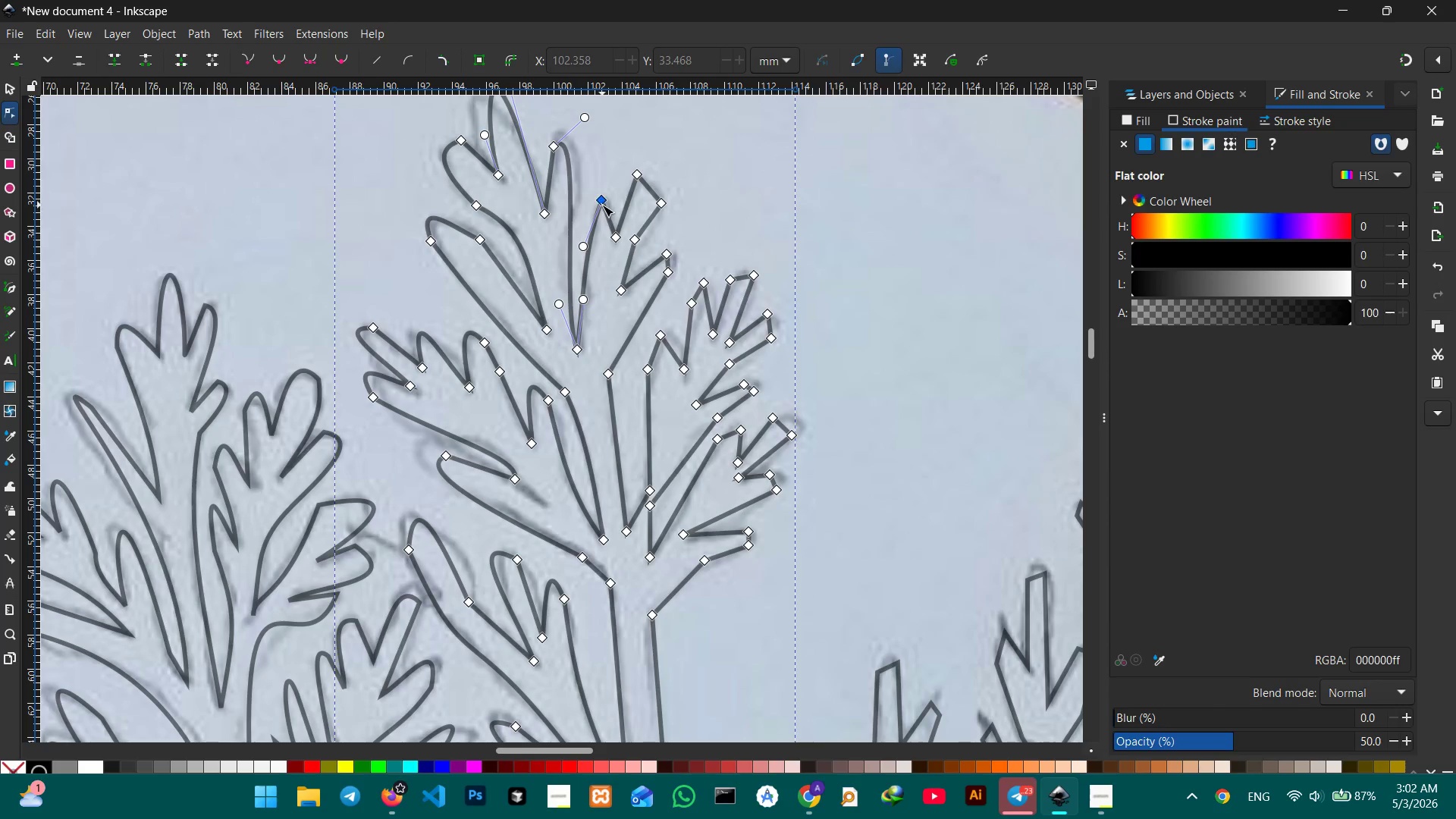 
left_click([602, 205])
 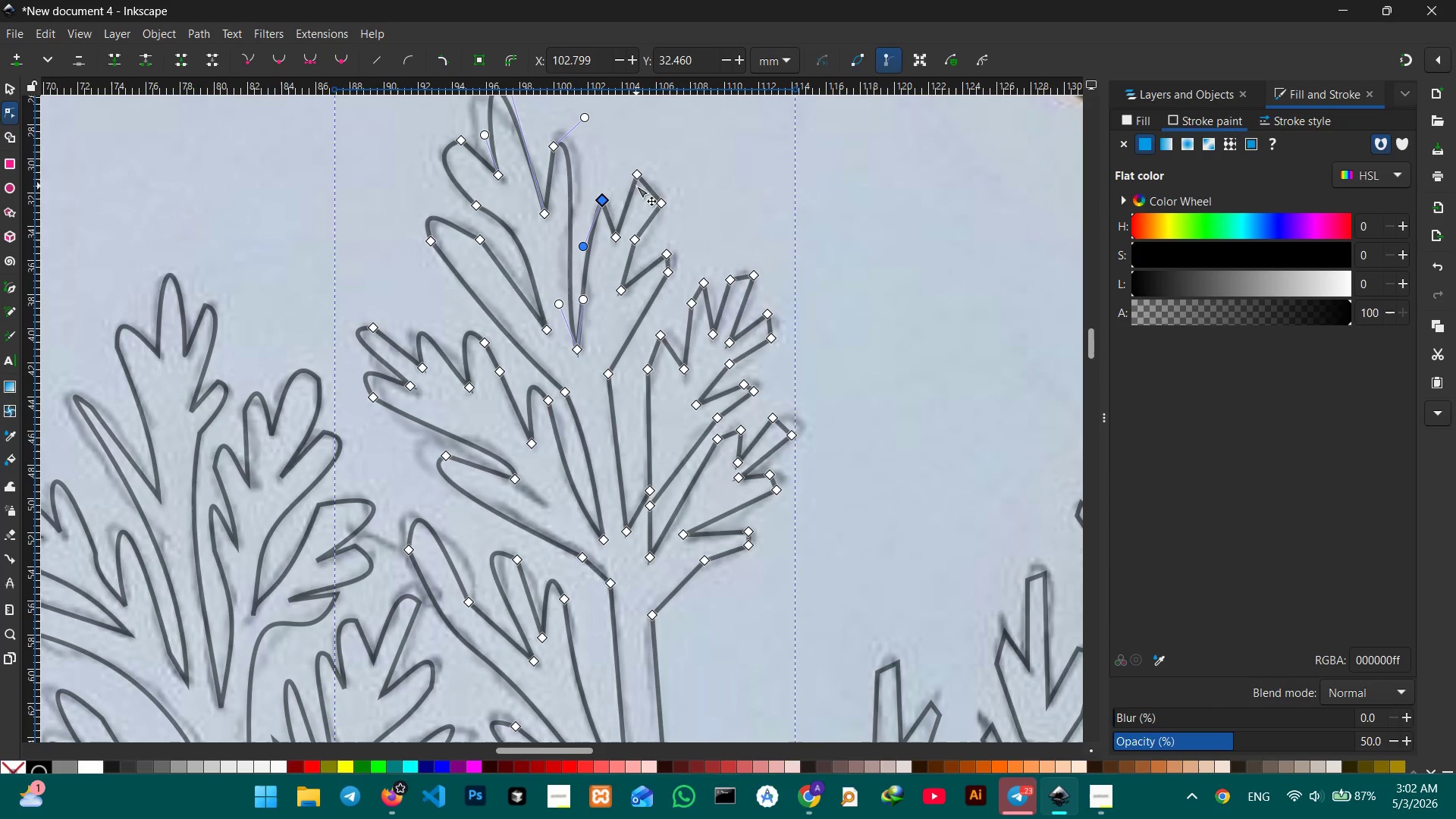 
left_click([636, 180])
 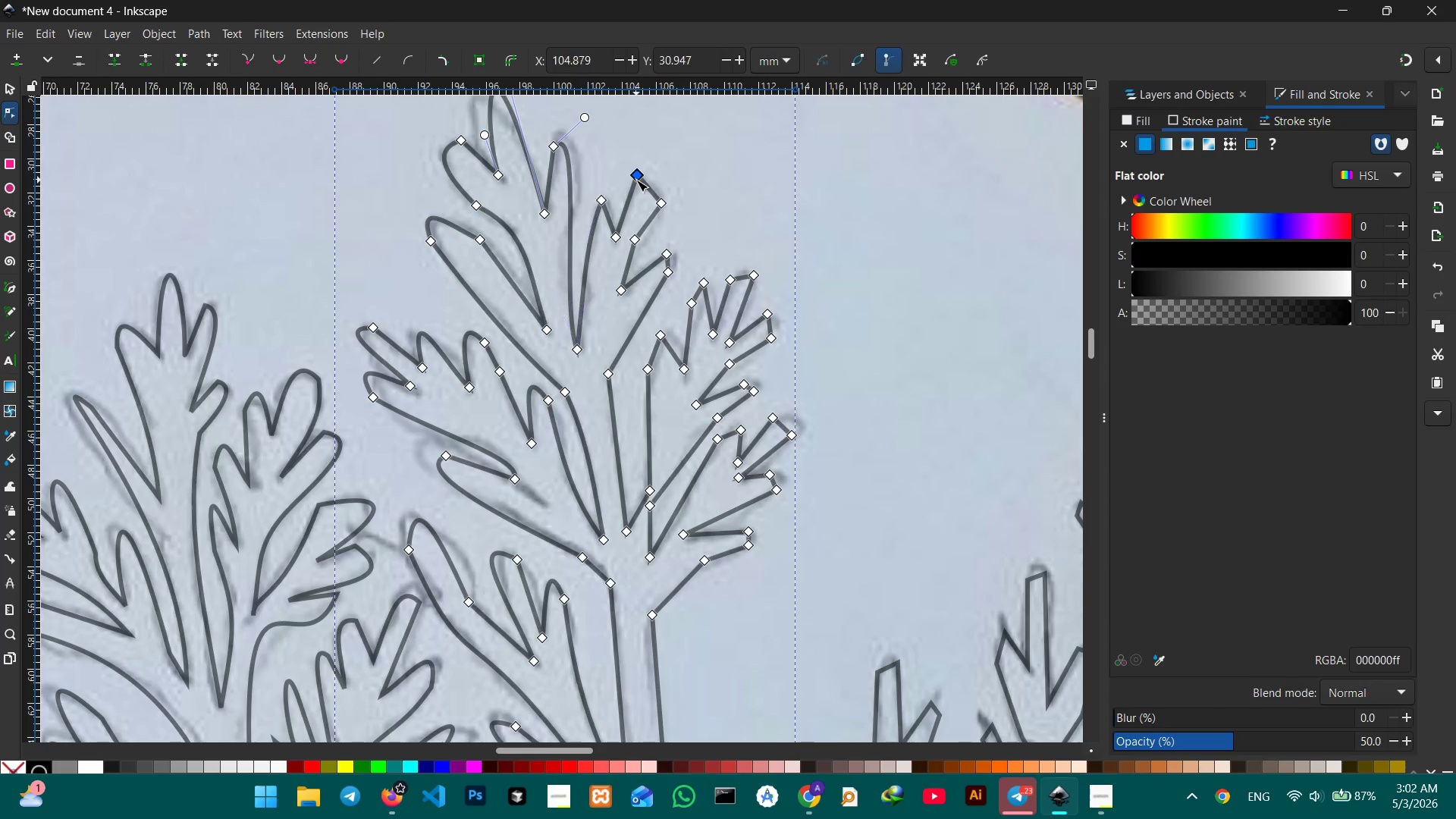 
key(Backspace)
 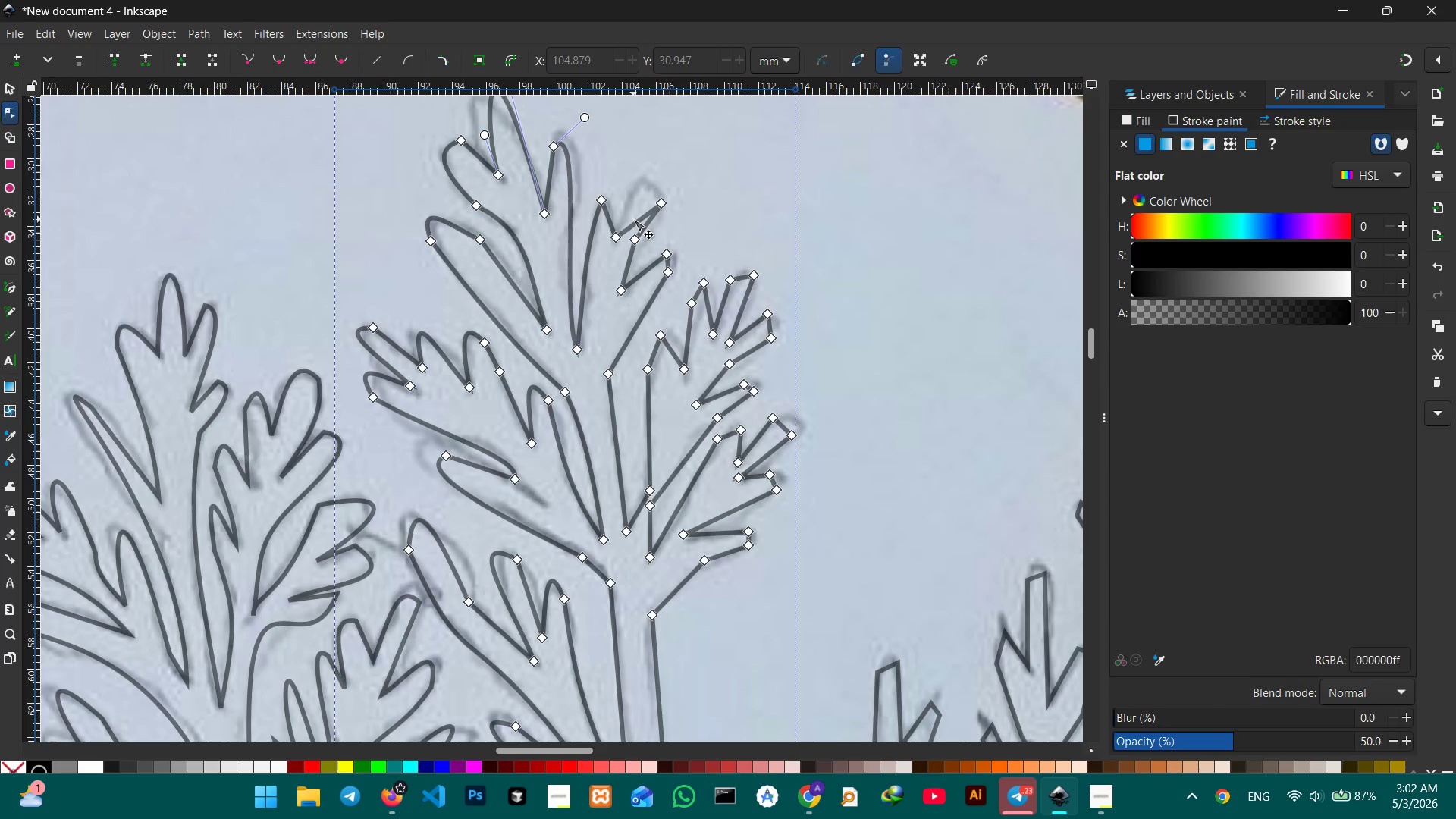 
left_click_drag(start_coordinate=[634, 220], to_coordinate=[638, 176])
 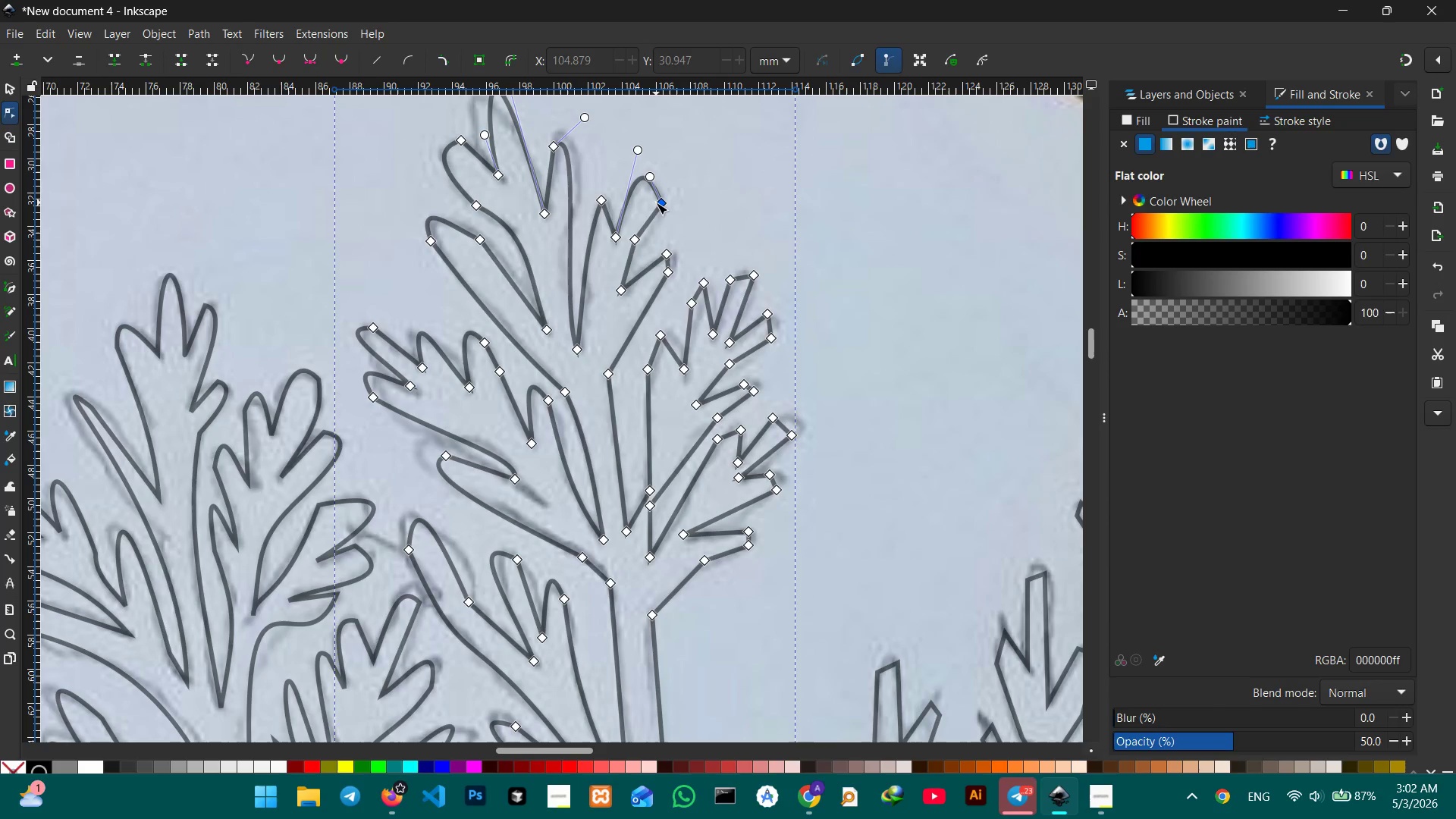 
left_click([656, 202])
 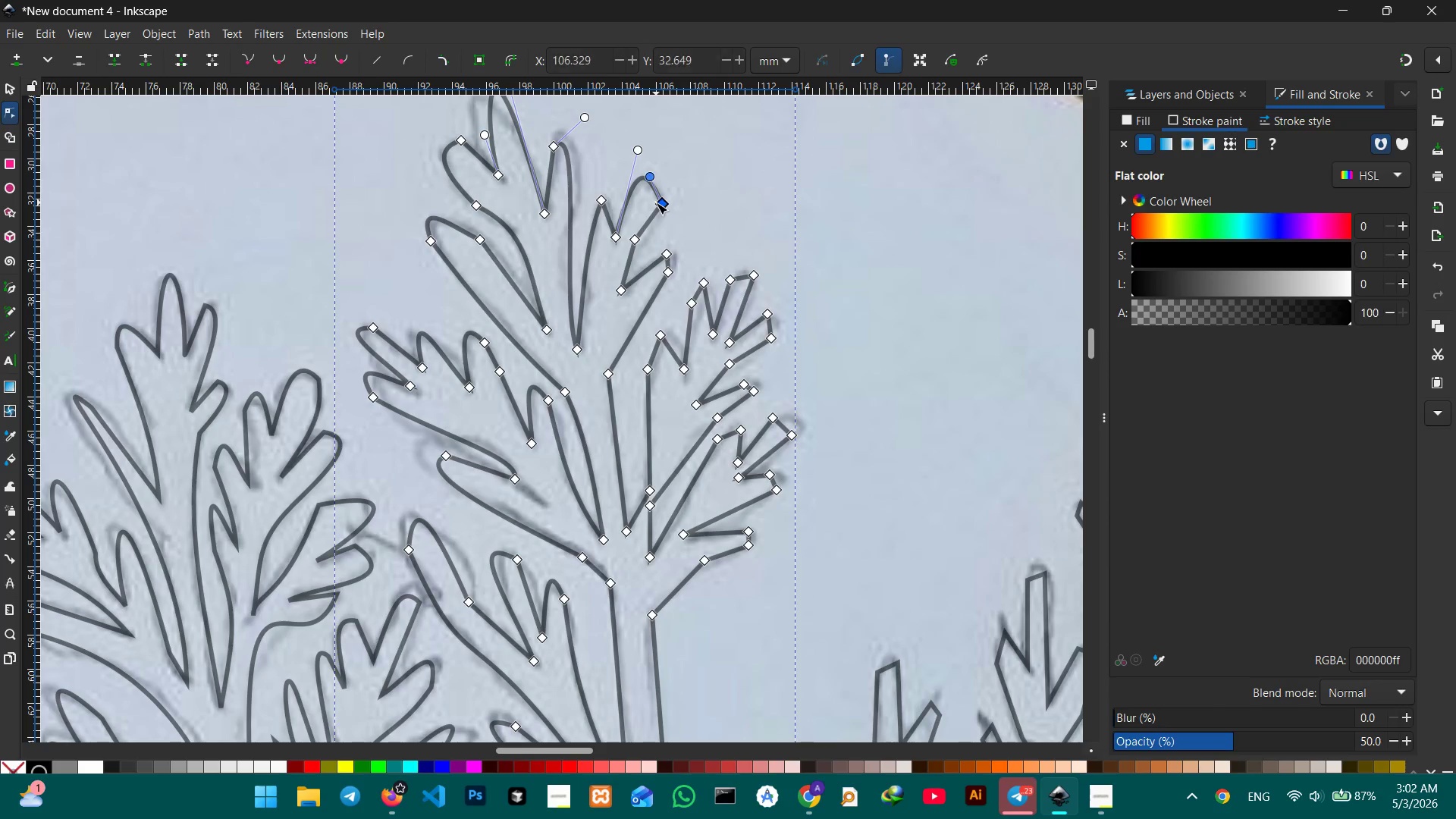 
key(Backspace)
 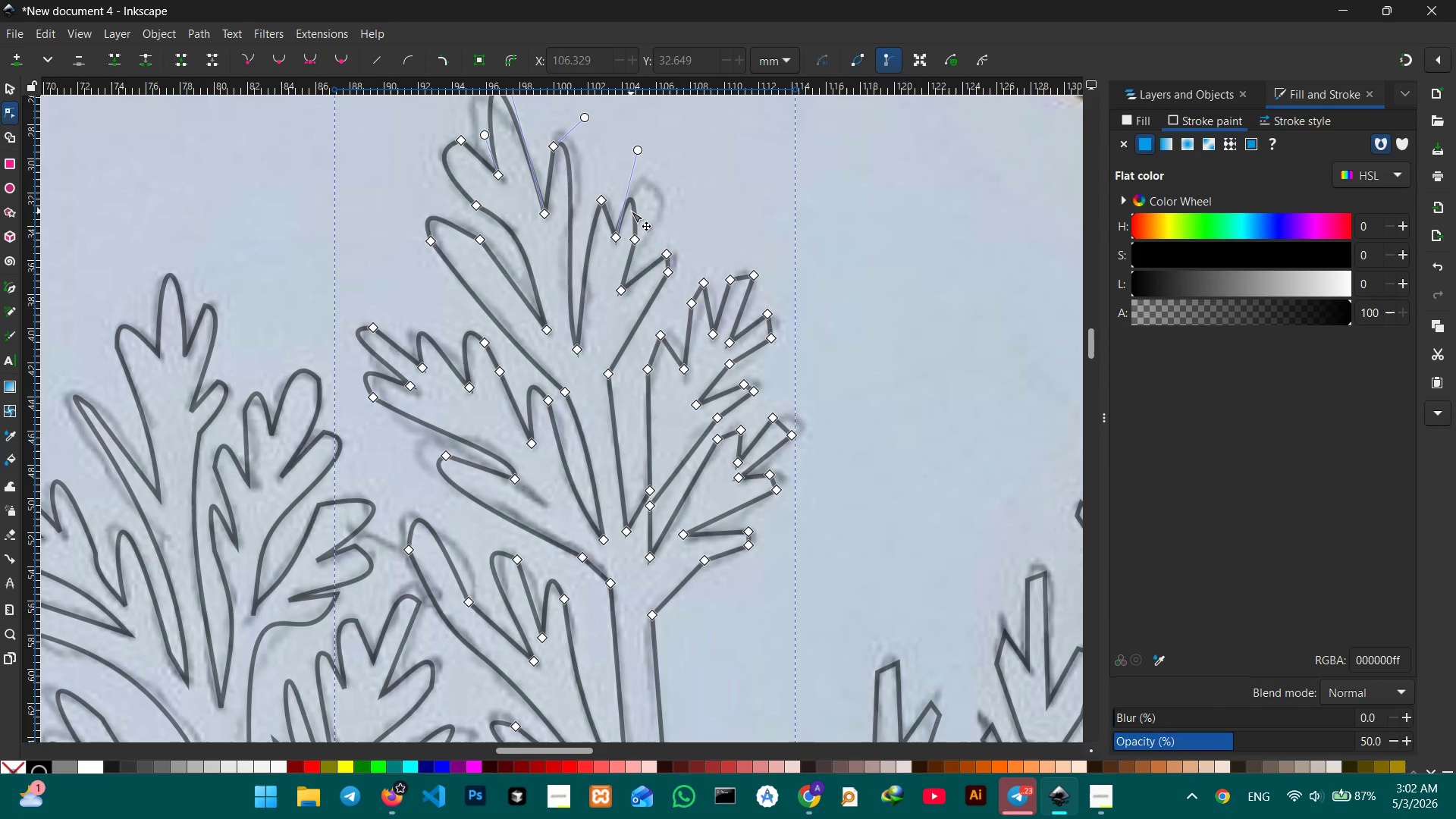 
left_click_drag(start_coordinate=[631, 206], to_coordinate=[657, 180])
 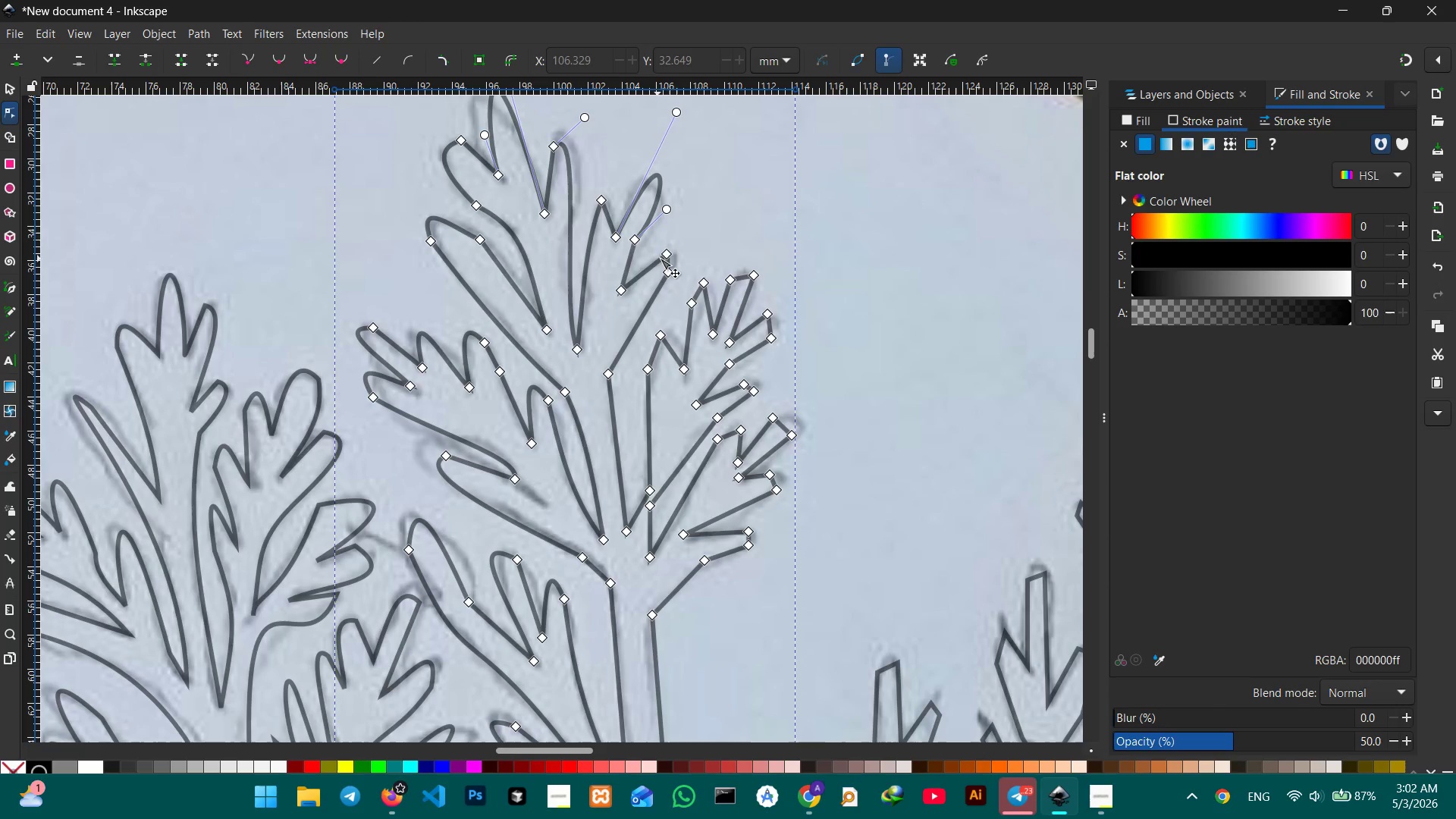 
left_click([664, 257])
 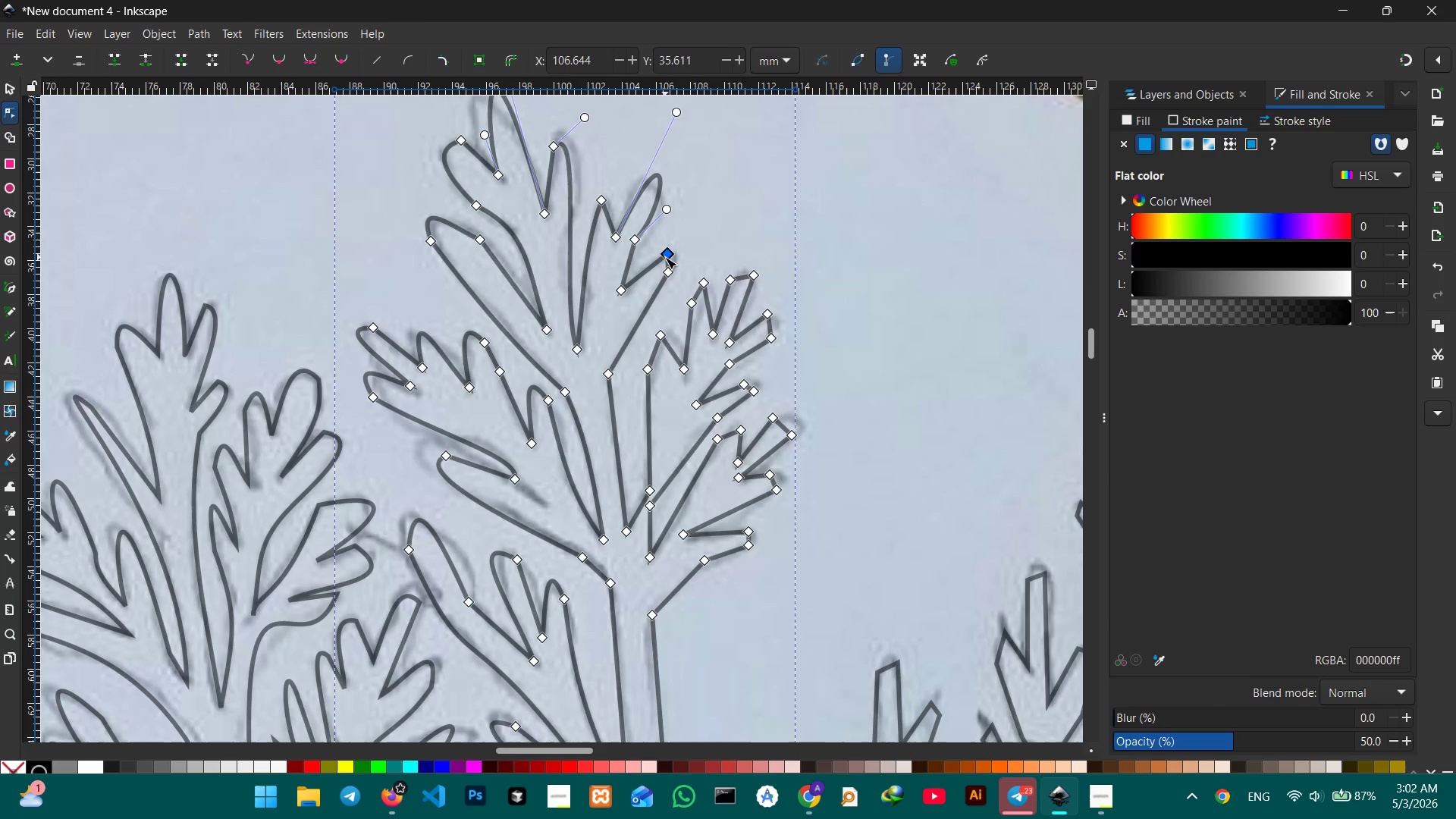 
key(Backspace)
 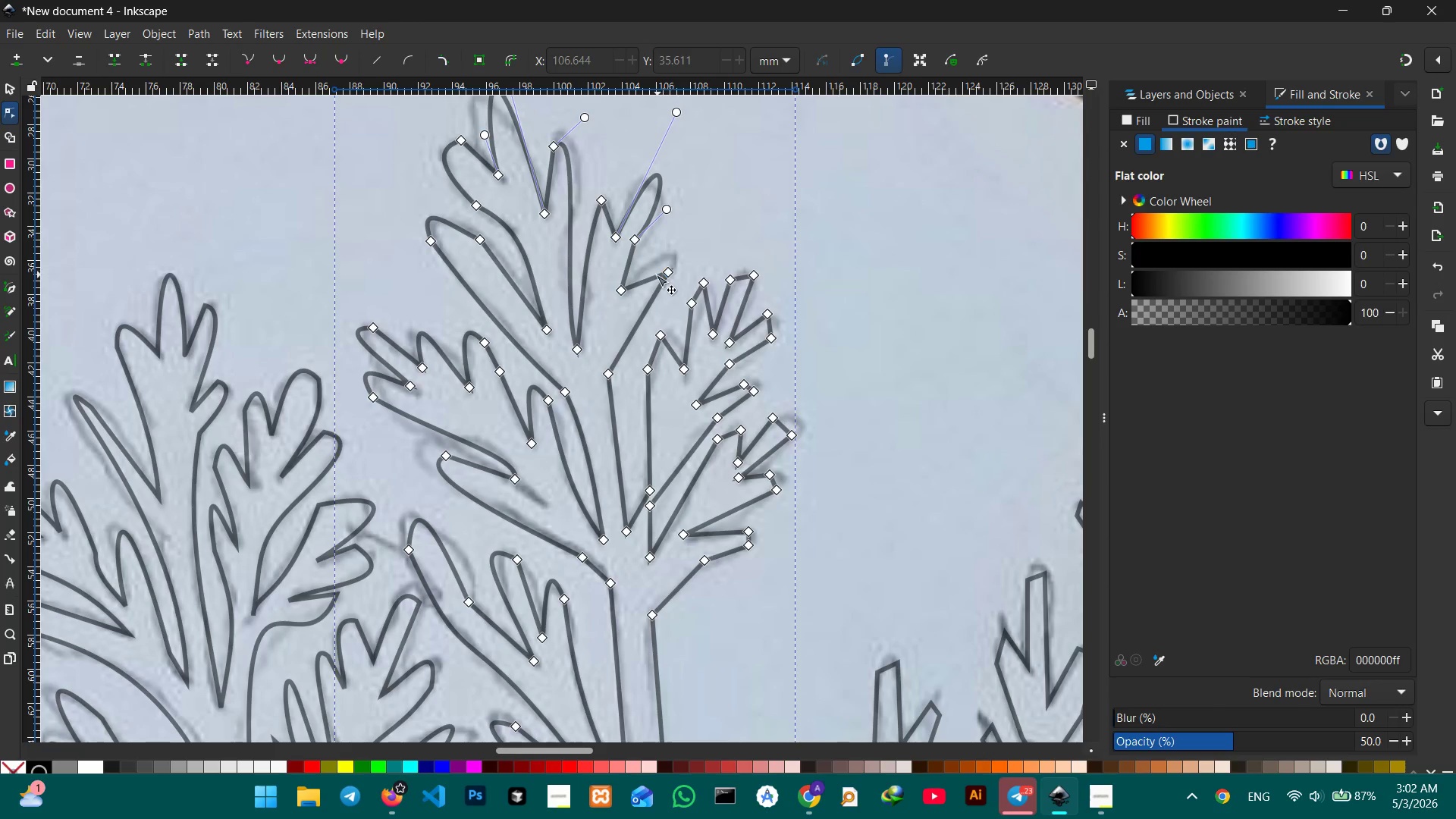 
left_click_drag(start_coordinate=[653, 275], to_coordinate=[668, 238])
 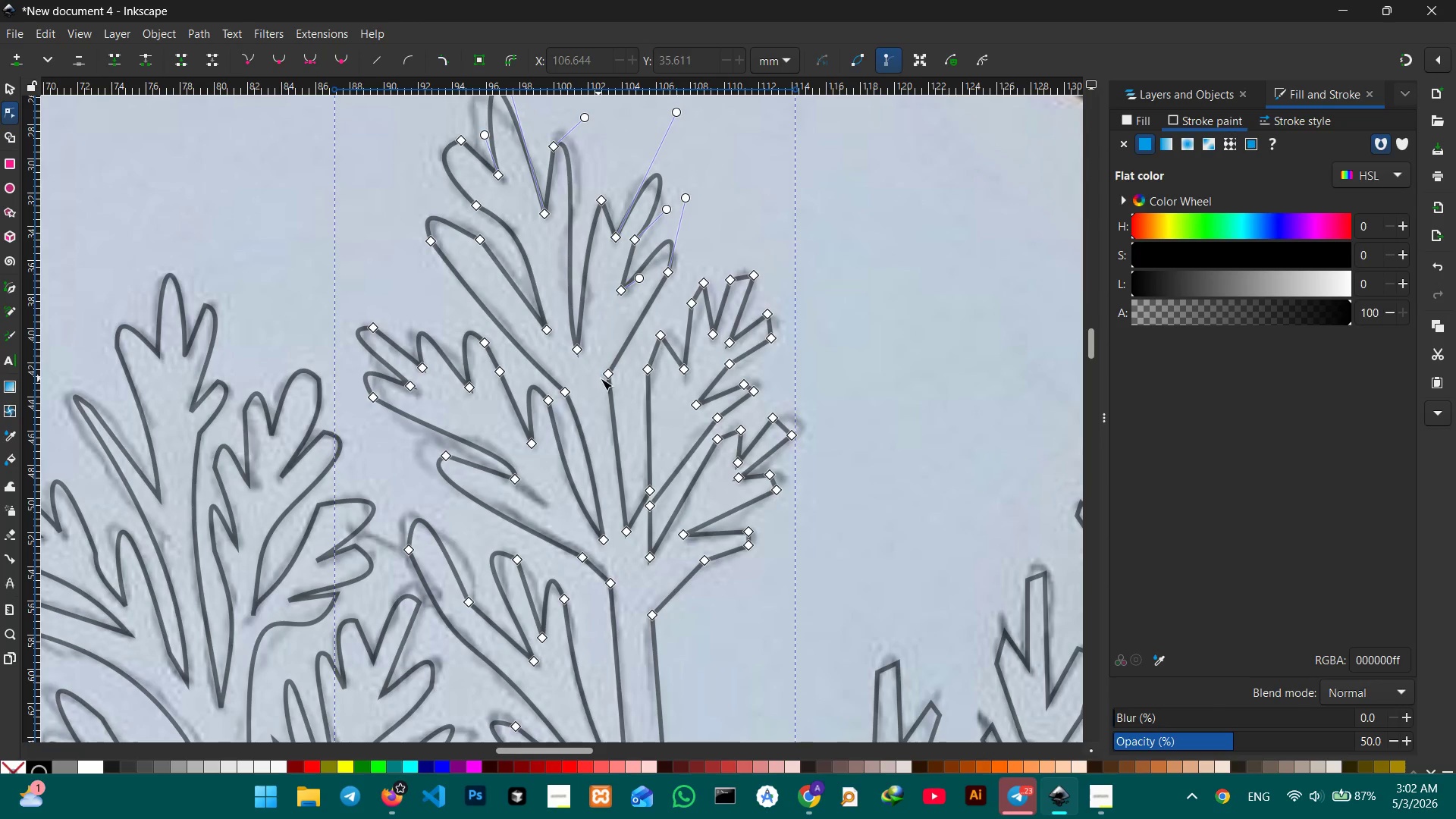 
left_click([607, 375])
 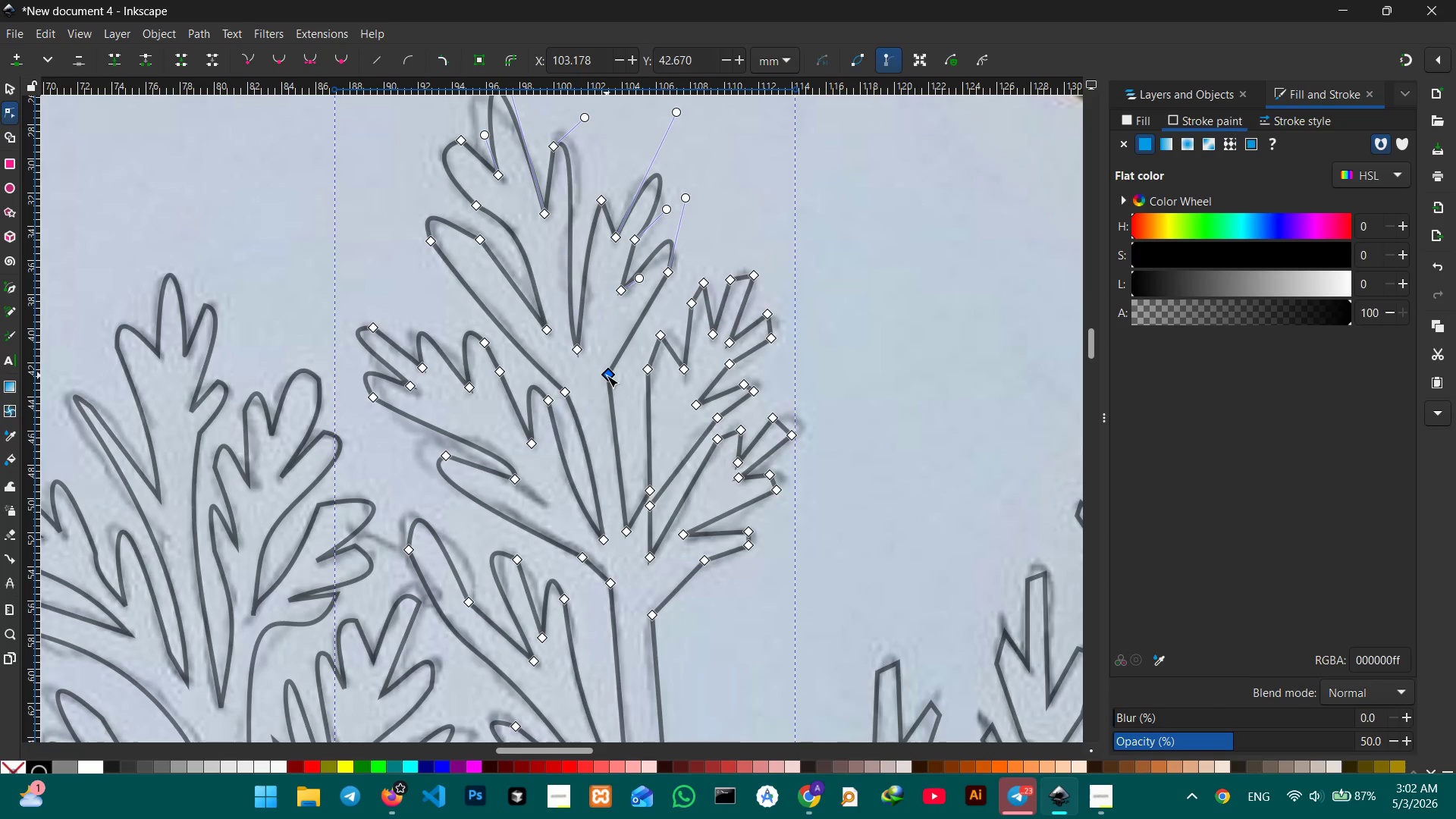 
key(Backspace)
 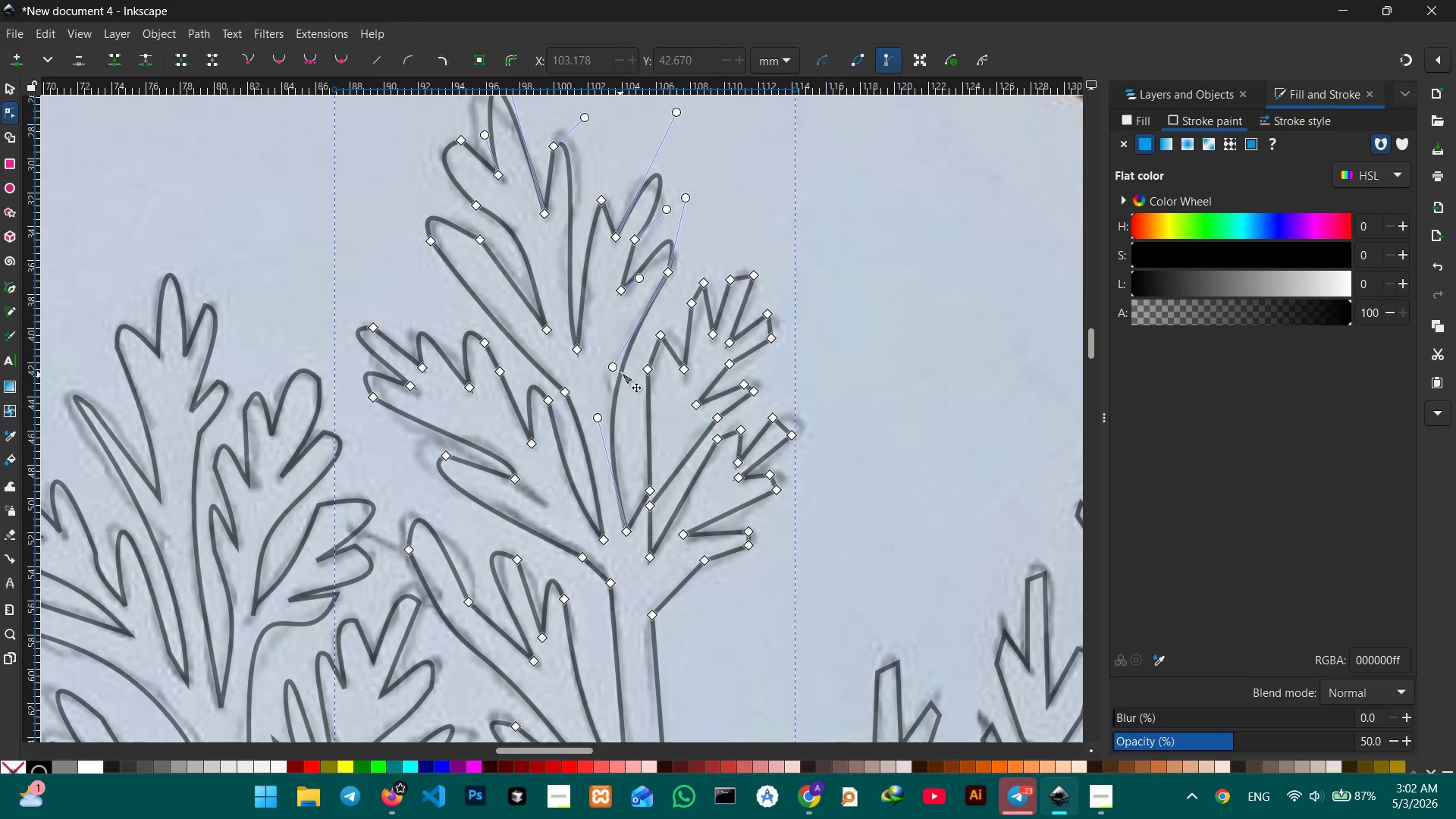 
scroll: coordinate [620, 344], scroll_direction: down, amount: 2.0
 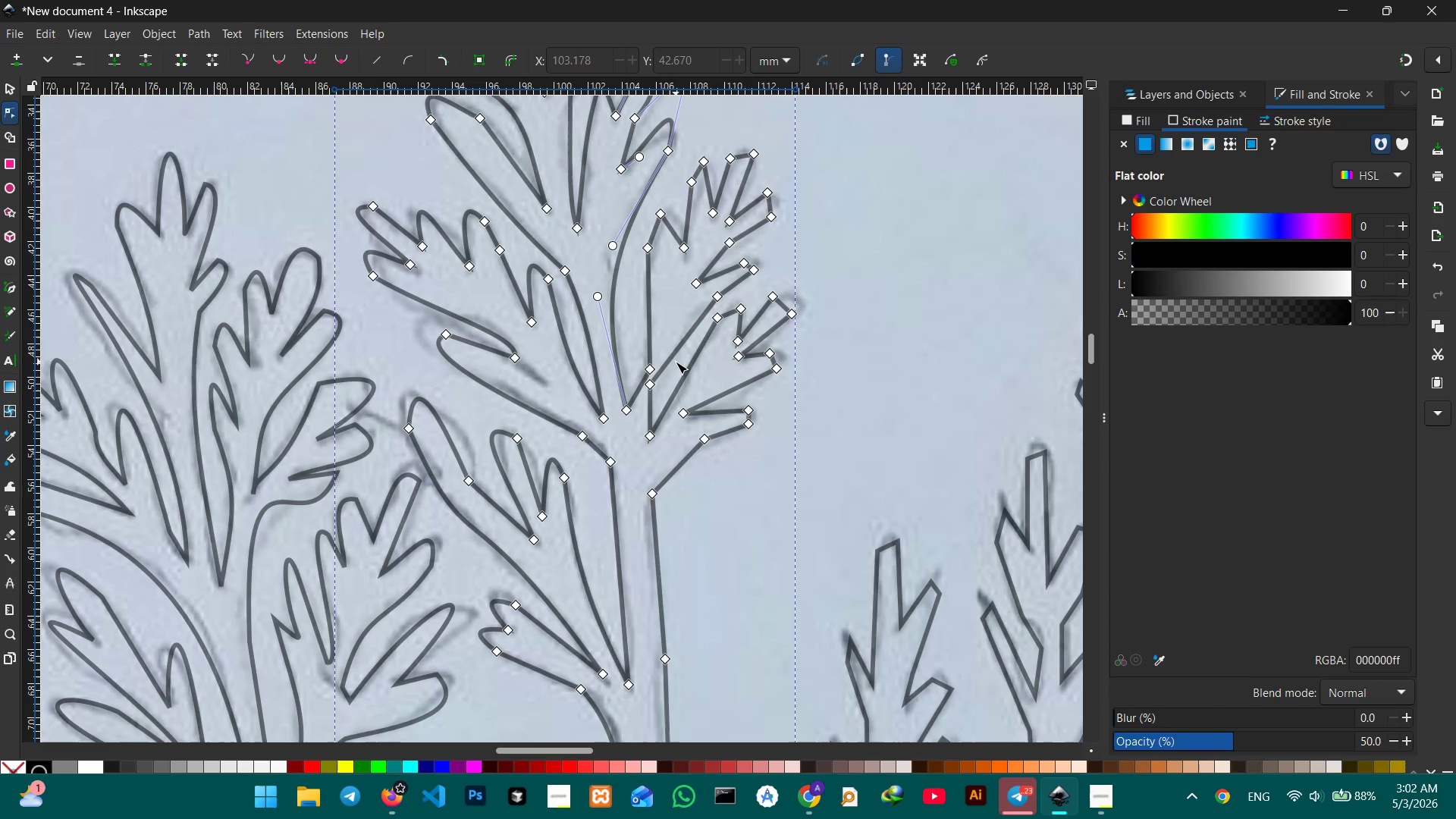 
hold_key(key=Space, duration=0.72)
 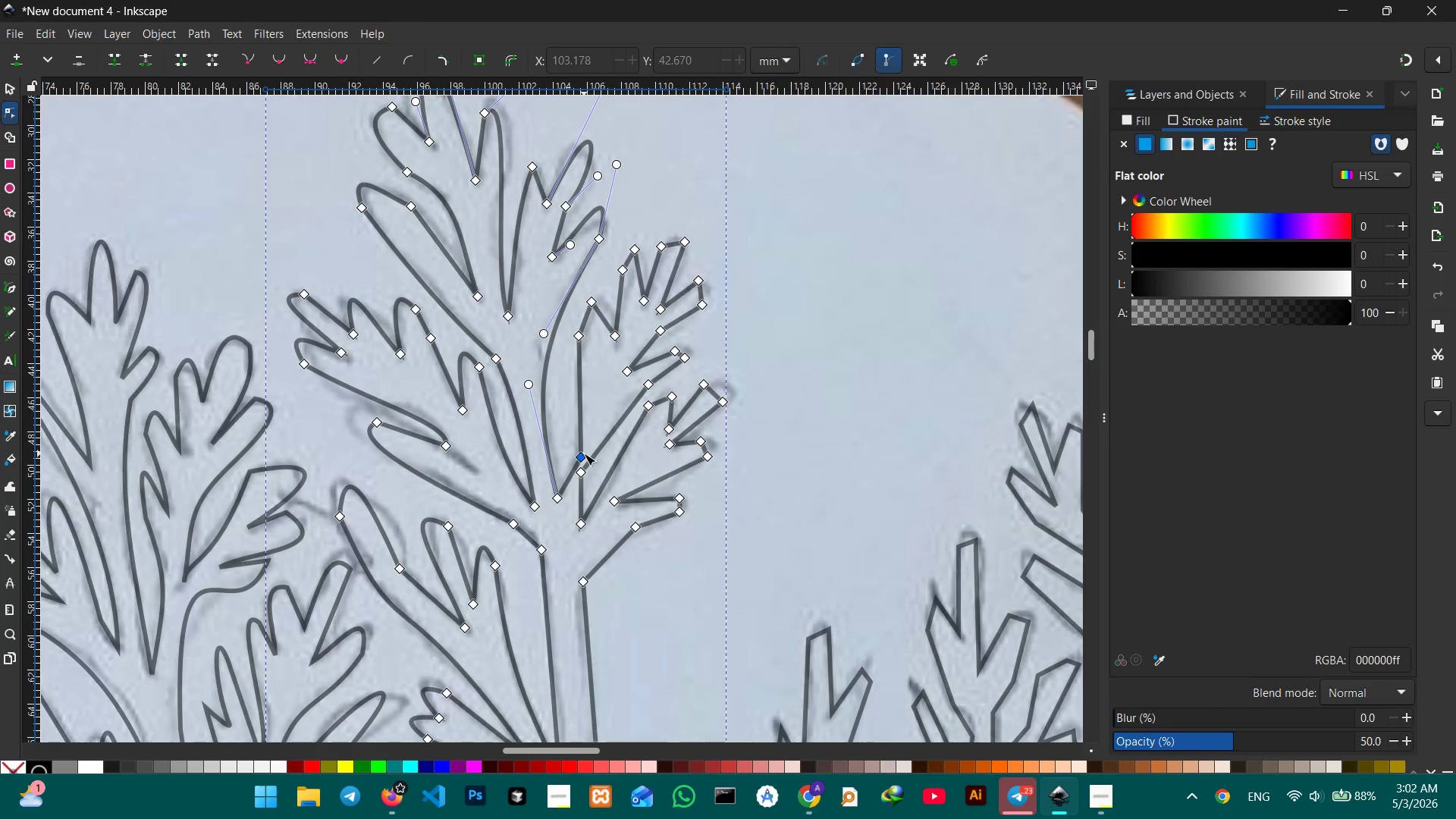 
left_click_drag(start_coordinate=[729, 376], to_coordinate=[647, 472])
 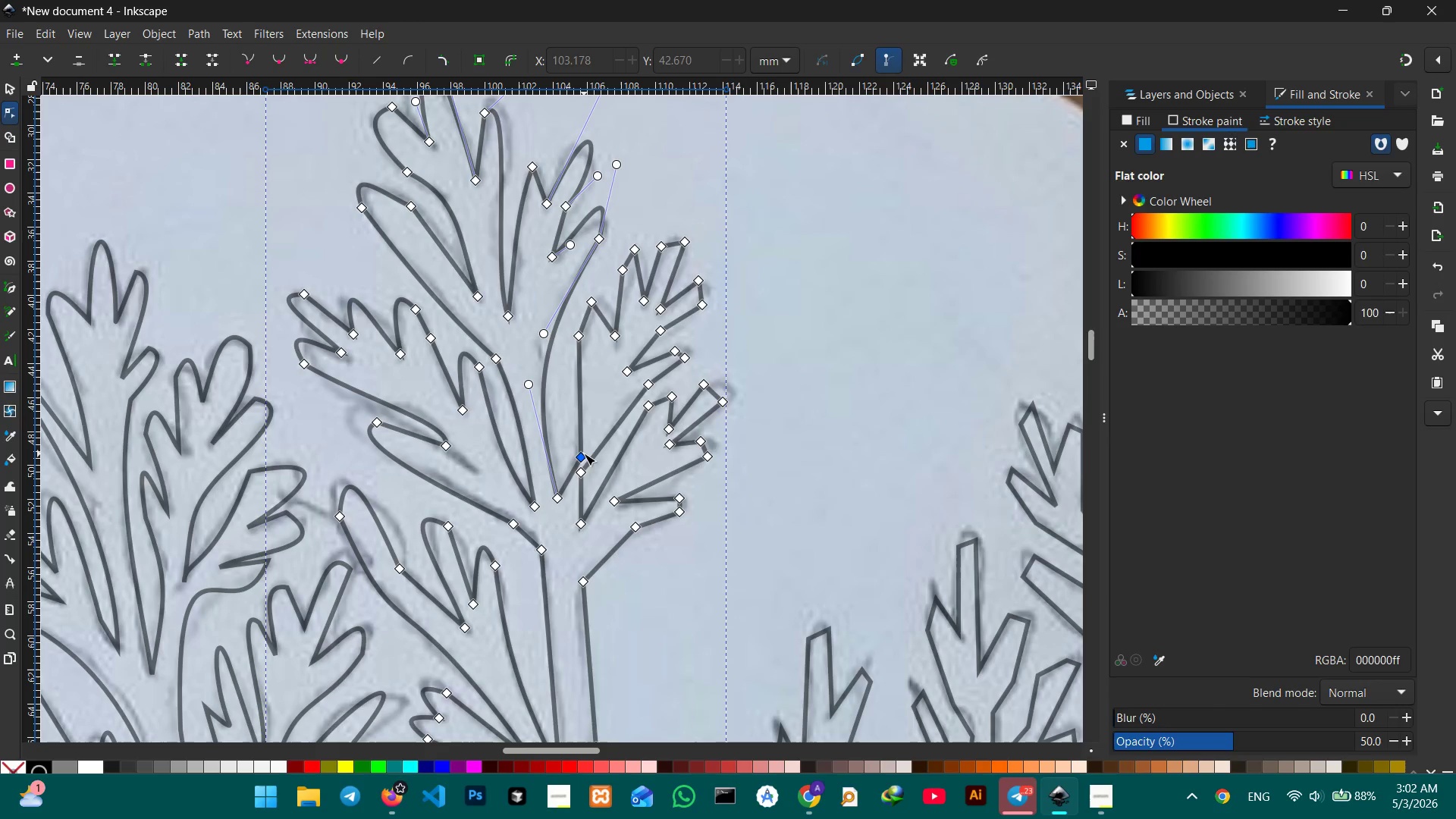 
left_click([582, 454])
 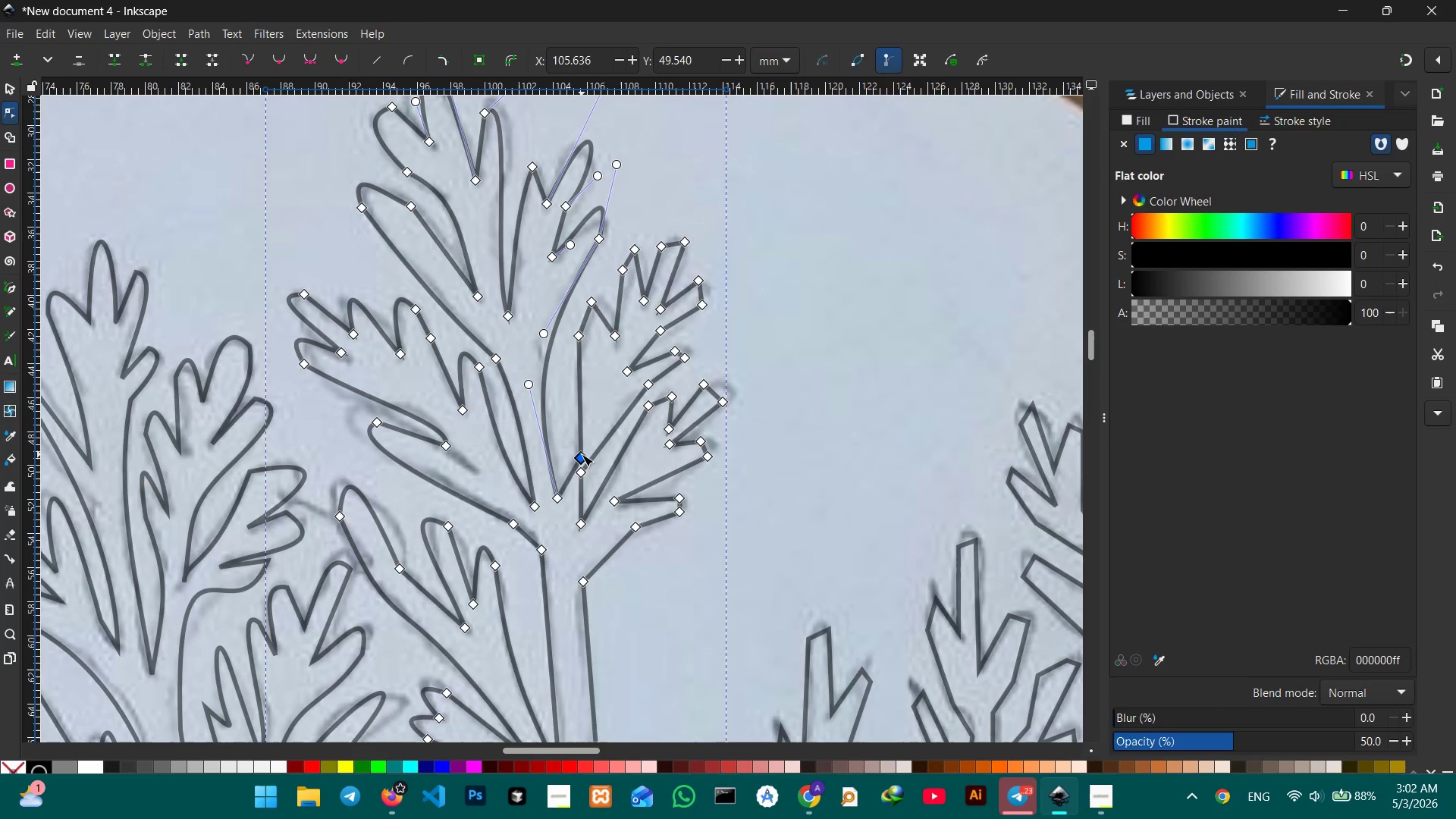 
key(Backspace)
 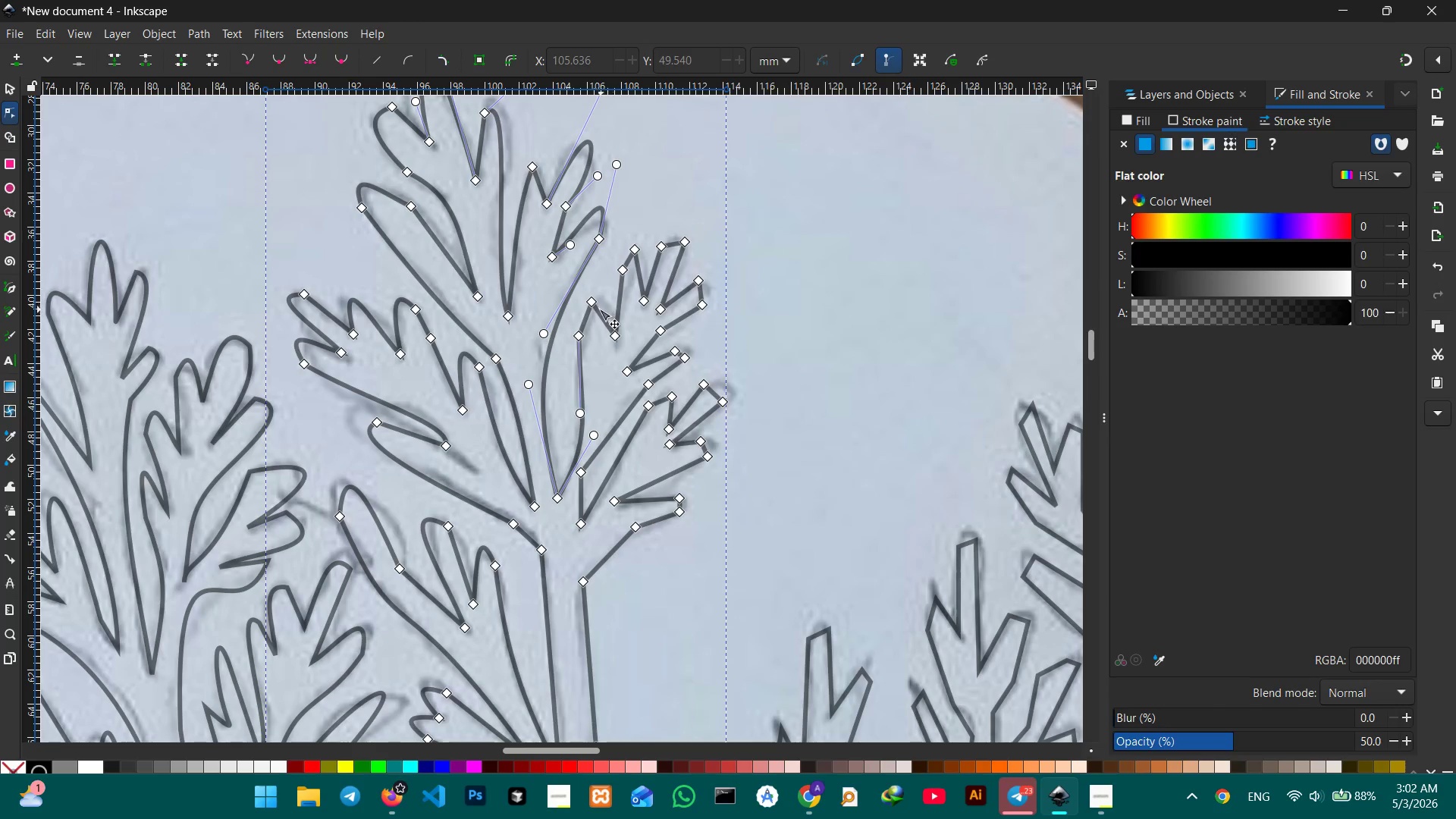 
left_click([592, 304])
 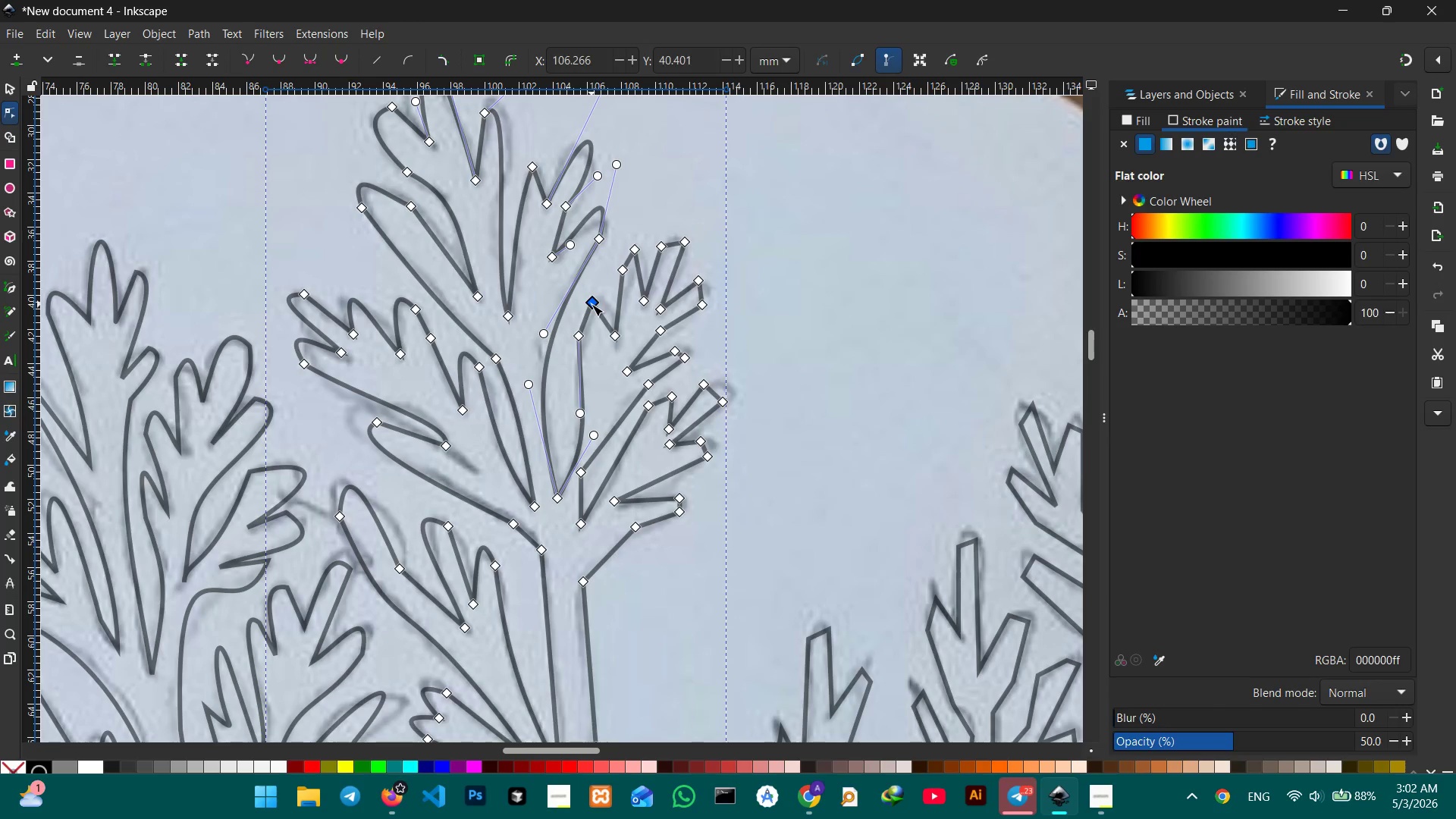 
key(Backspace)
 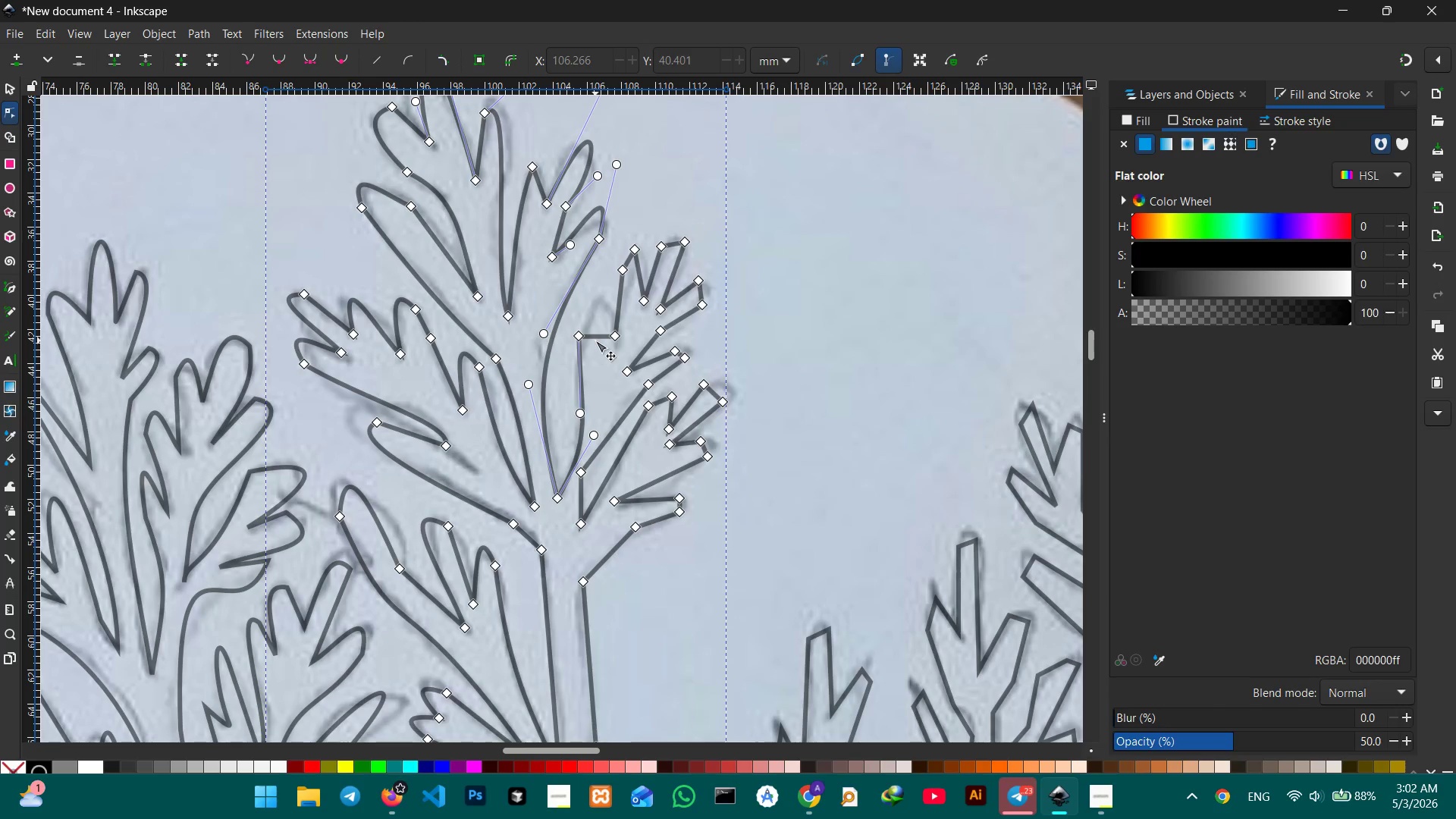 
left_click_drag(start_coordinate=[595, 337], to_coordinate=[596, 303])
 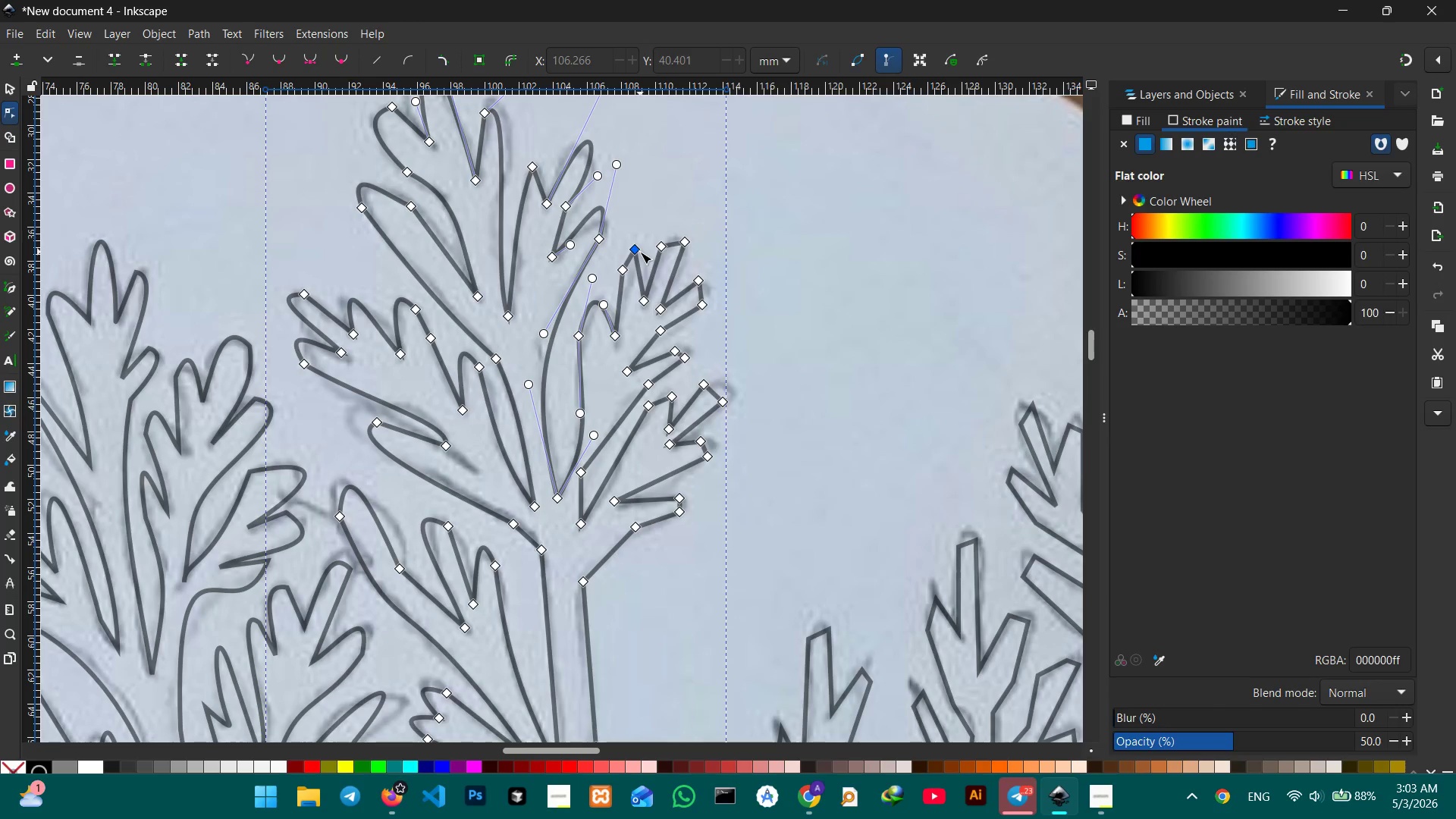 
left_click([639, 252])
 